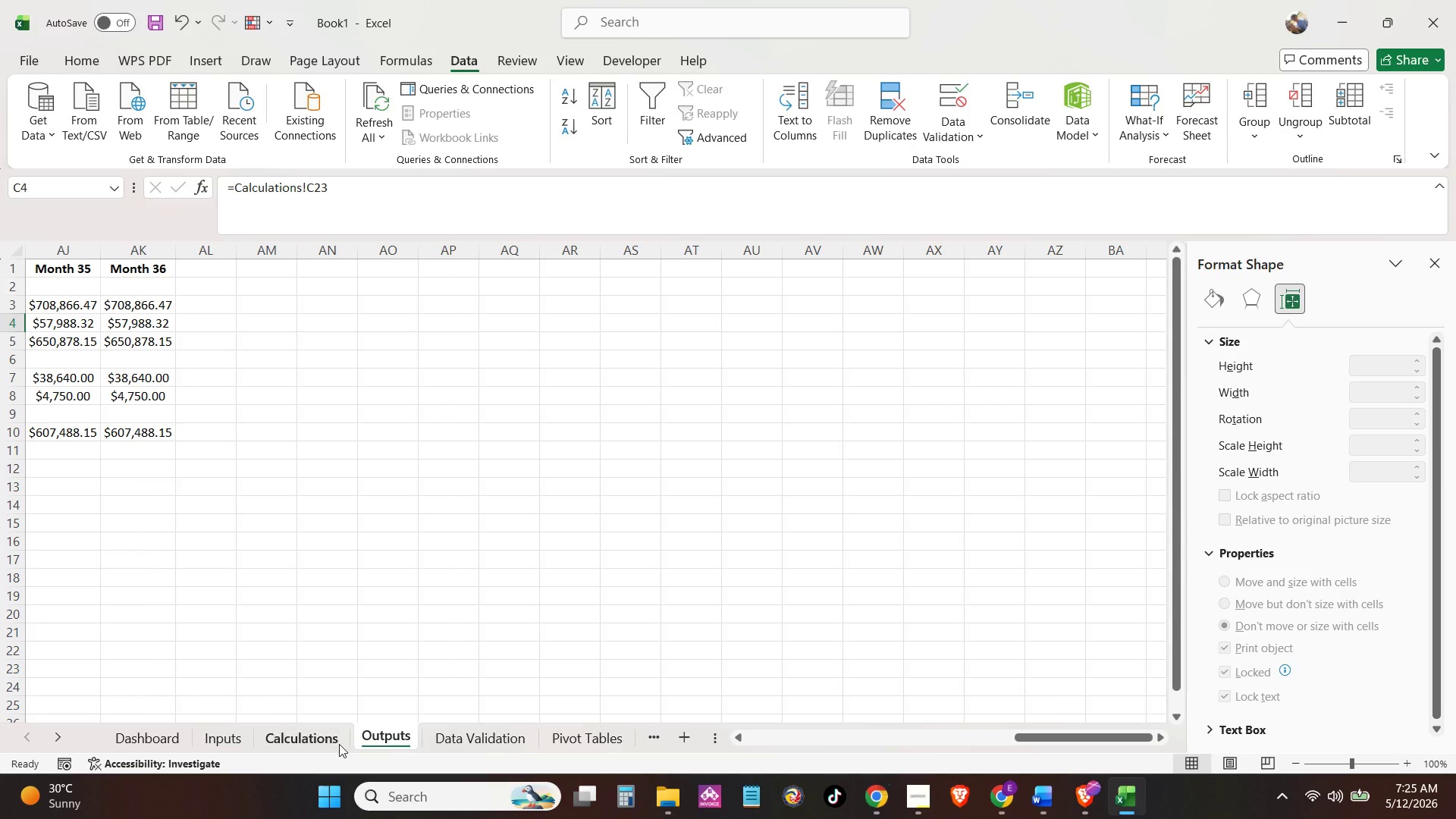 
left_click([309, 744])
 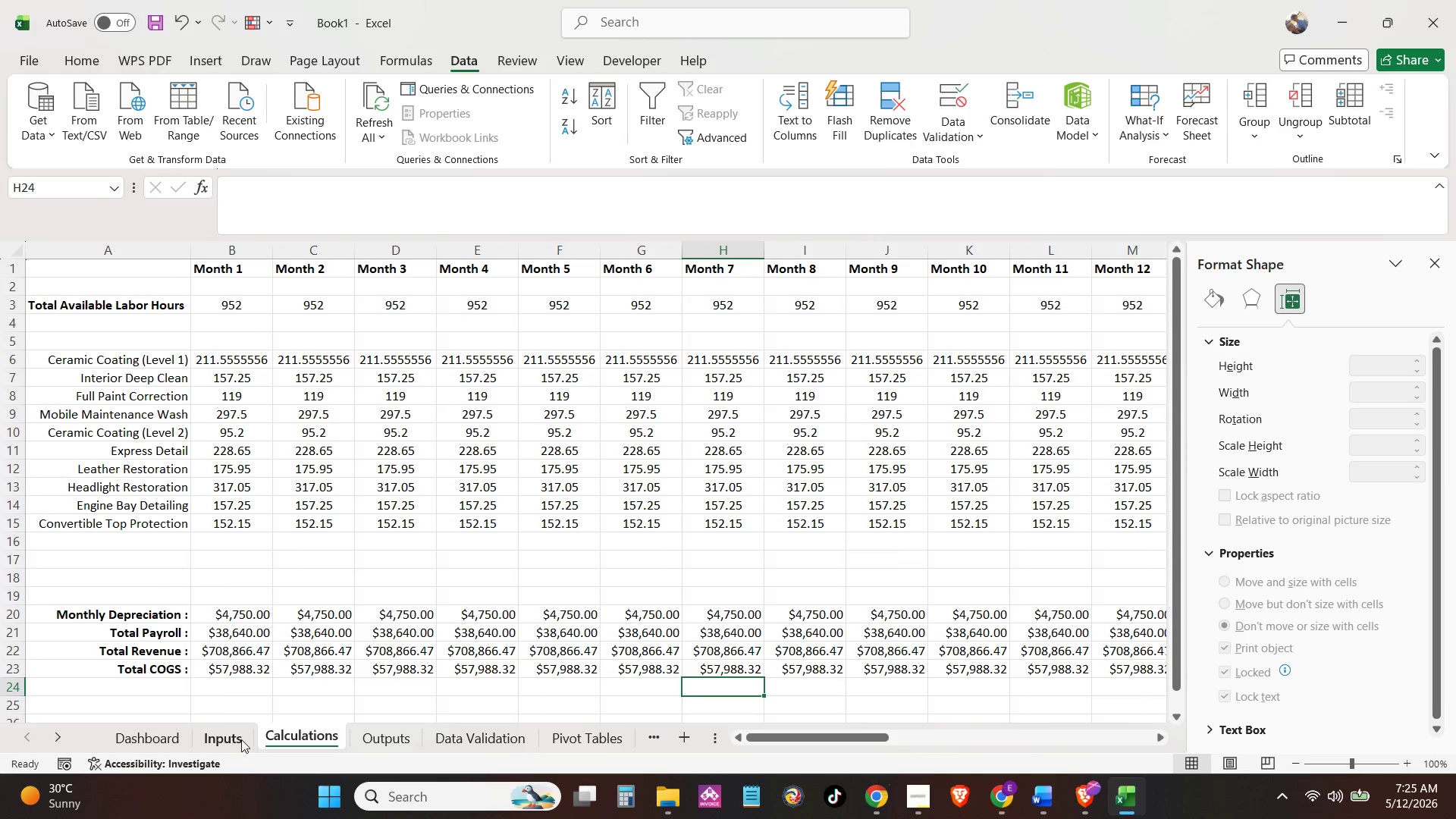 
left_click([240, 739])
 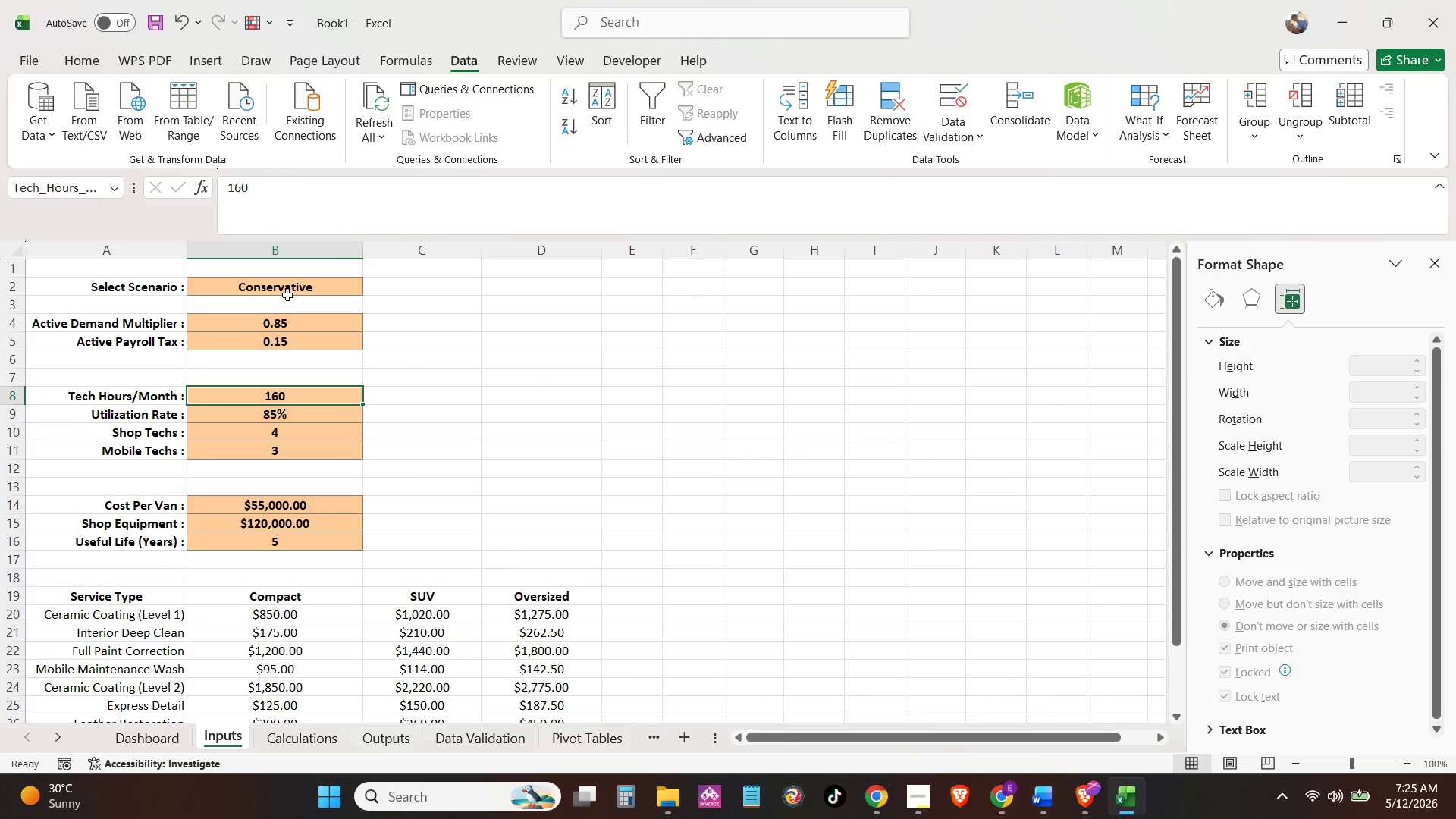 
left_click([289, 291])
 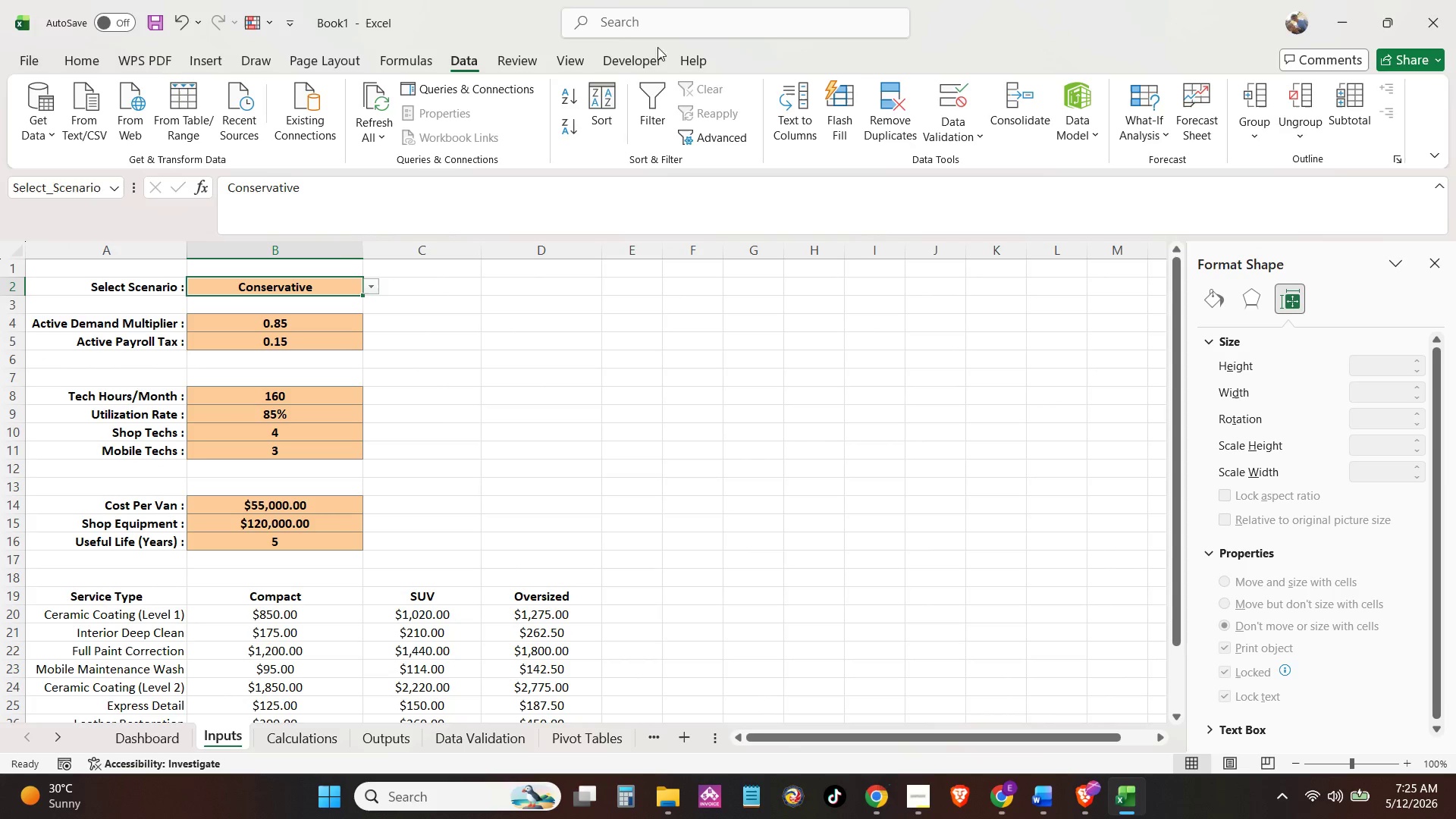 
left_click([927, 105])
 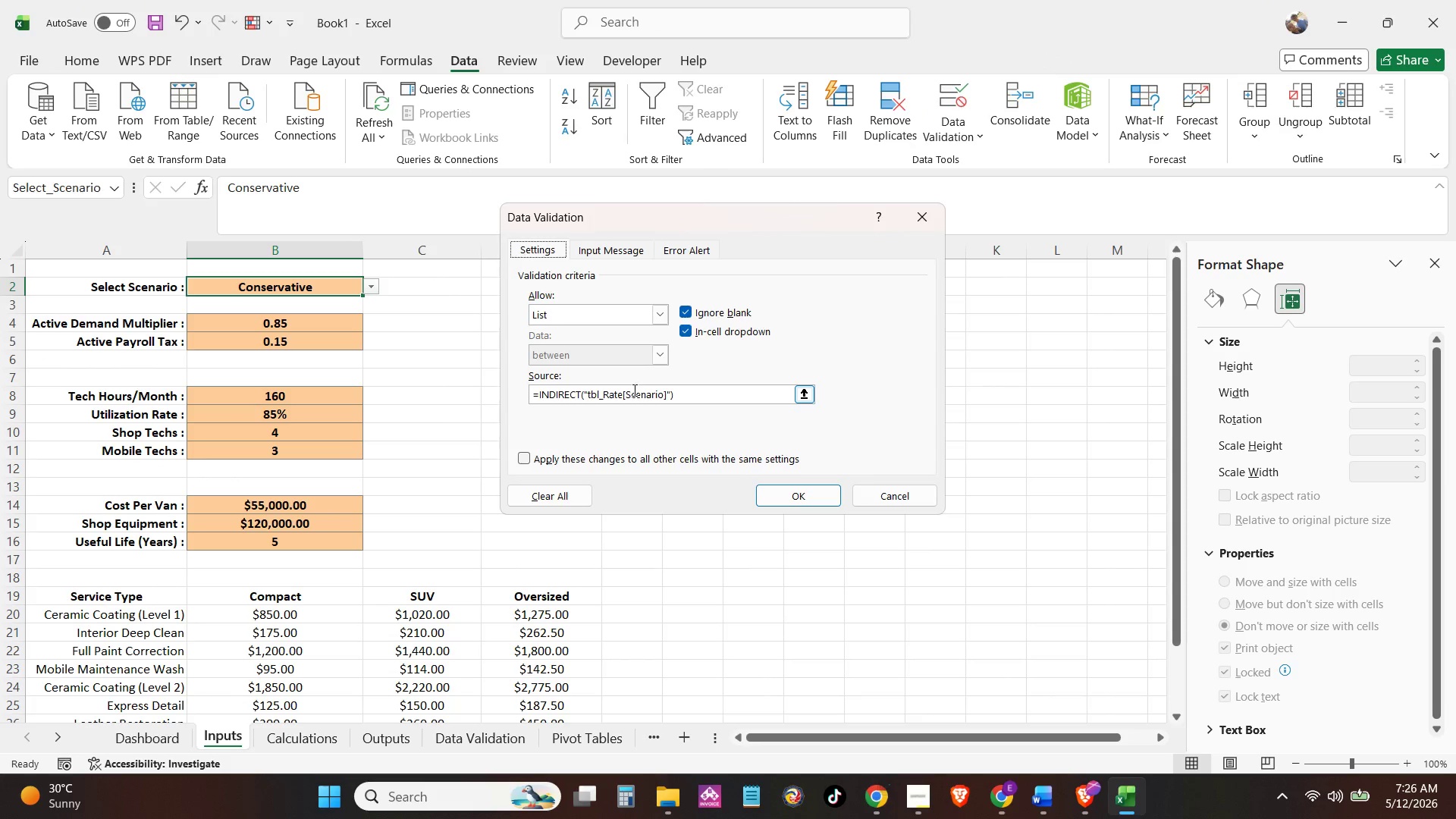 
left_click([680, 391])
 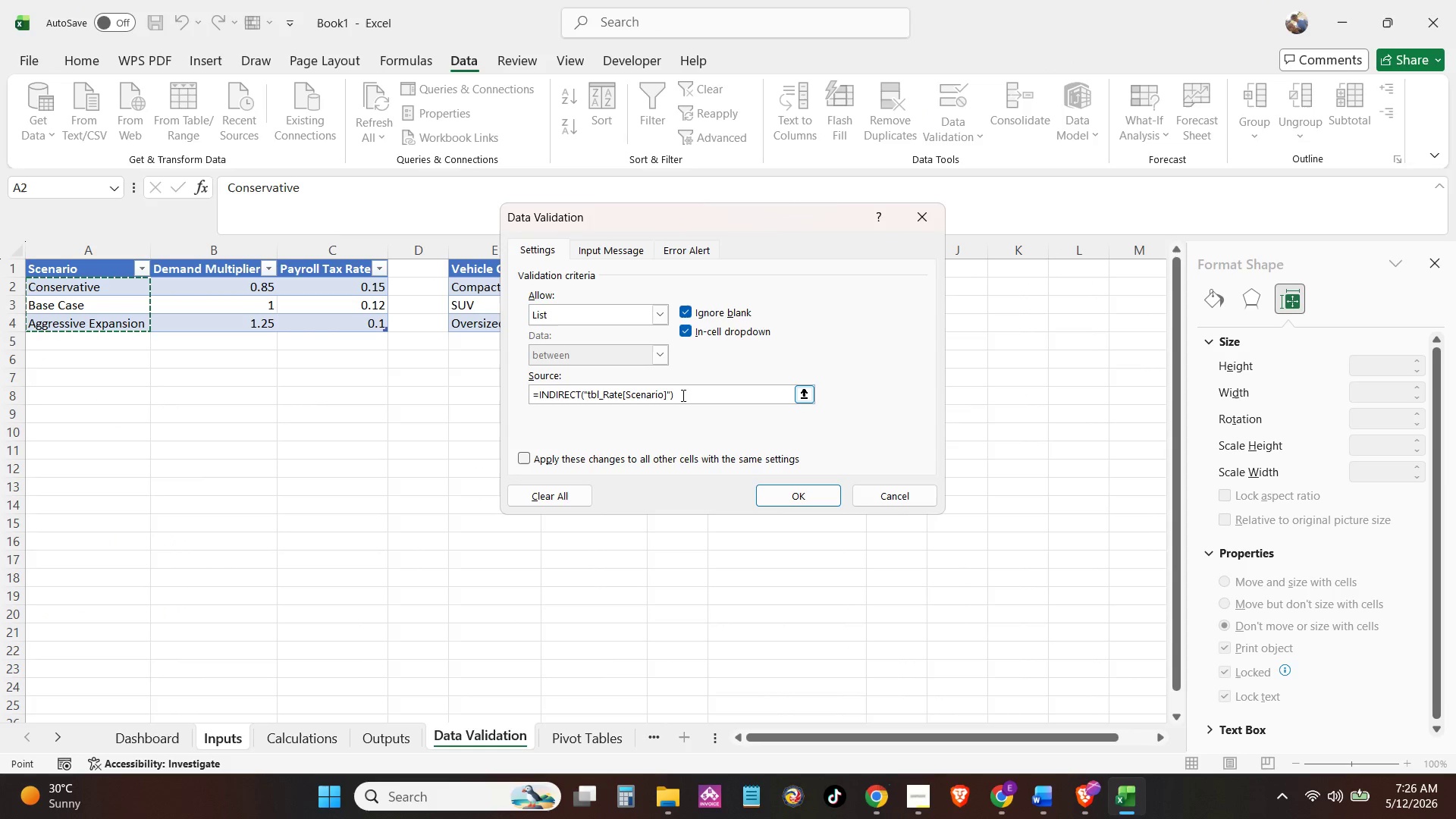 
key(Control+A)
 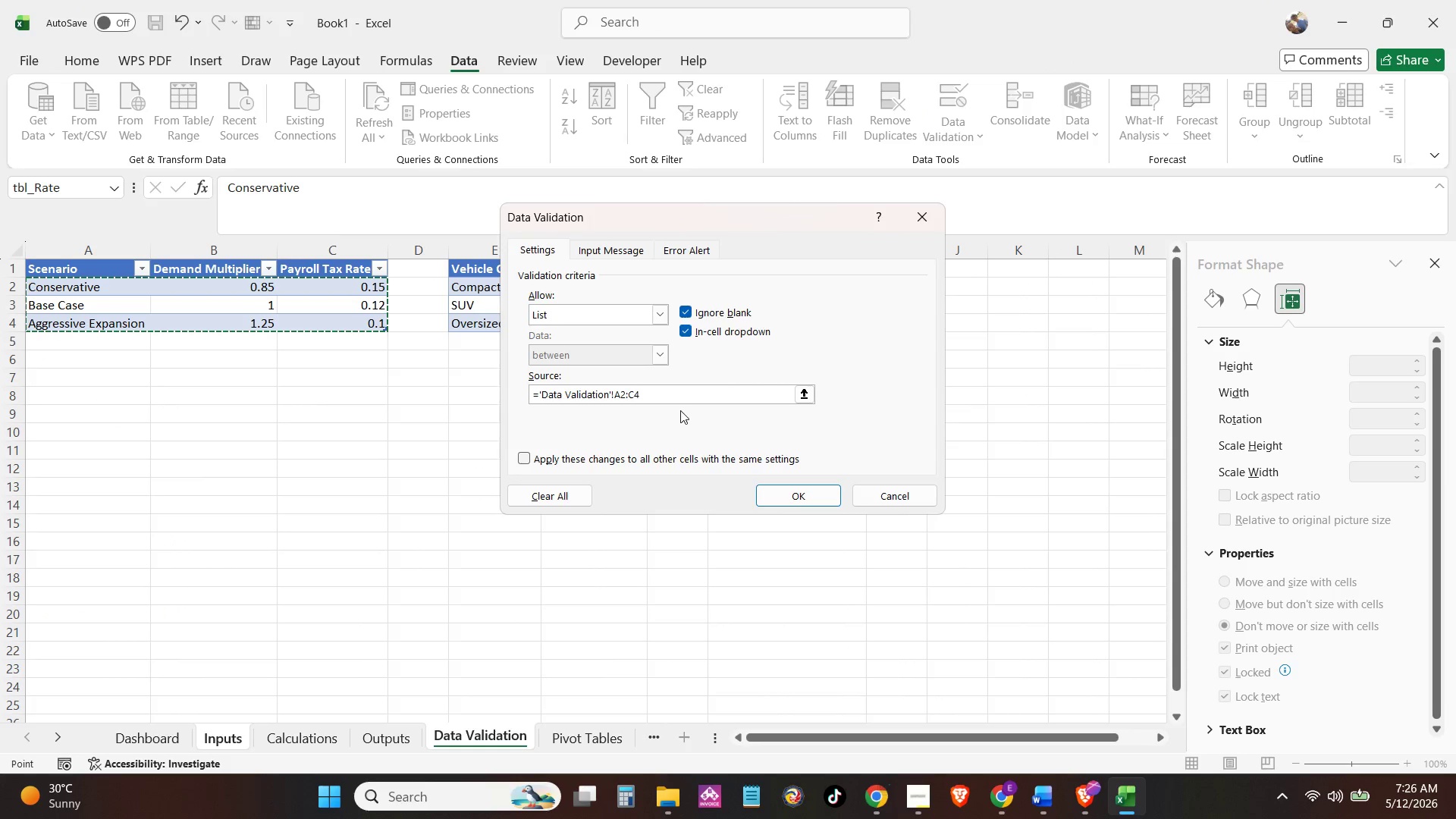 
key(Control+Z)
 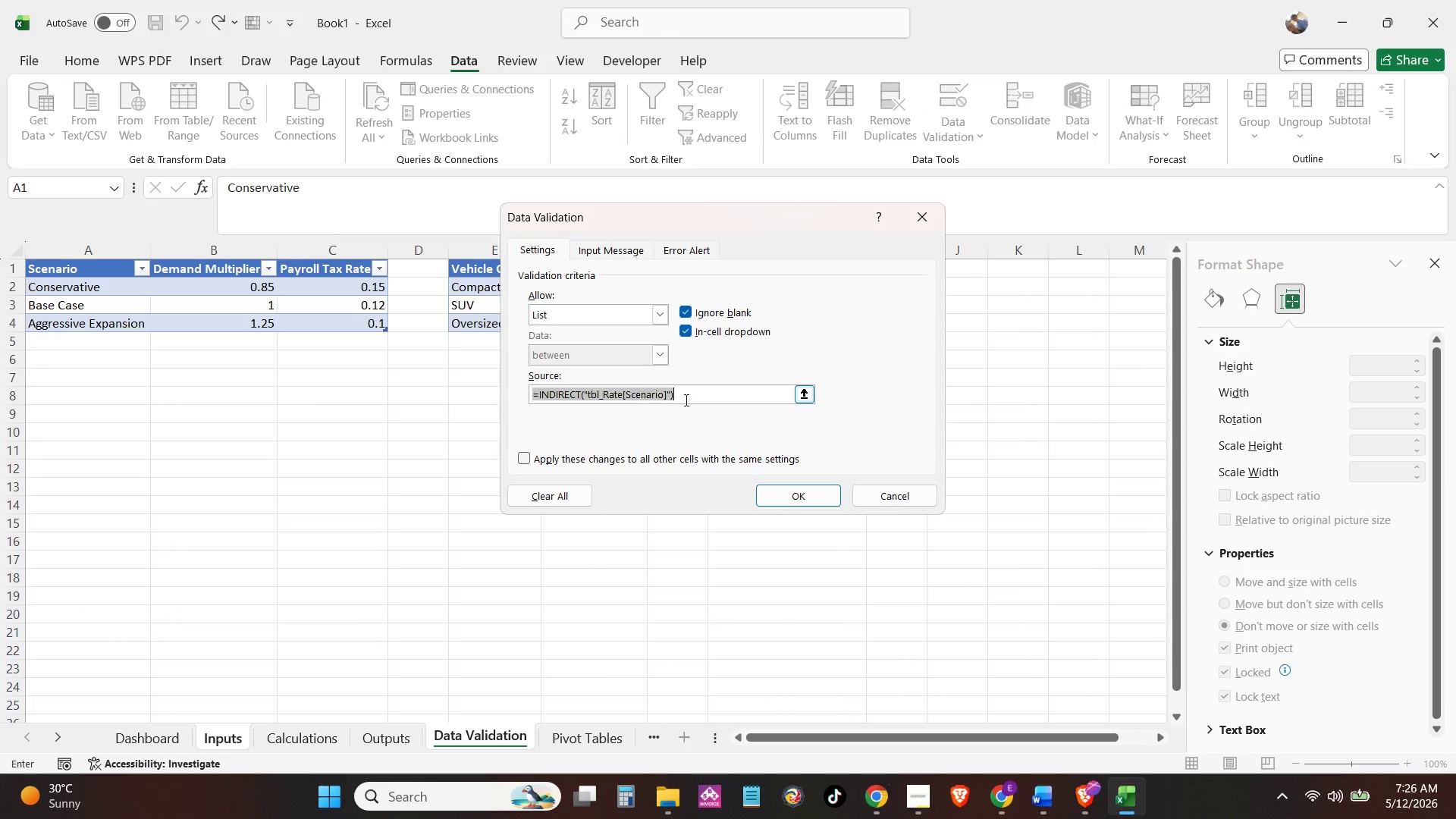 
key(Control+C)
 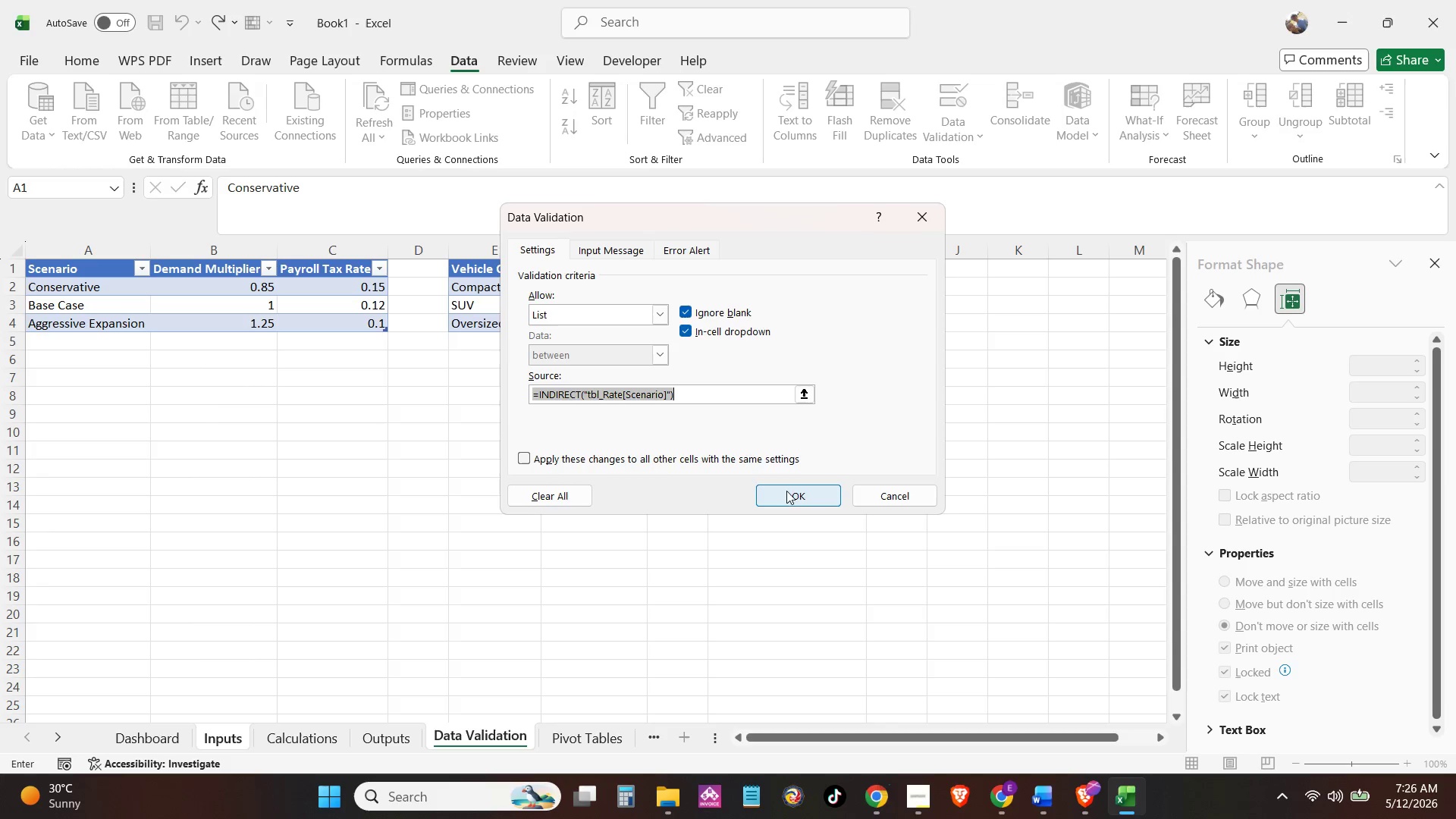 
left_click([795, 495])
 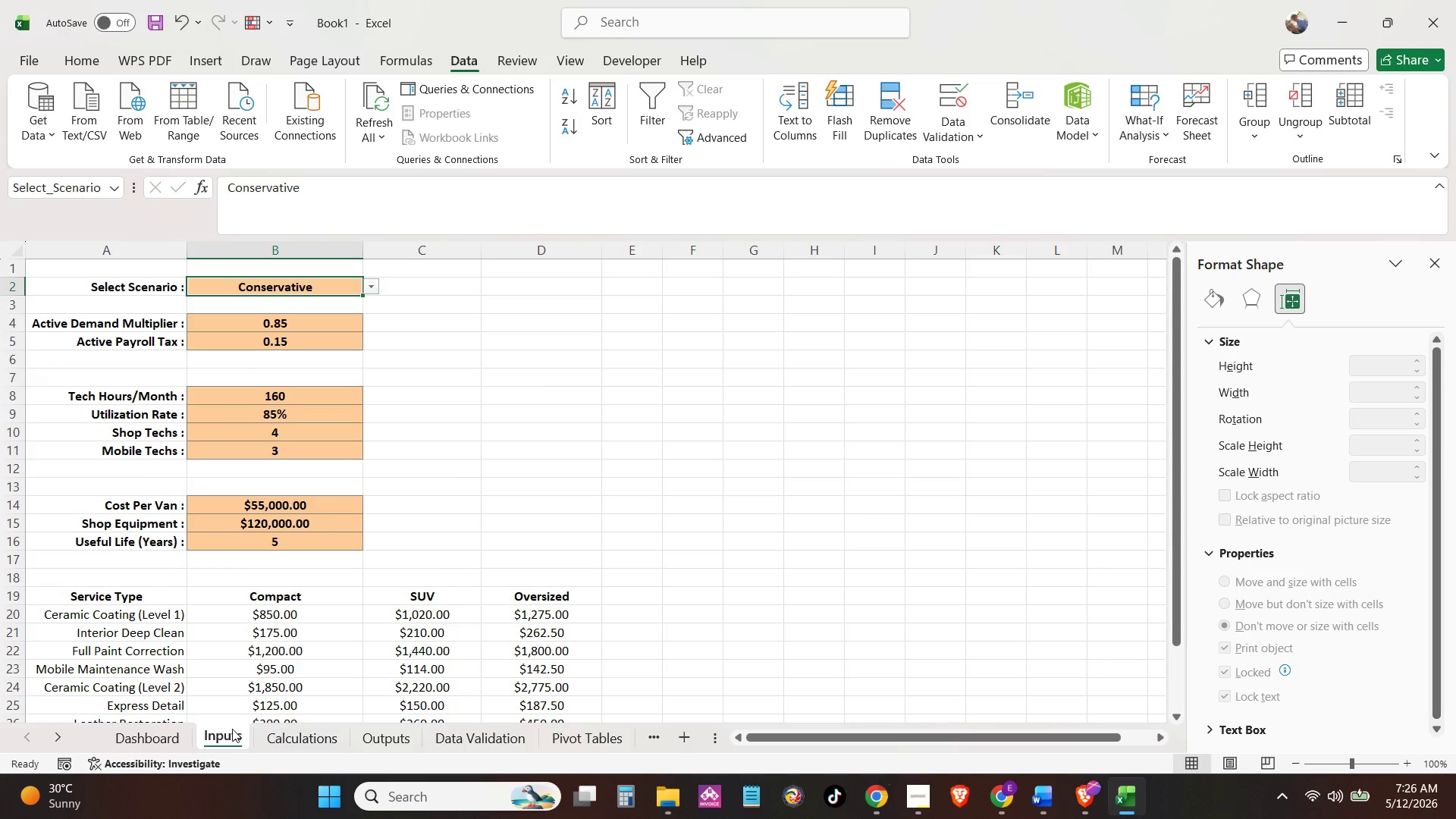 
left_click([156, 735])
 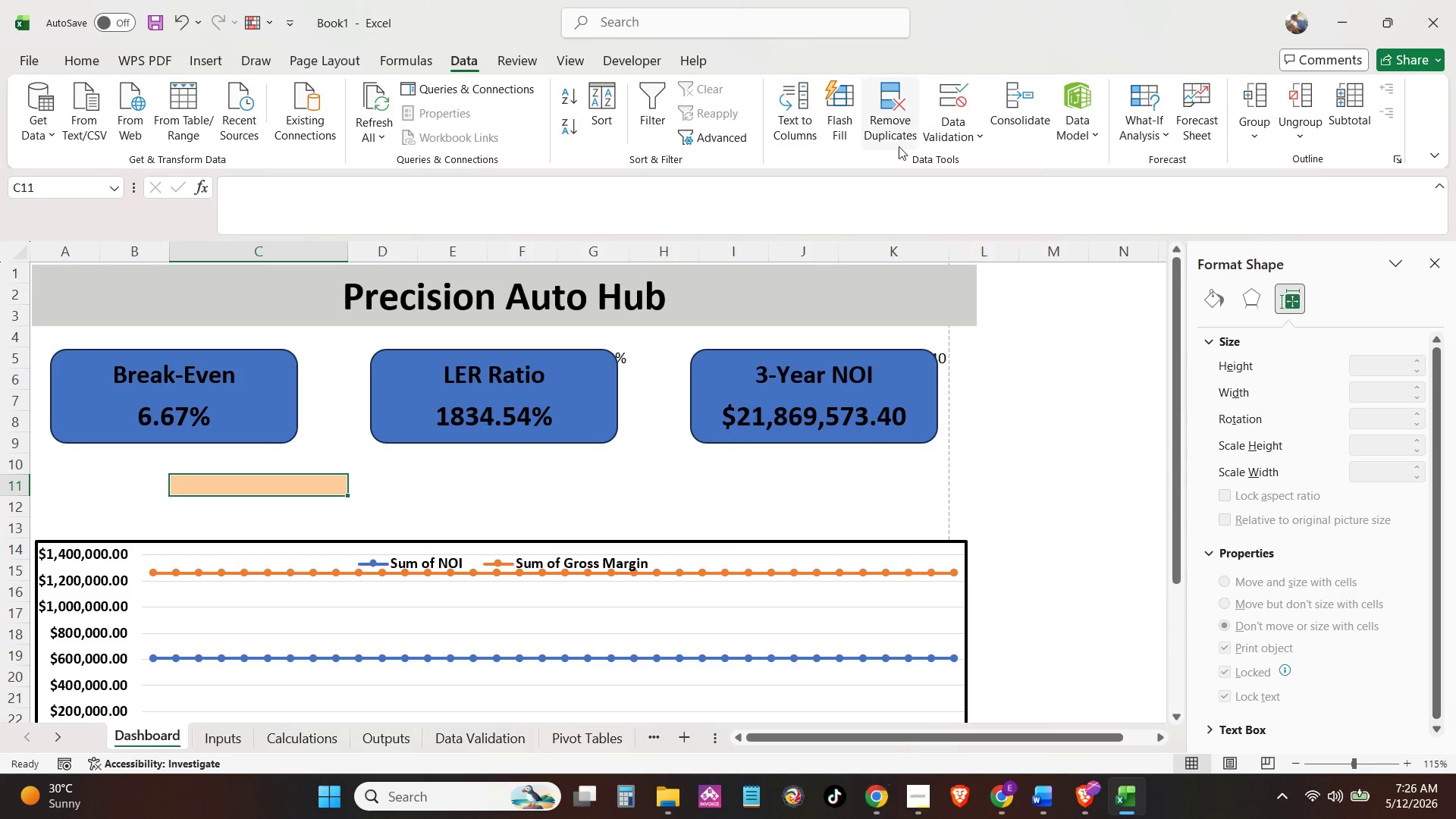 
left_click([959, 107])
 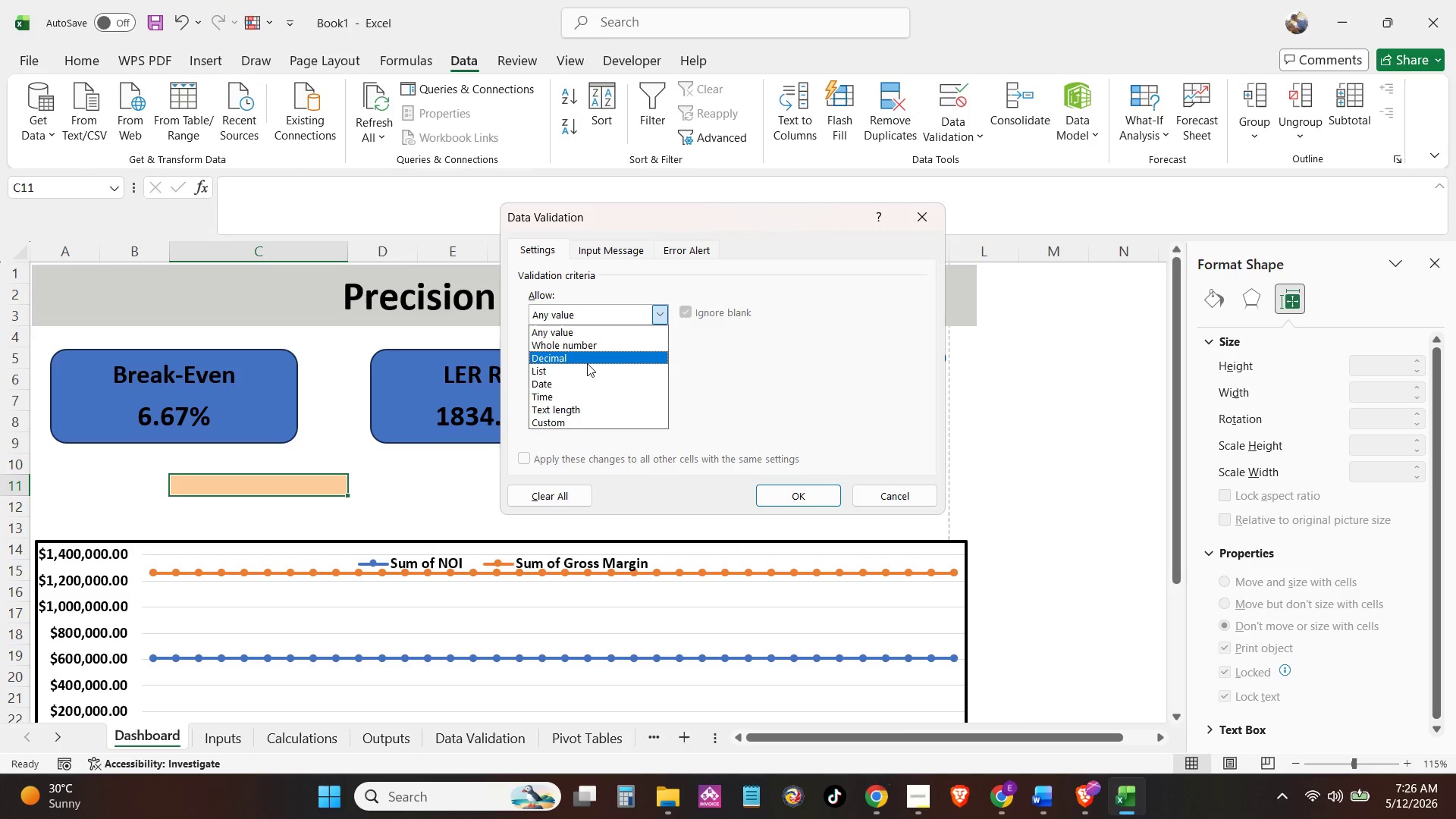 
left_click([585, 375])
 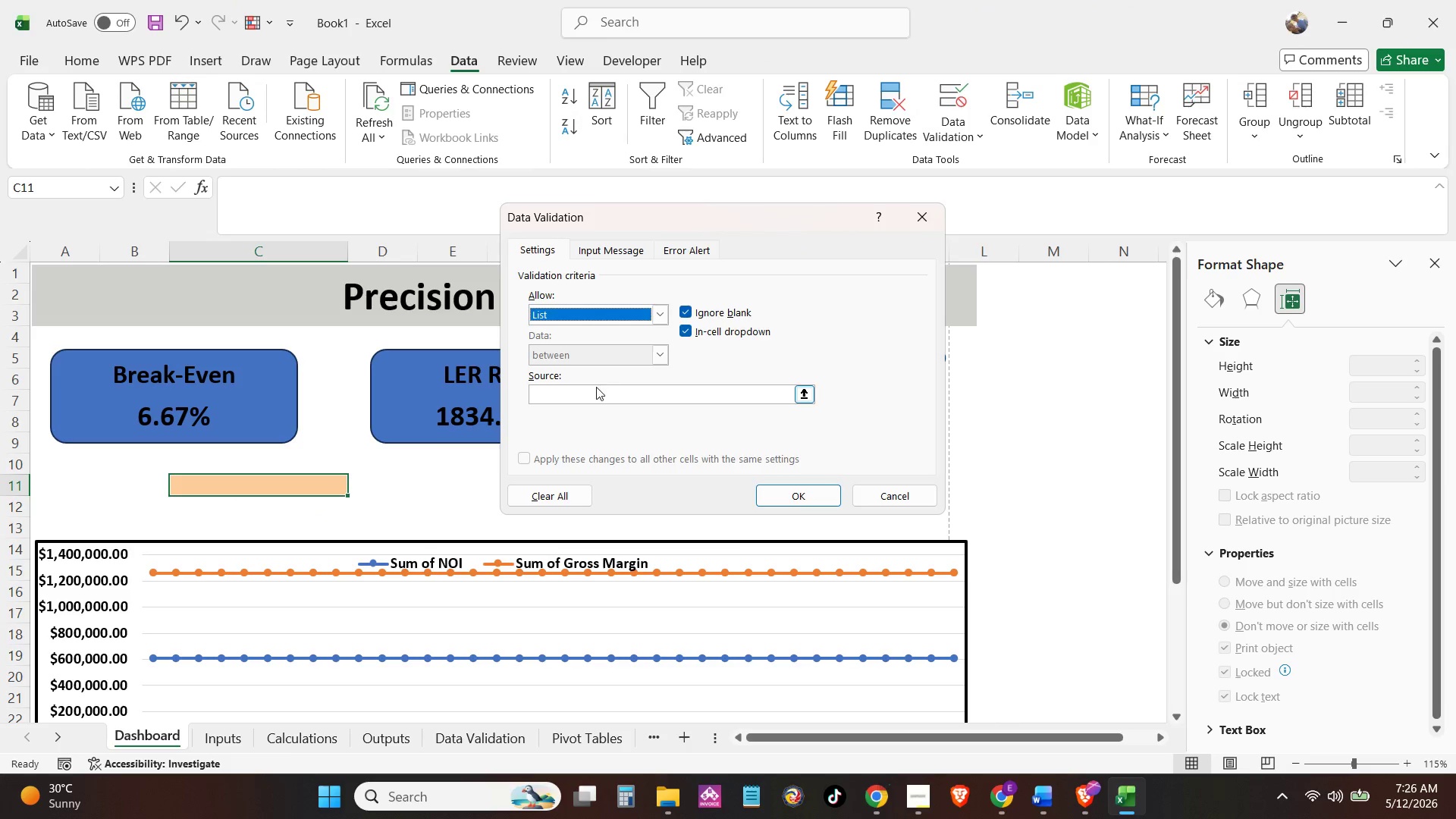 
left_click([596, 387])
 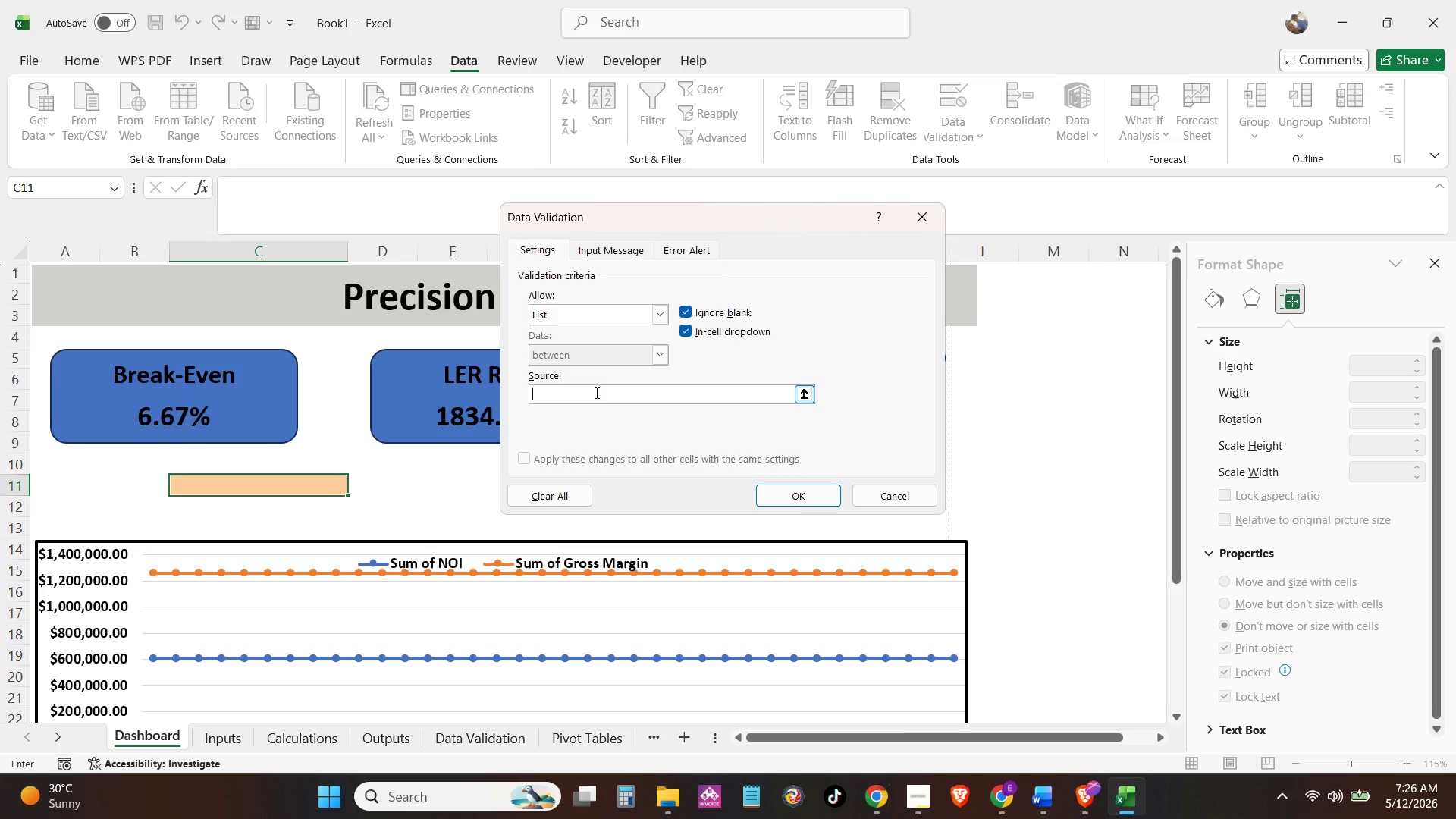 
key(Control+ControlLeft)
 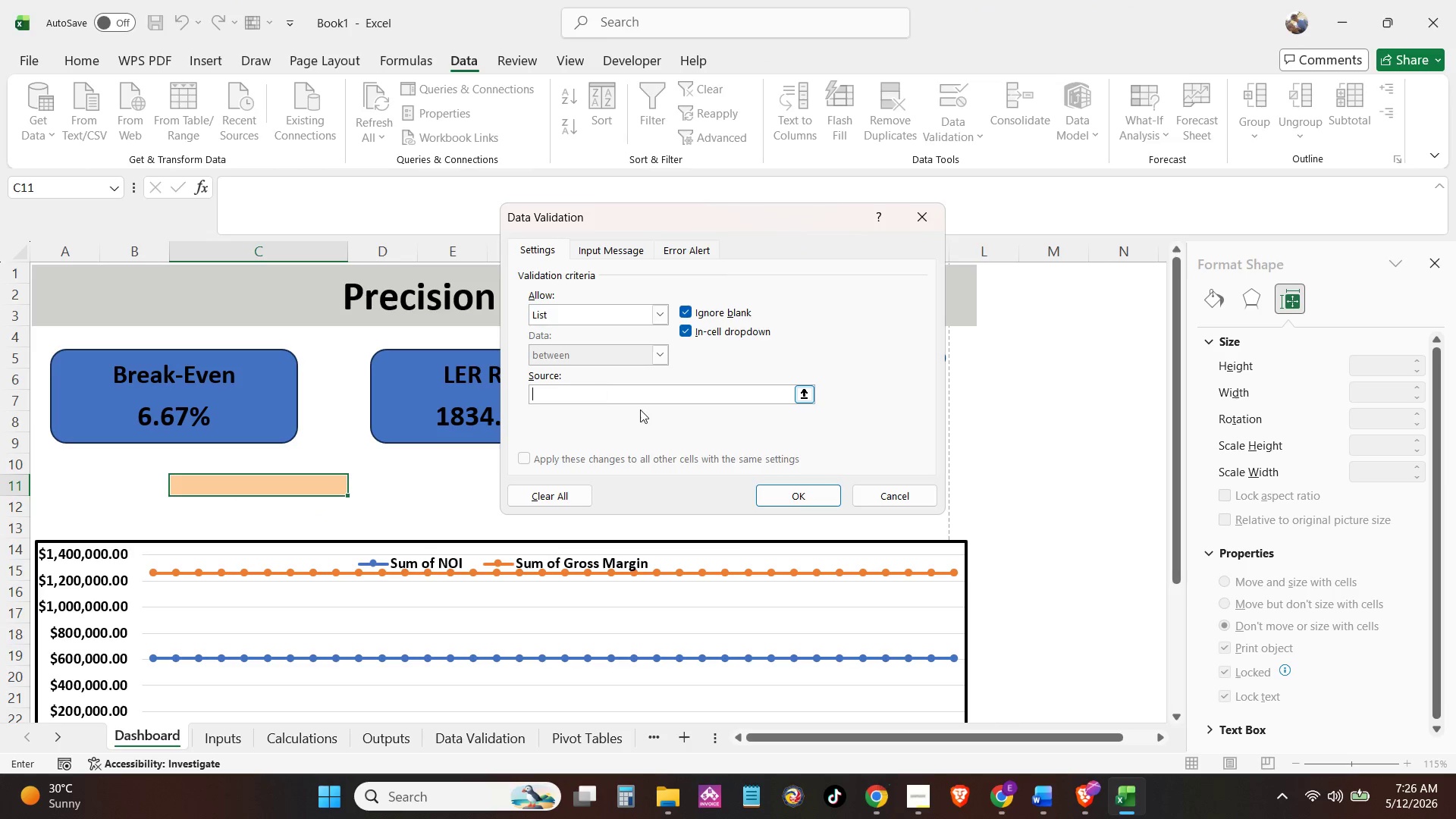 
key(Control+V)
 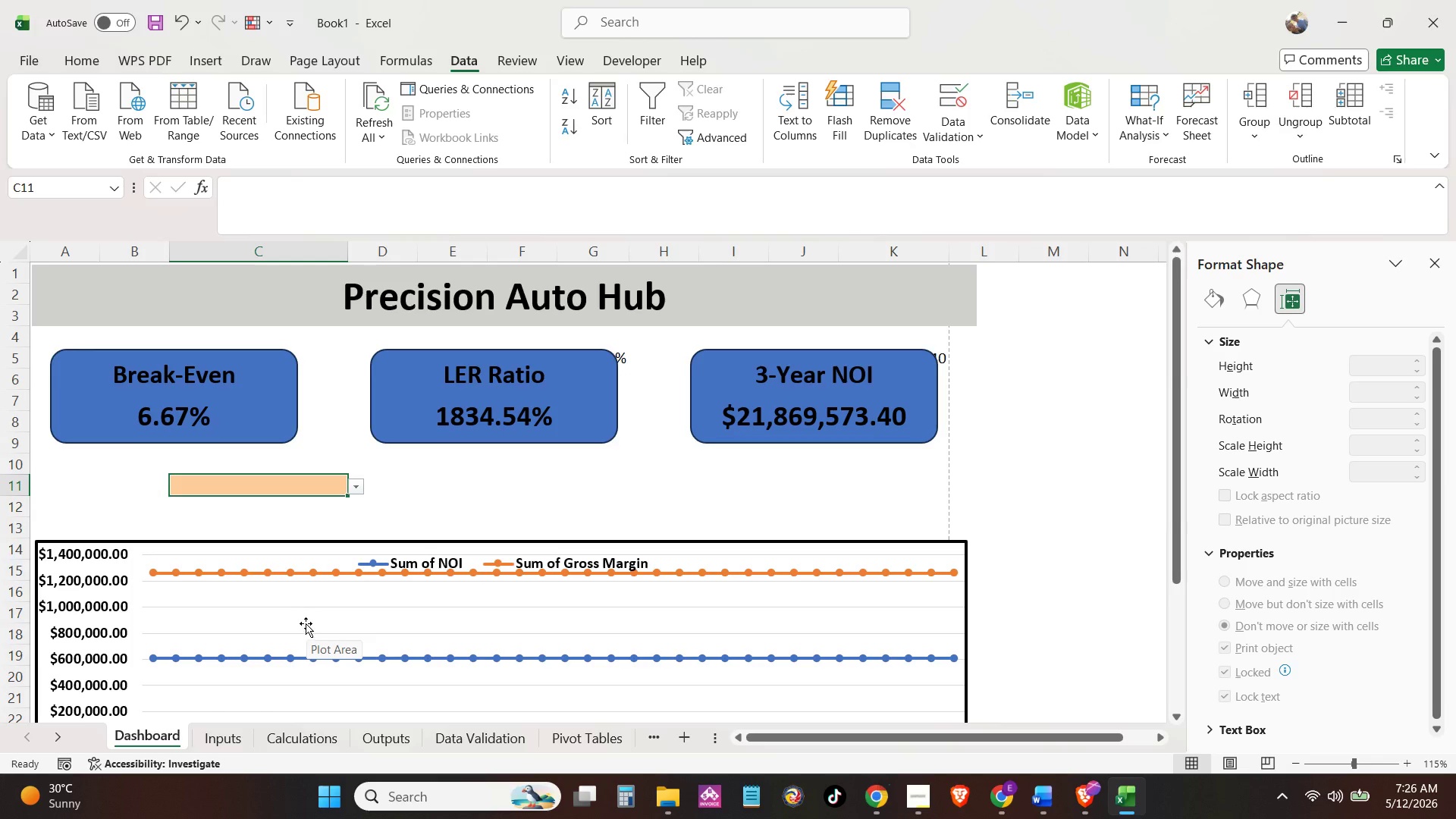 
wait(14.97)
 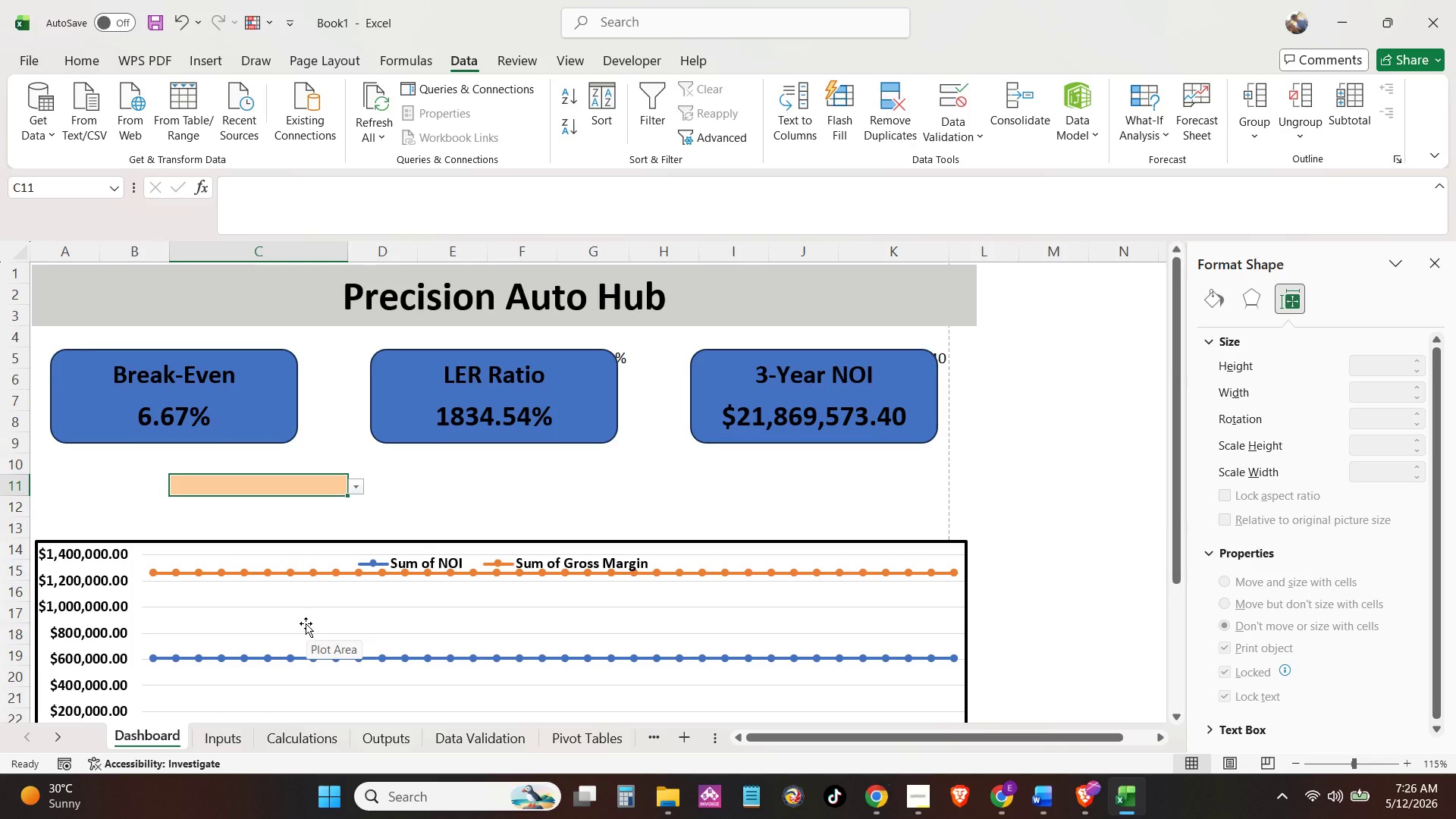 
left_click([231, 734])
 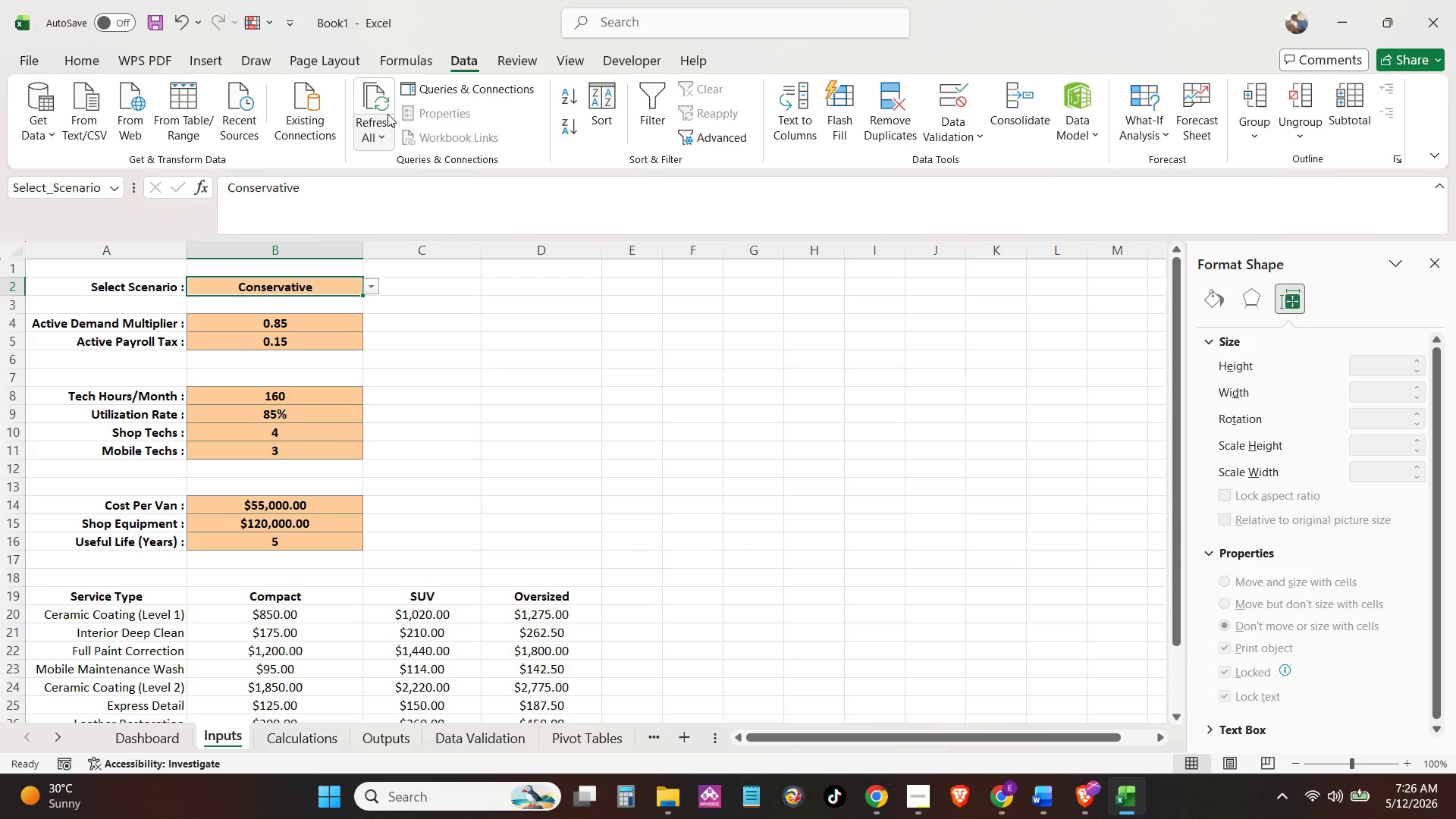 
mouse_move([758, 79])
 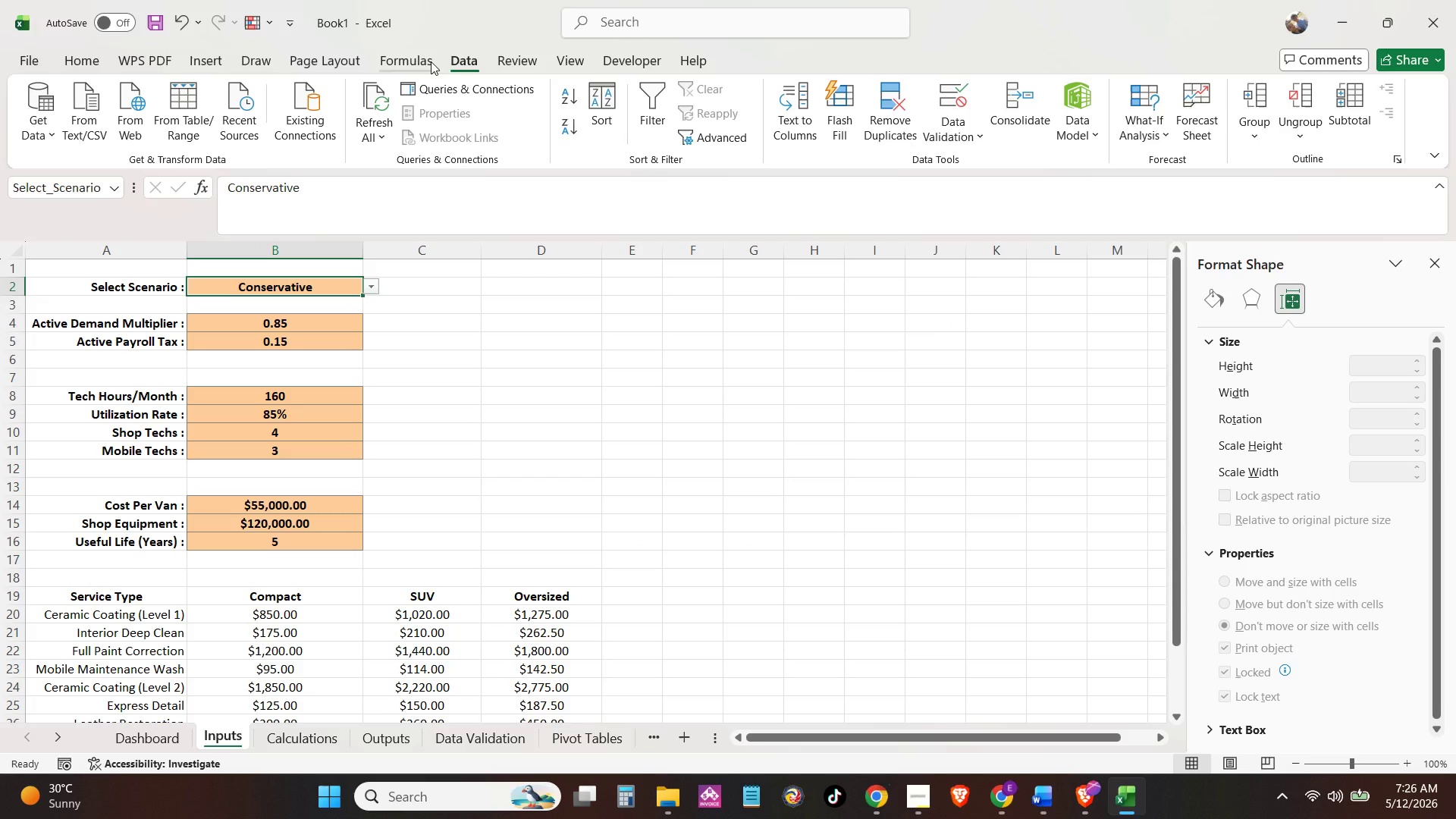 
left_click([431, 61])
 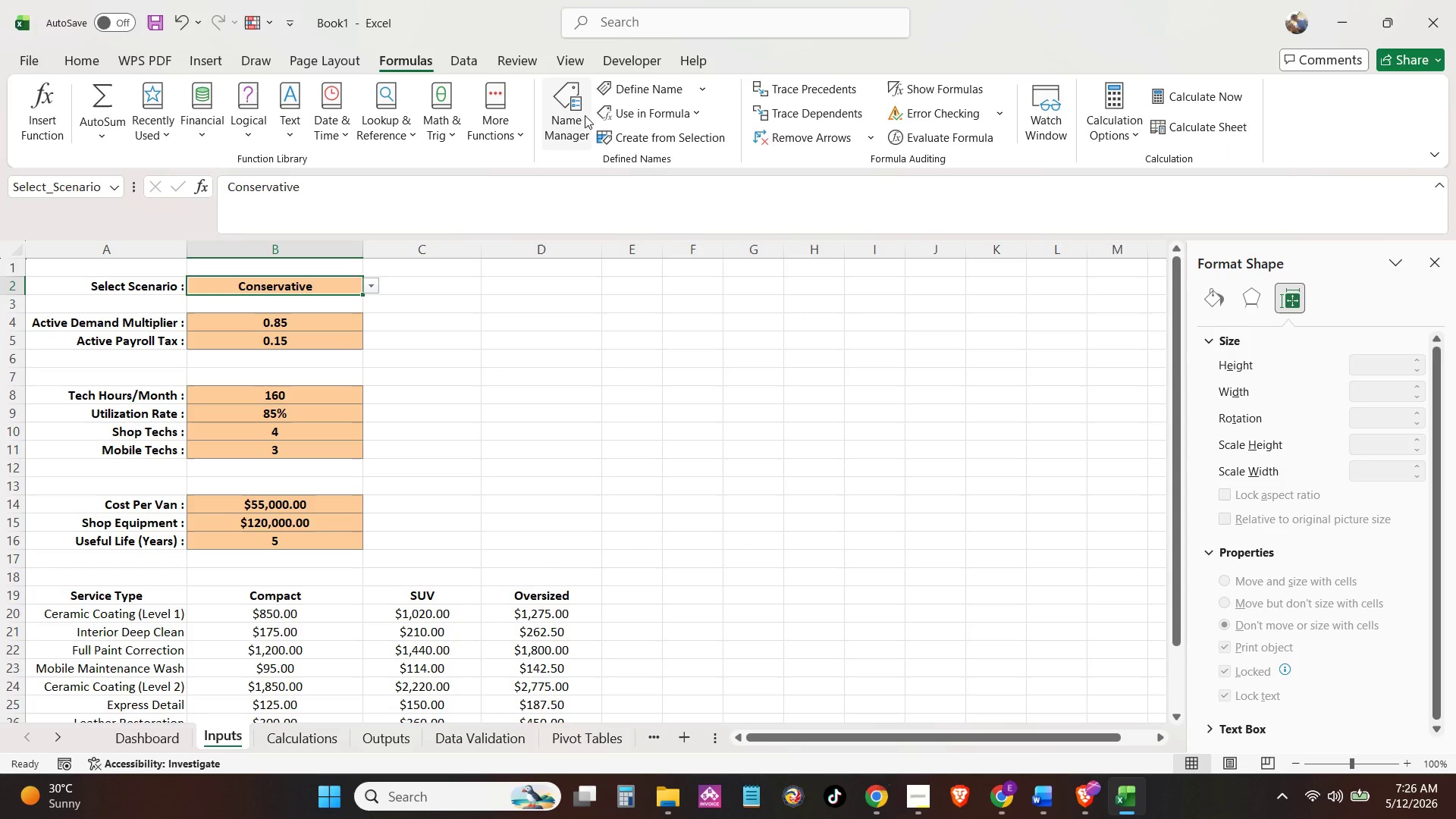 
left_click([578, 127])
 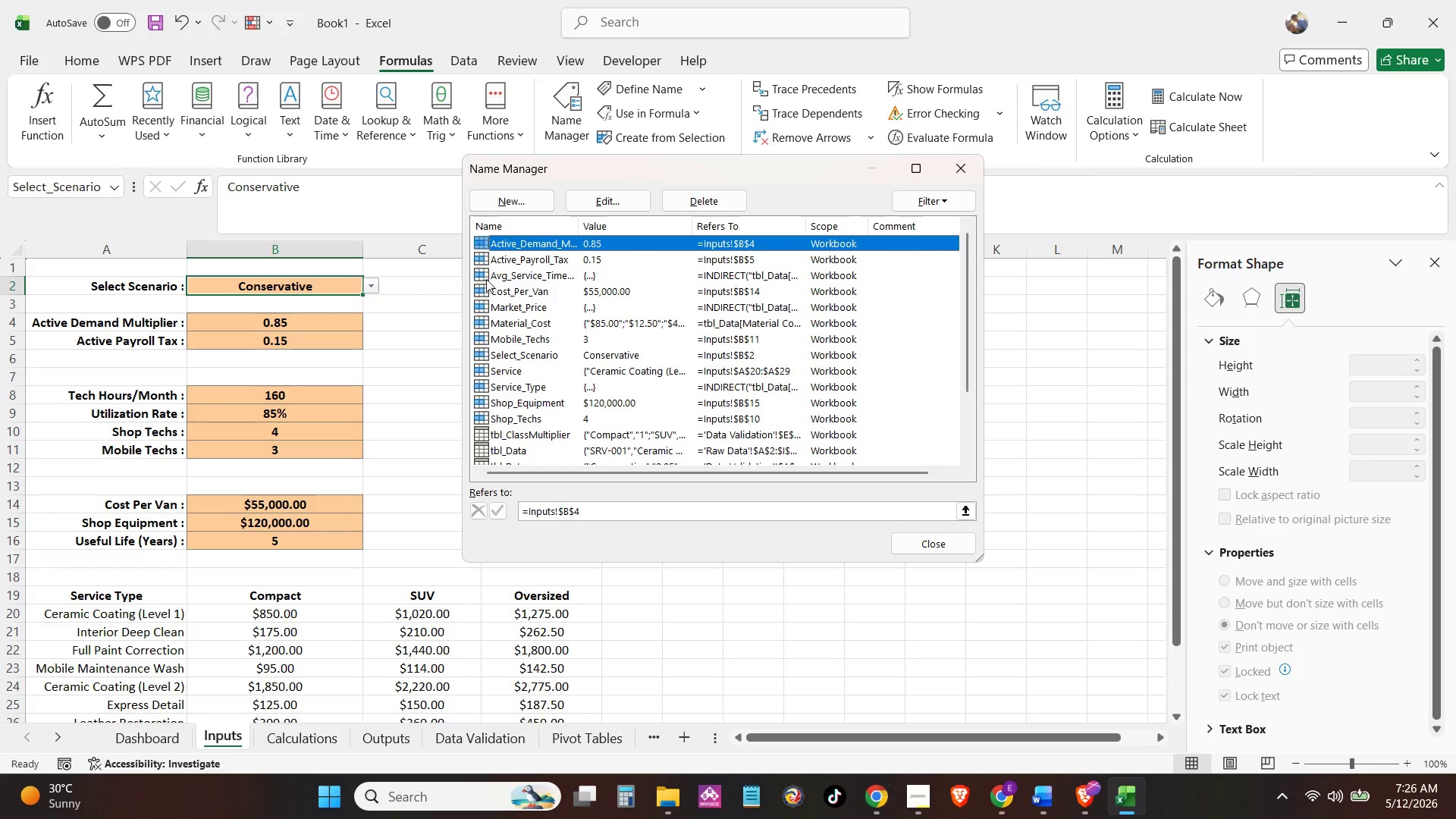 
left_click([541, 349])
 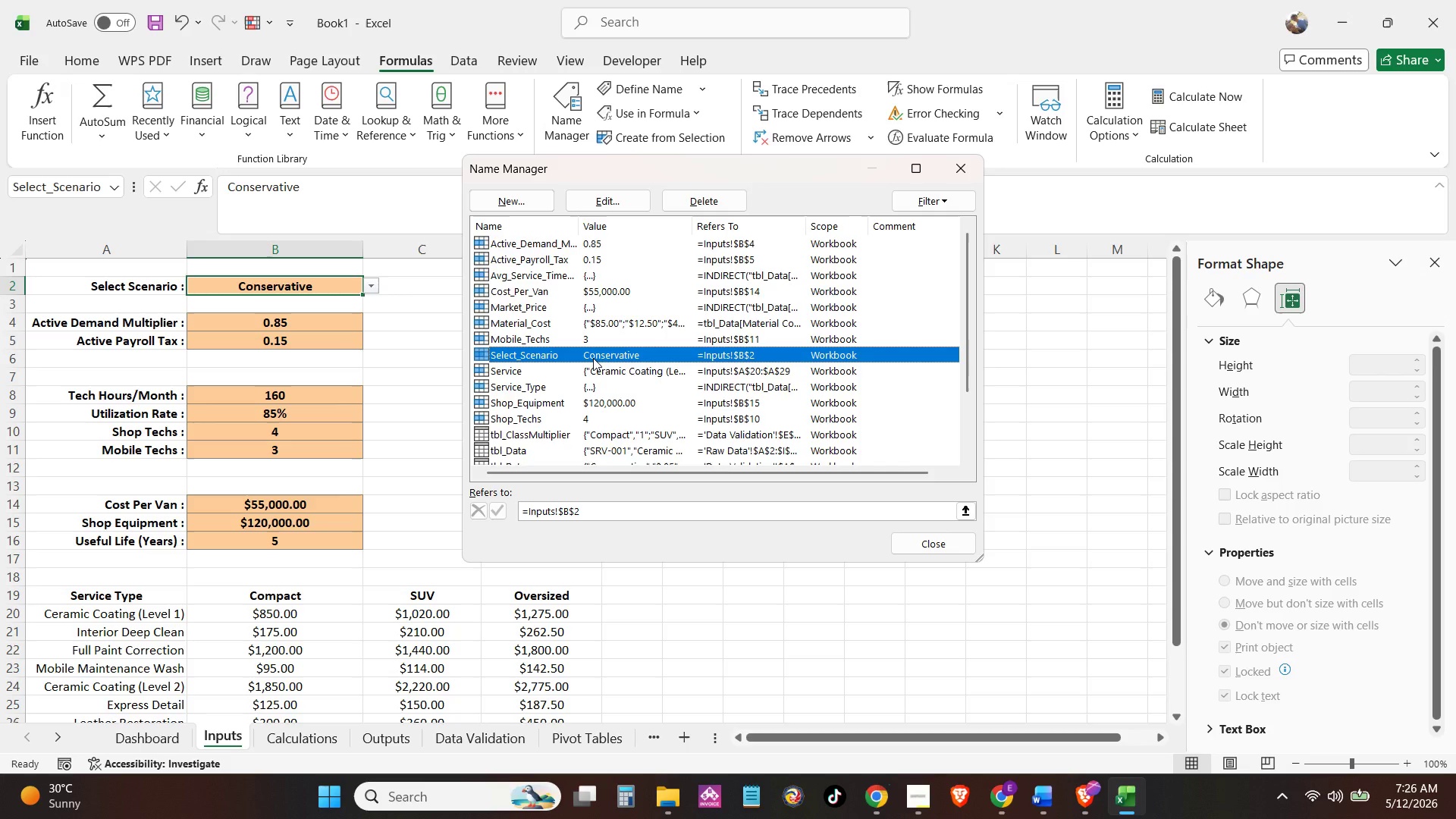 
double_click([593, 358])
 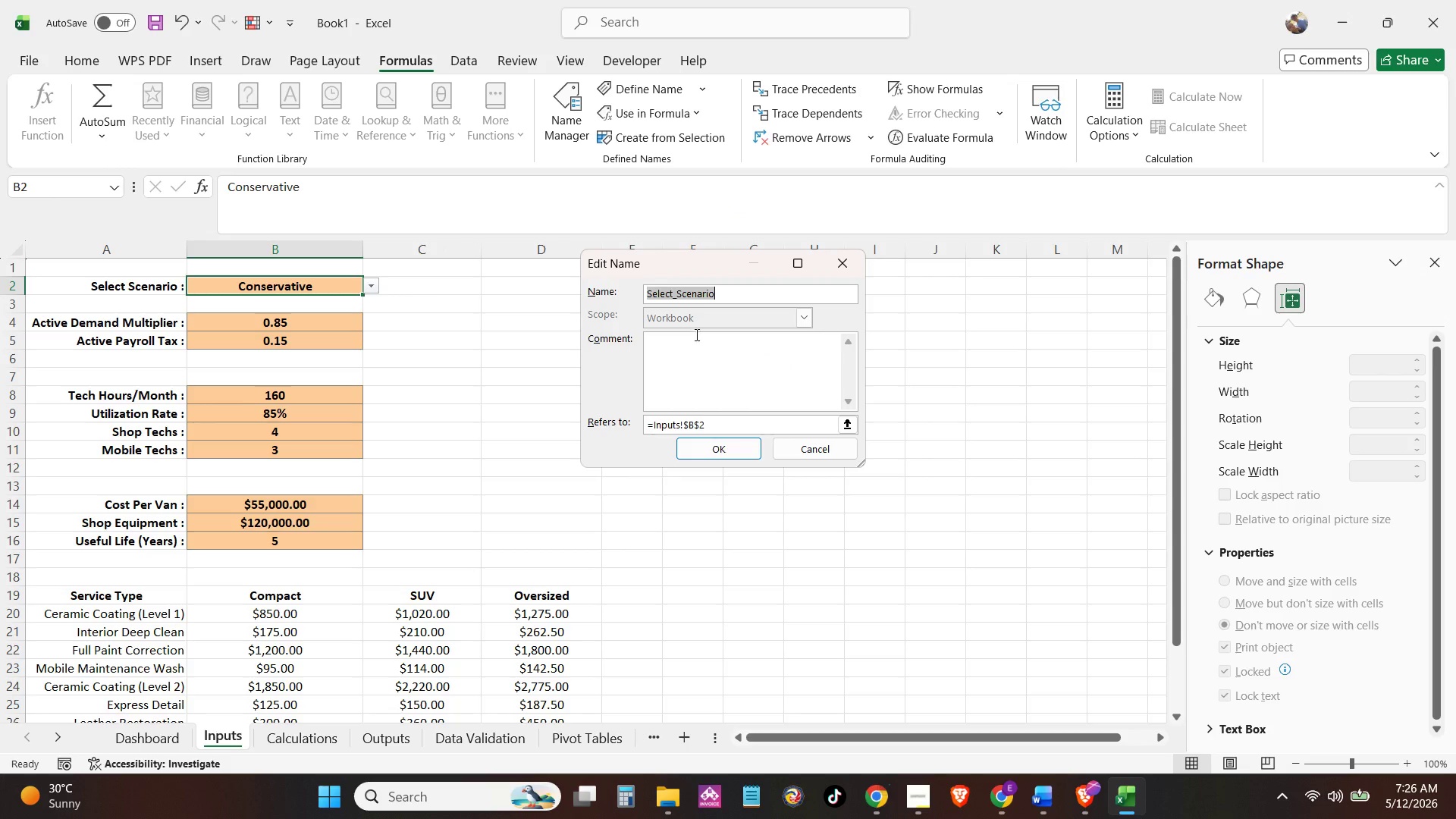 
left_click([721, 416])
 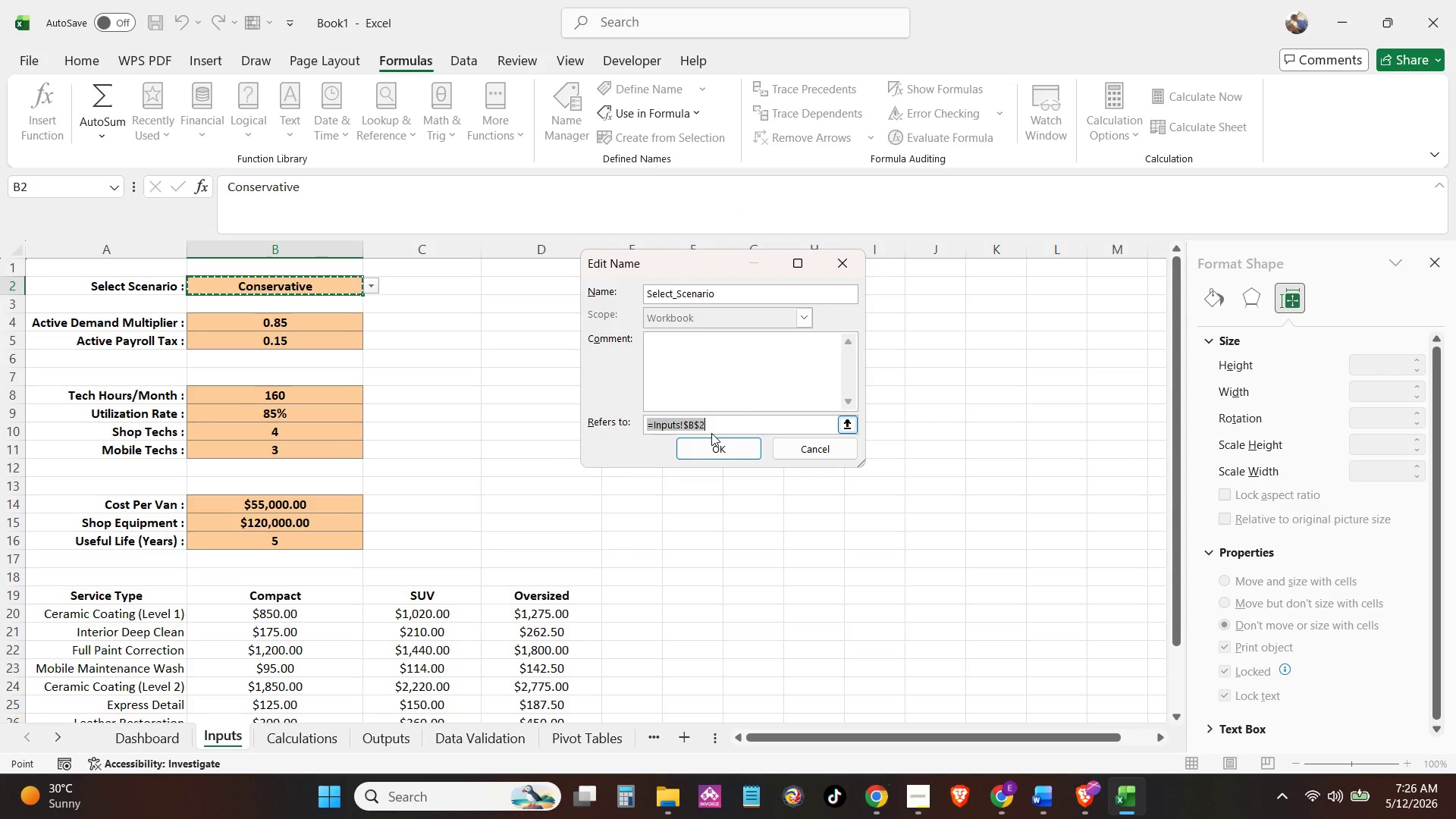 
key(Backspace)
 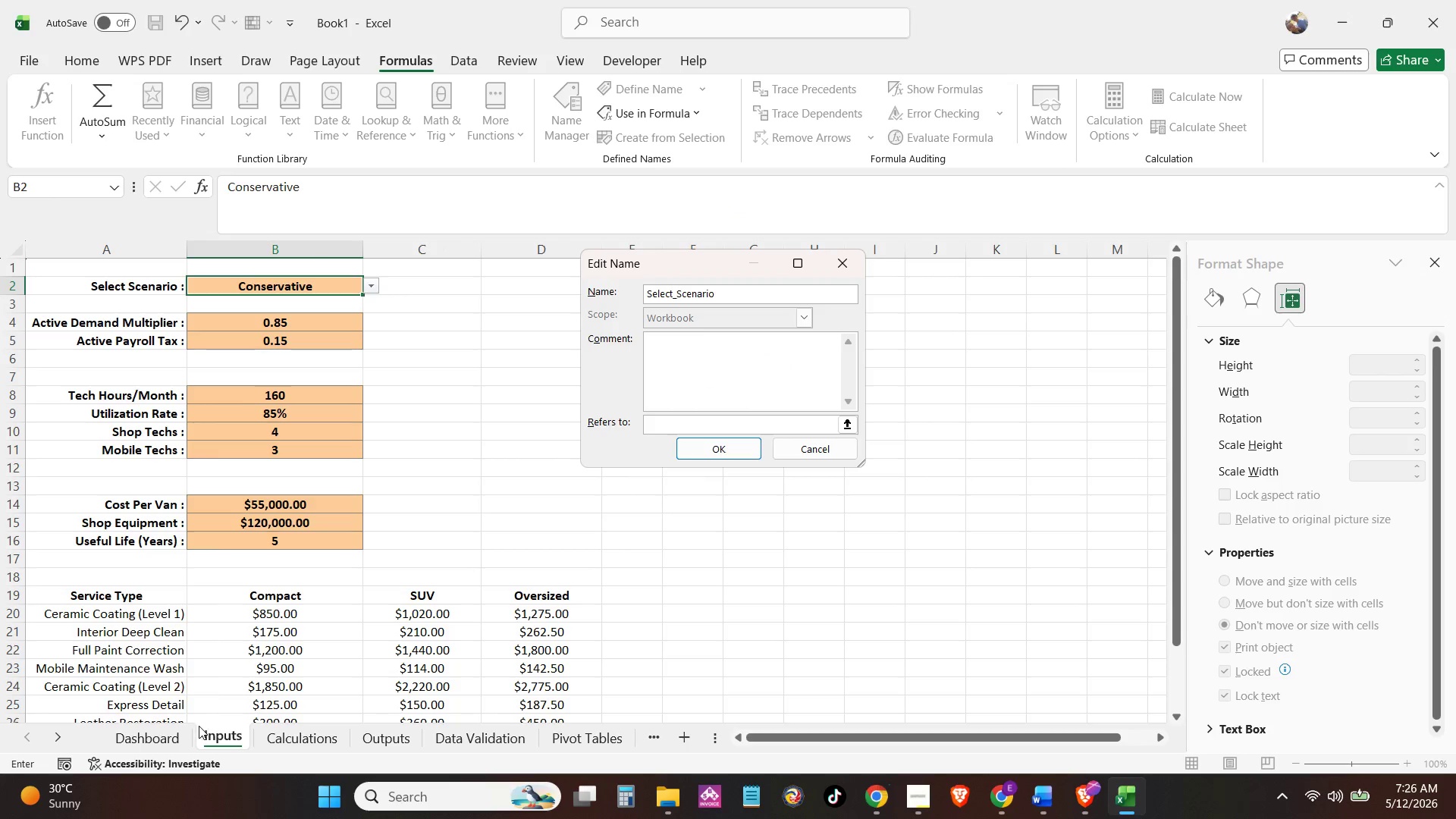 
left_click([162, 739])
 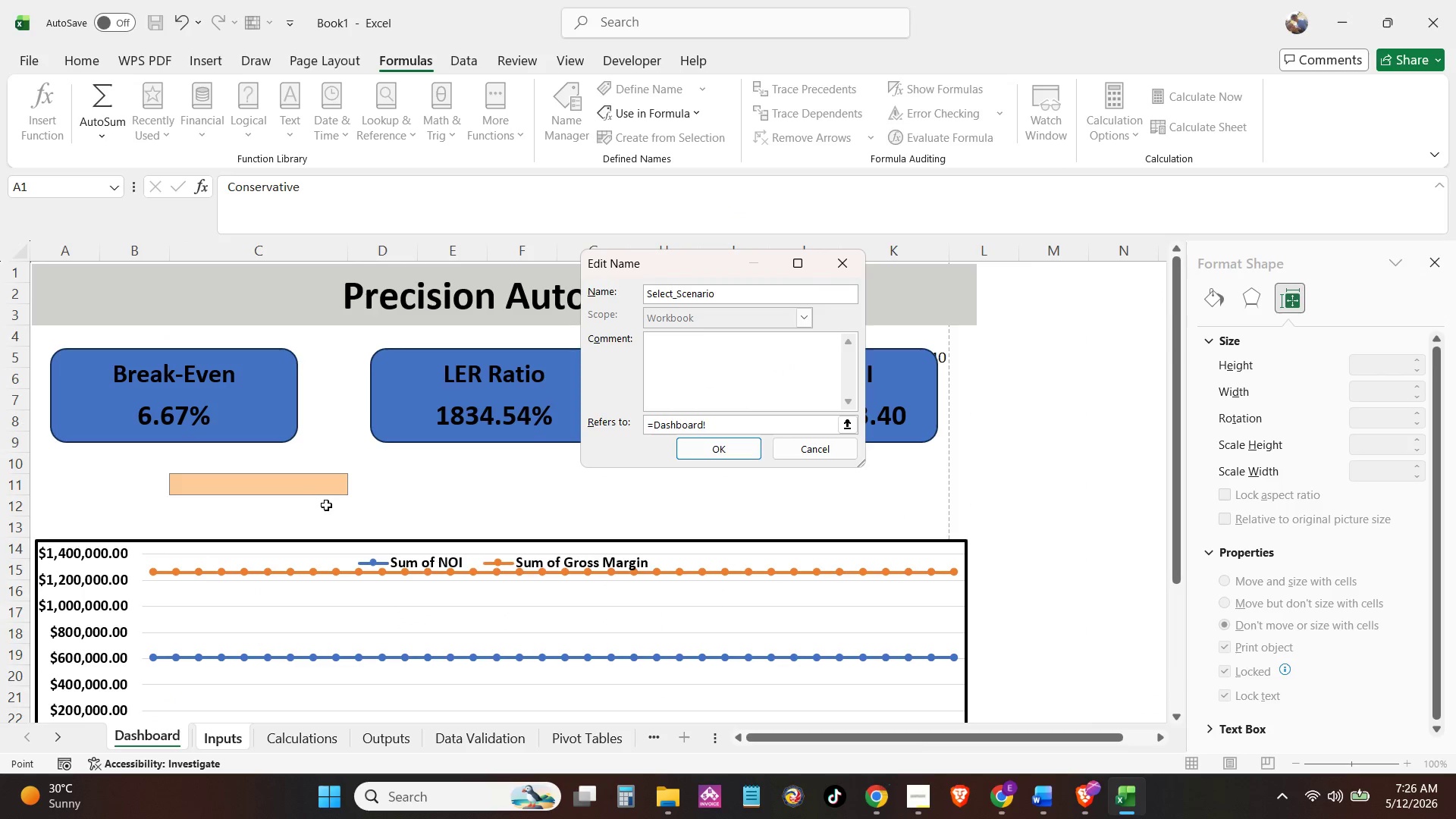 
left_click([319, 488])
 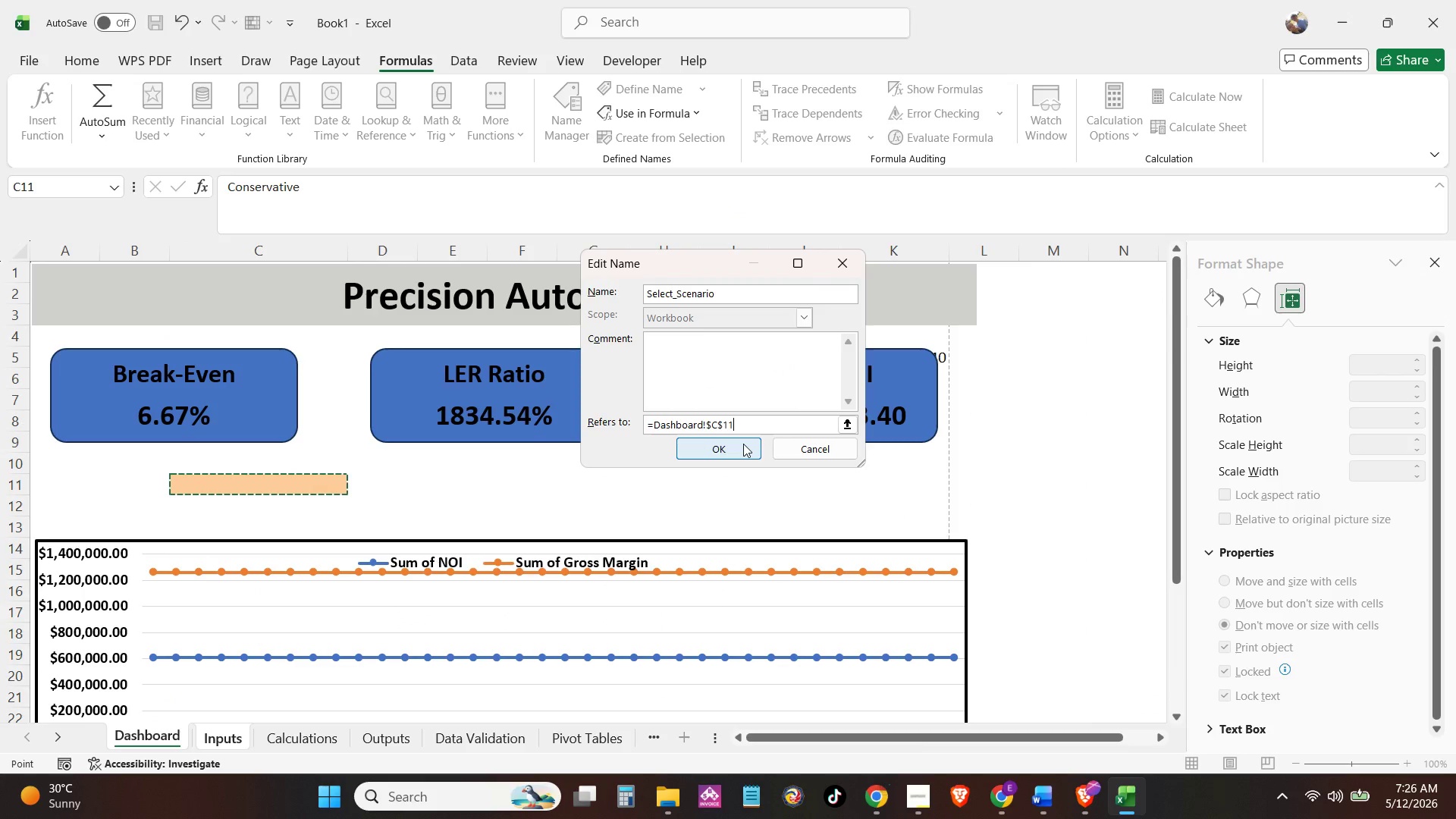 
left_click([743, 444])
 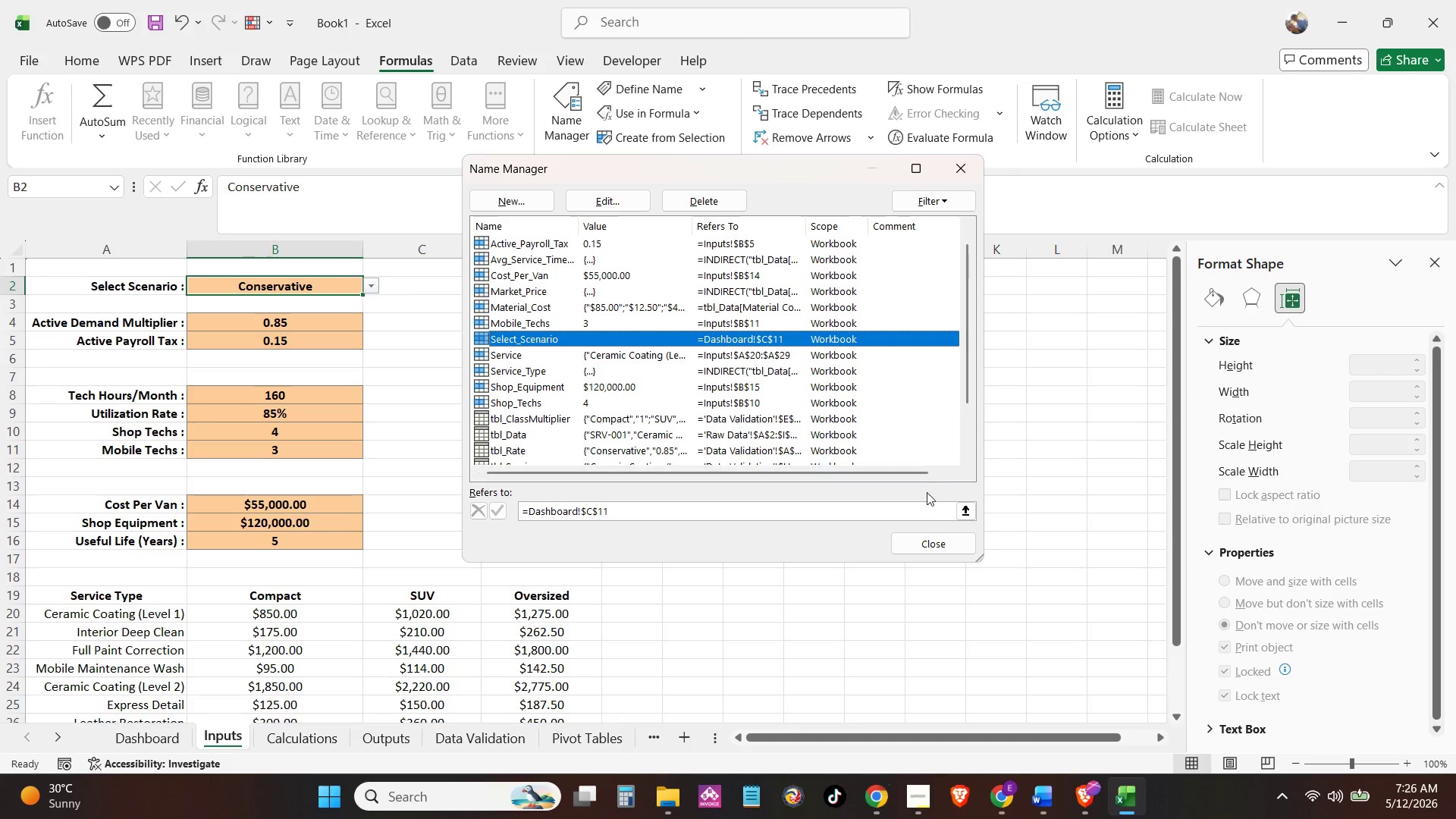 
left_click([932, 539])
 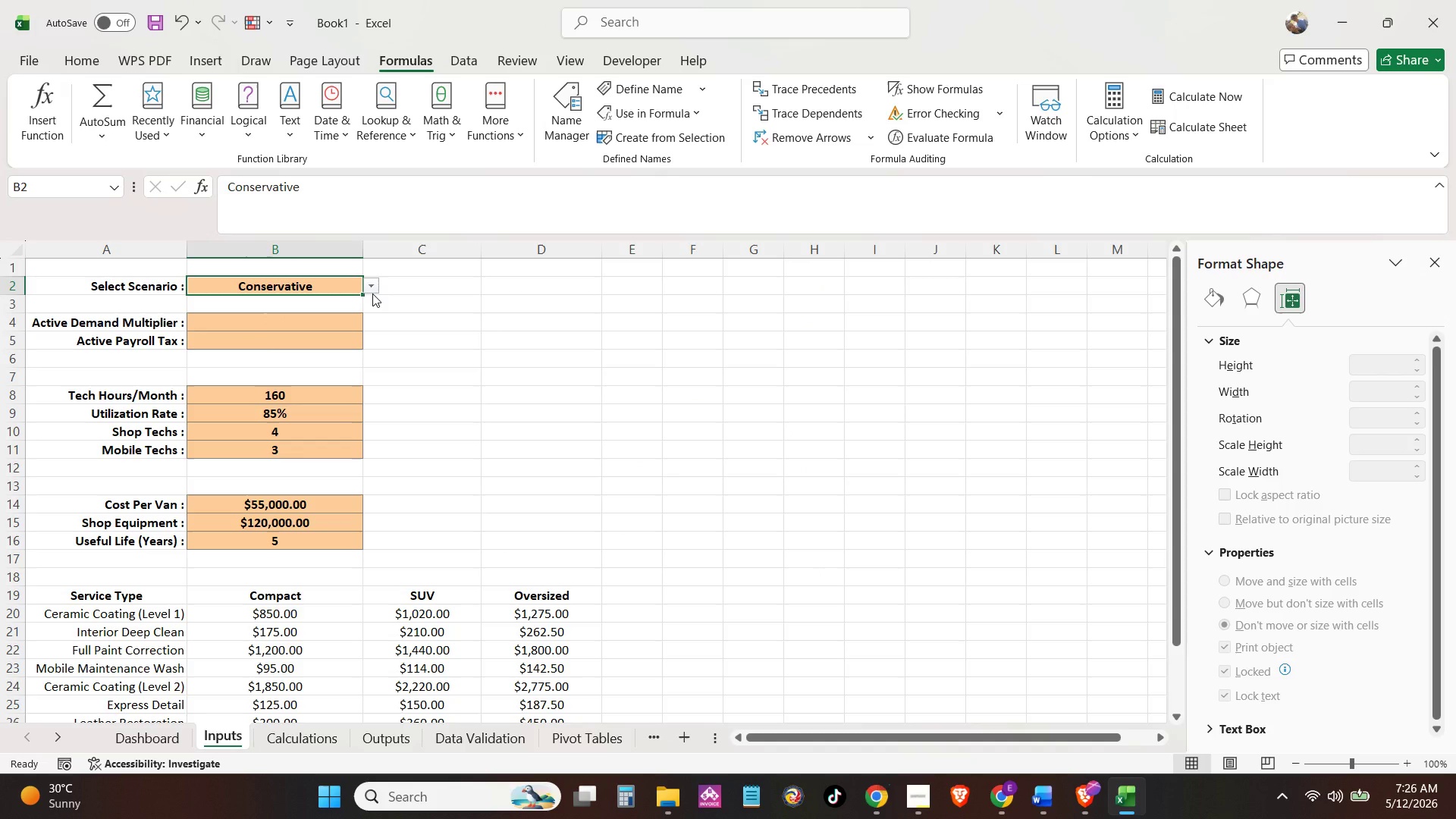 
wait(5.34)
 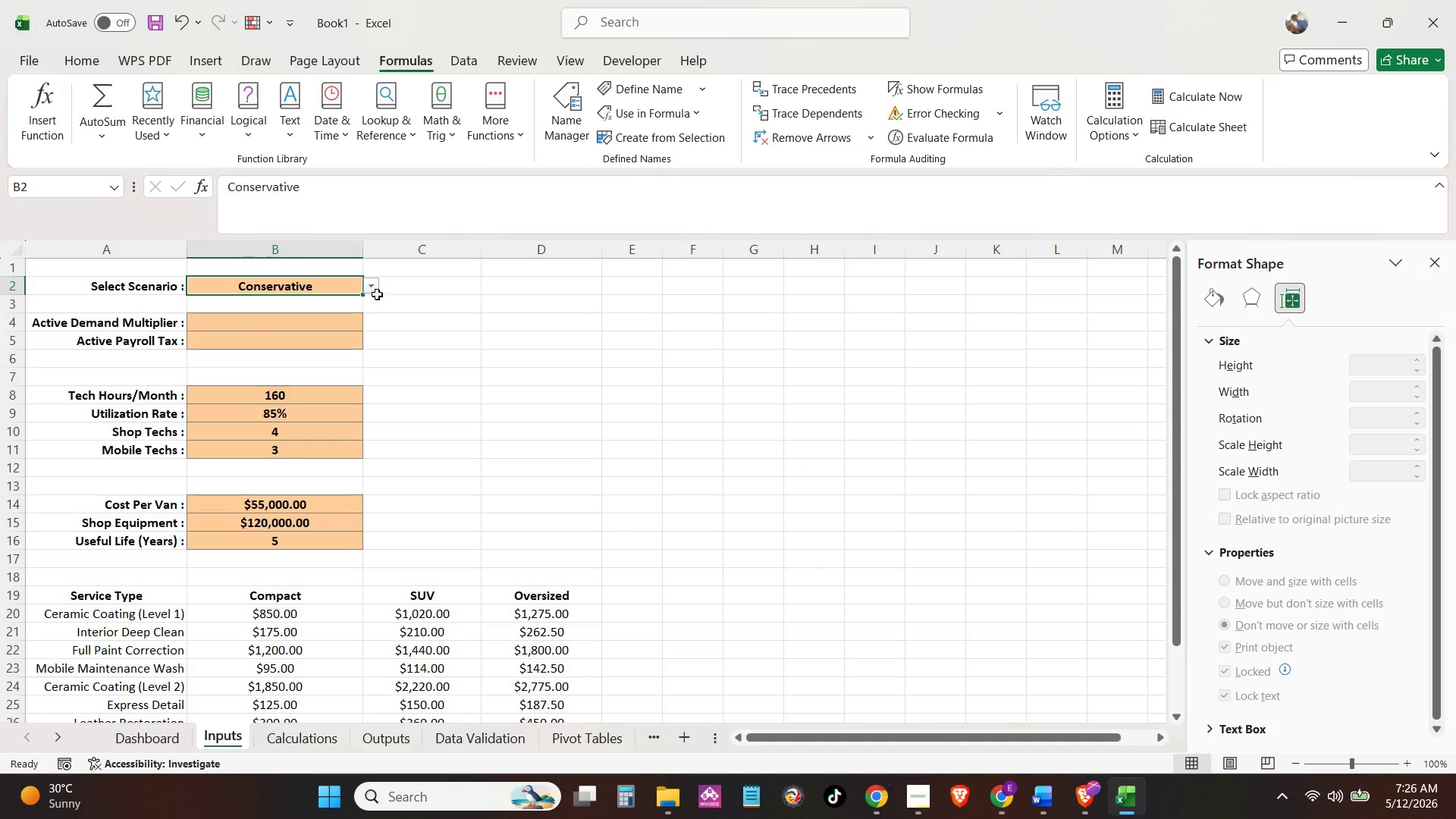 
left_click([350, 323])
 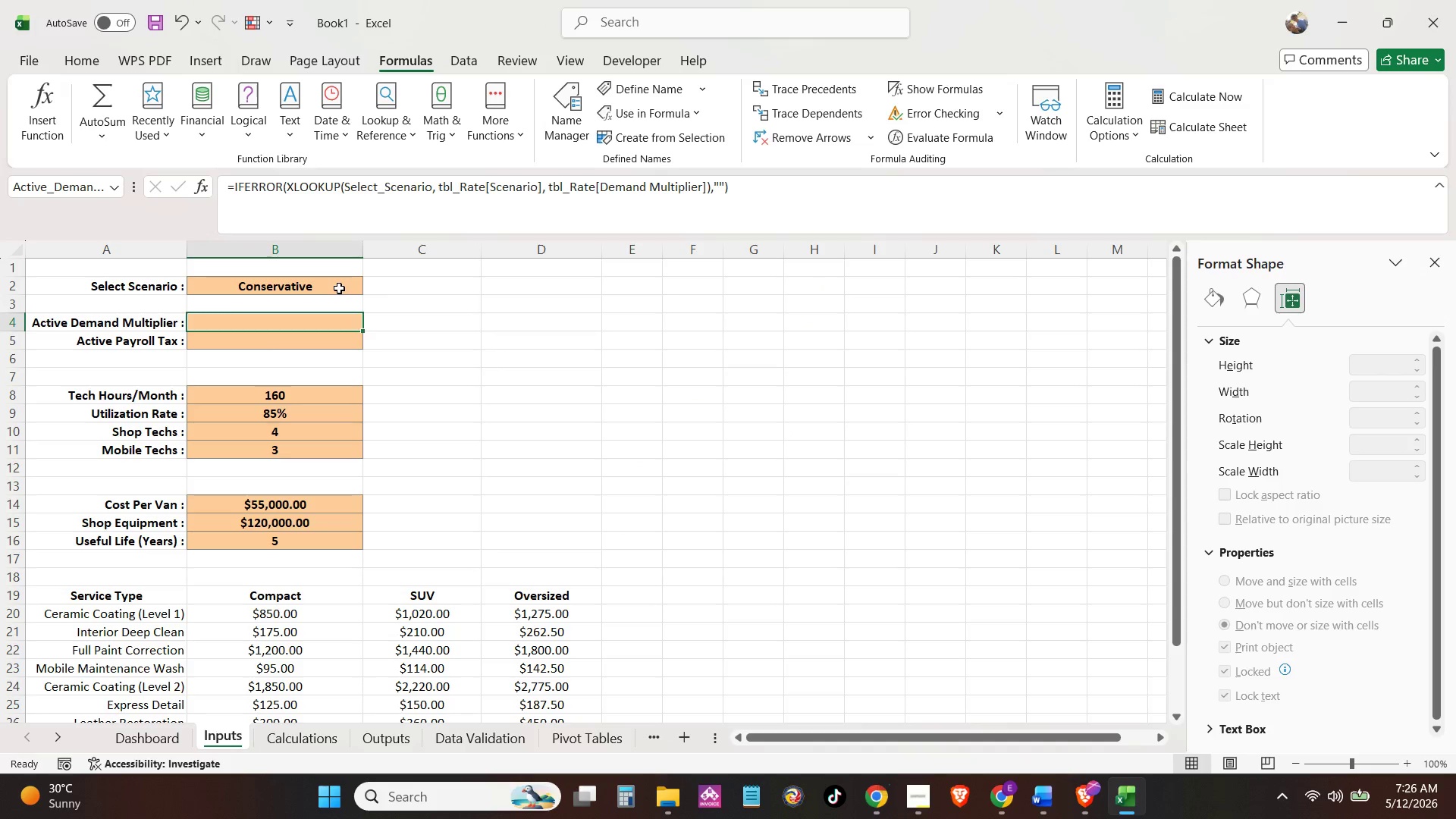 
left_click([337, 285])
 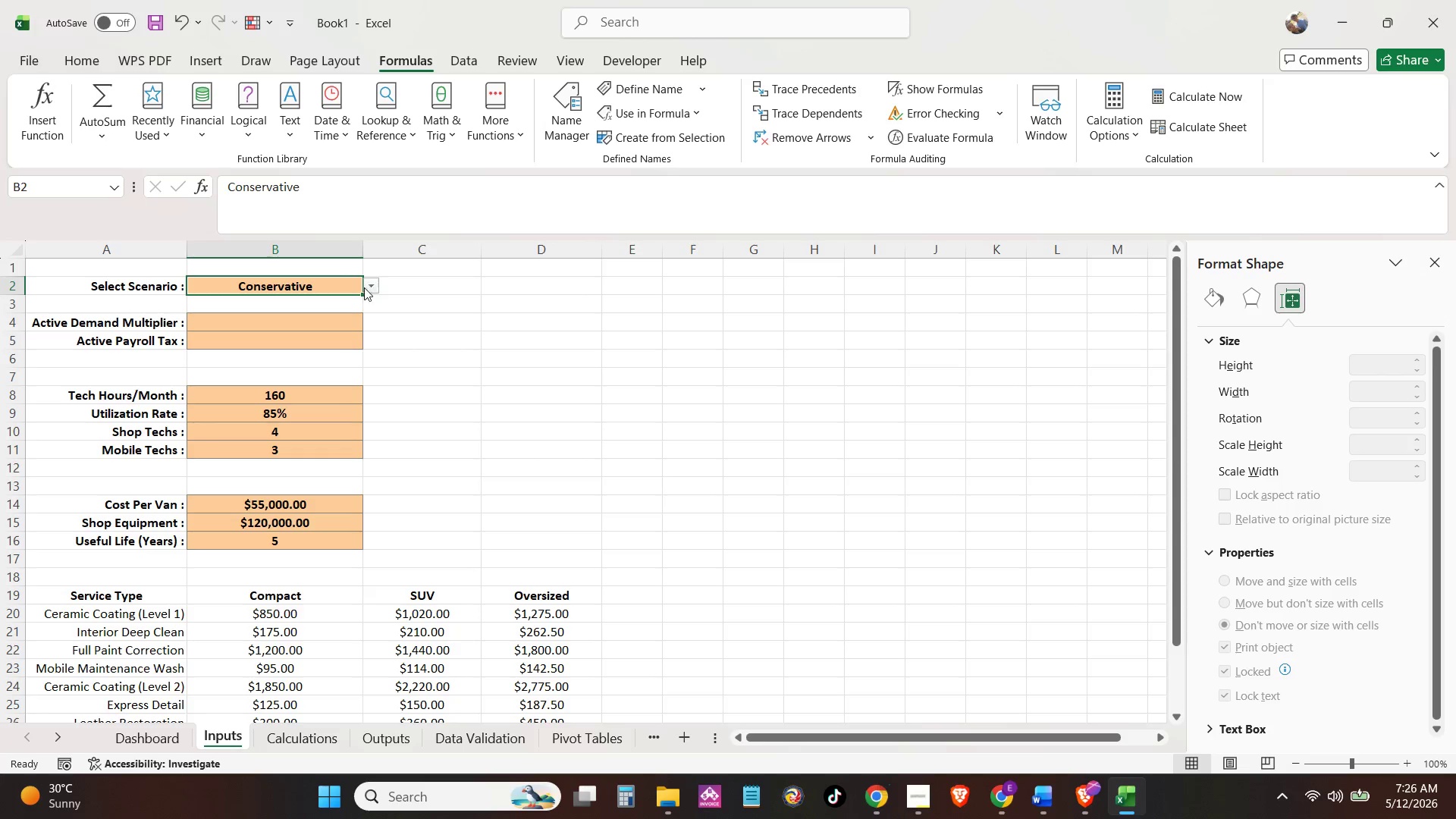 
left_click([367, 289])
 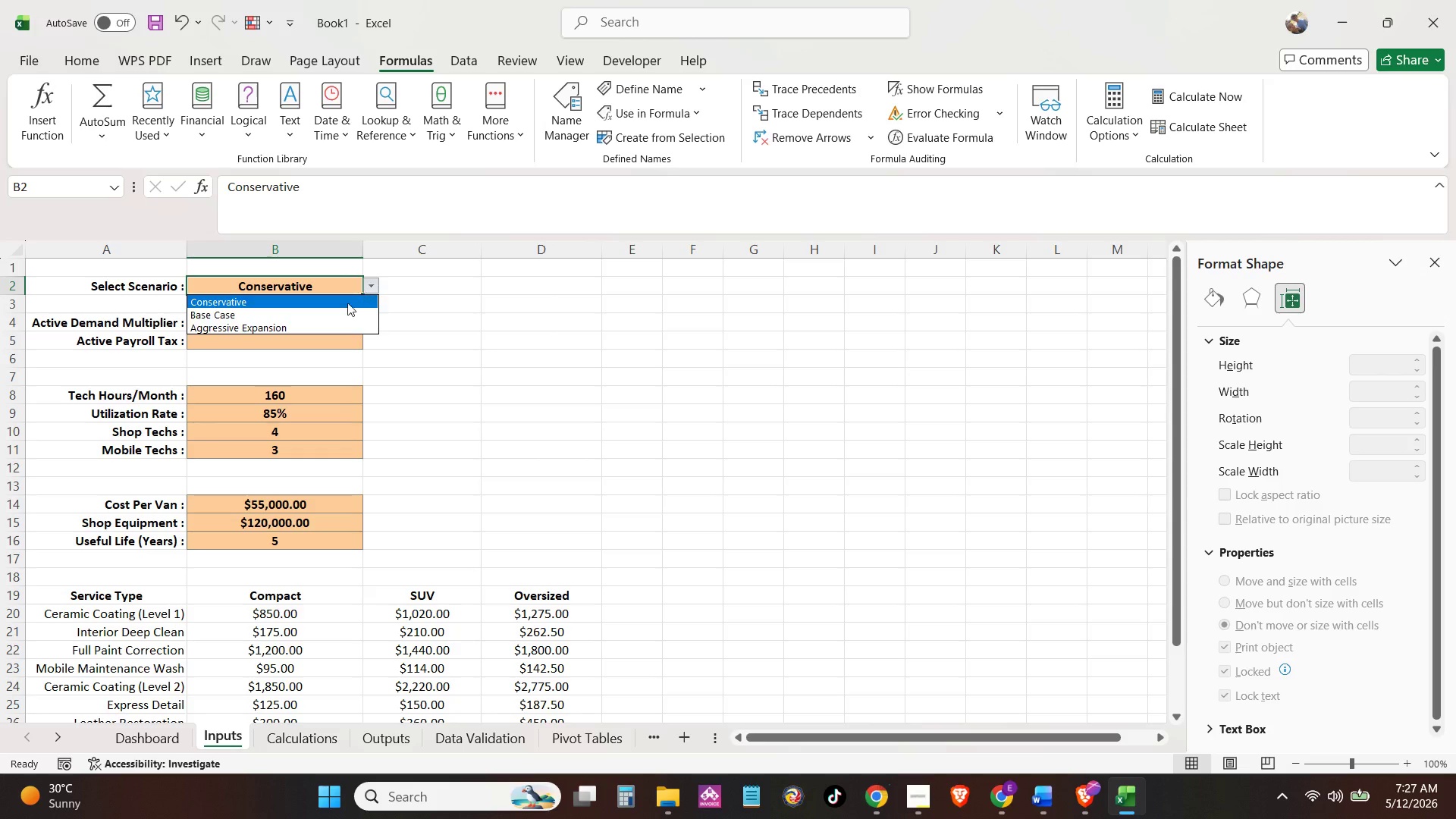 
left_click([336, 315])
 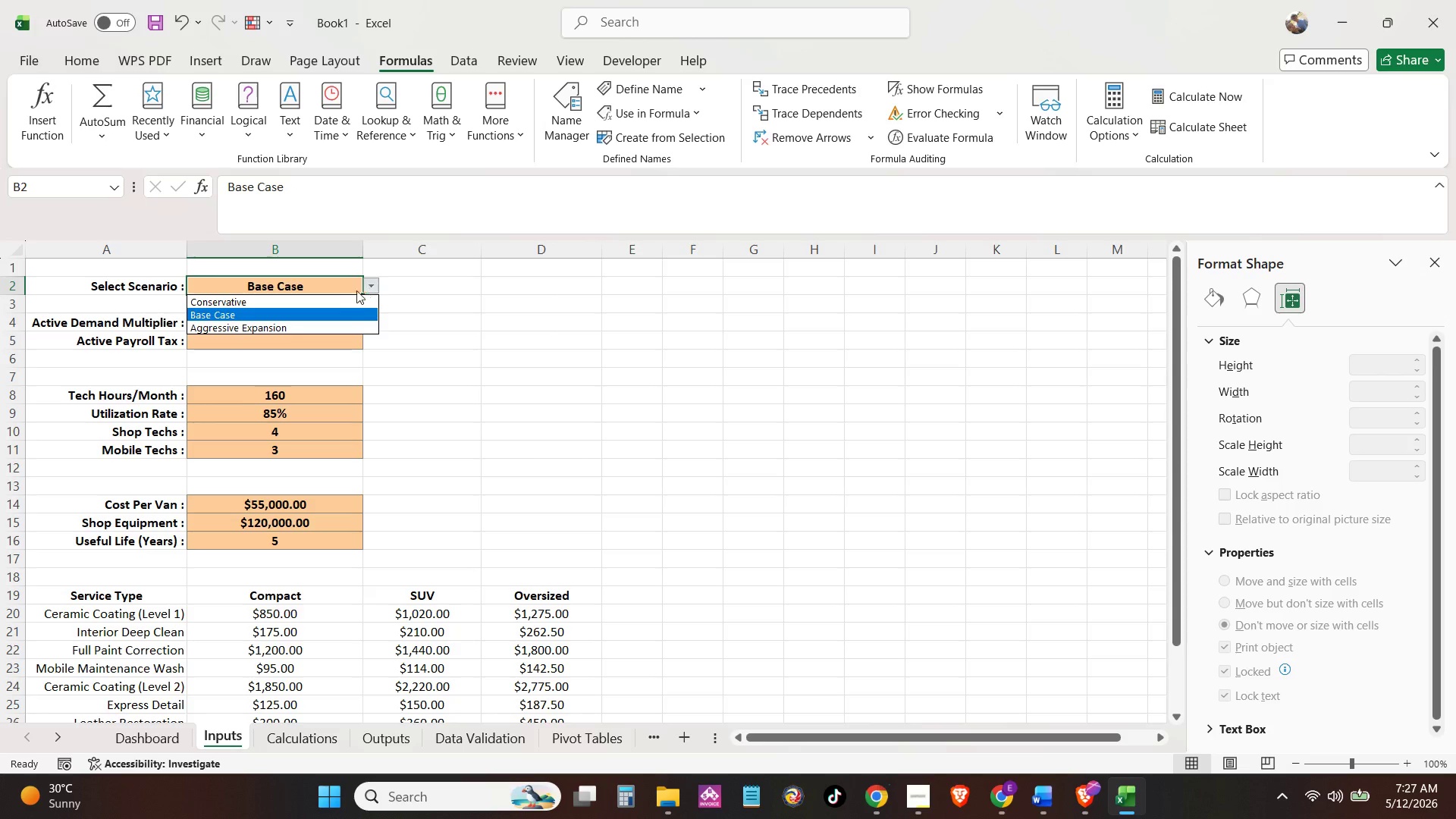 
double_click([345, 297])
 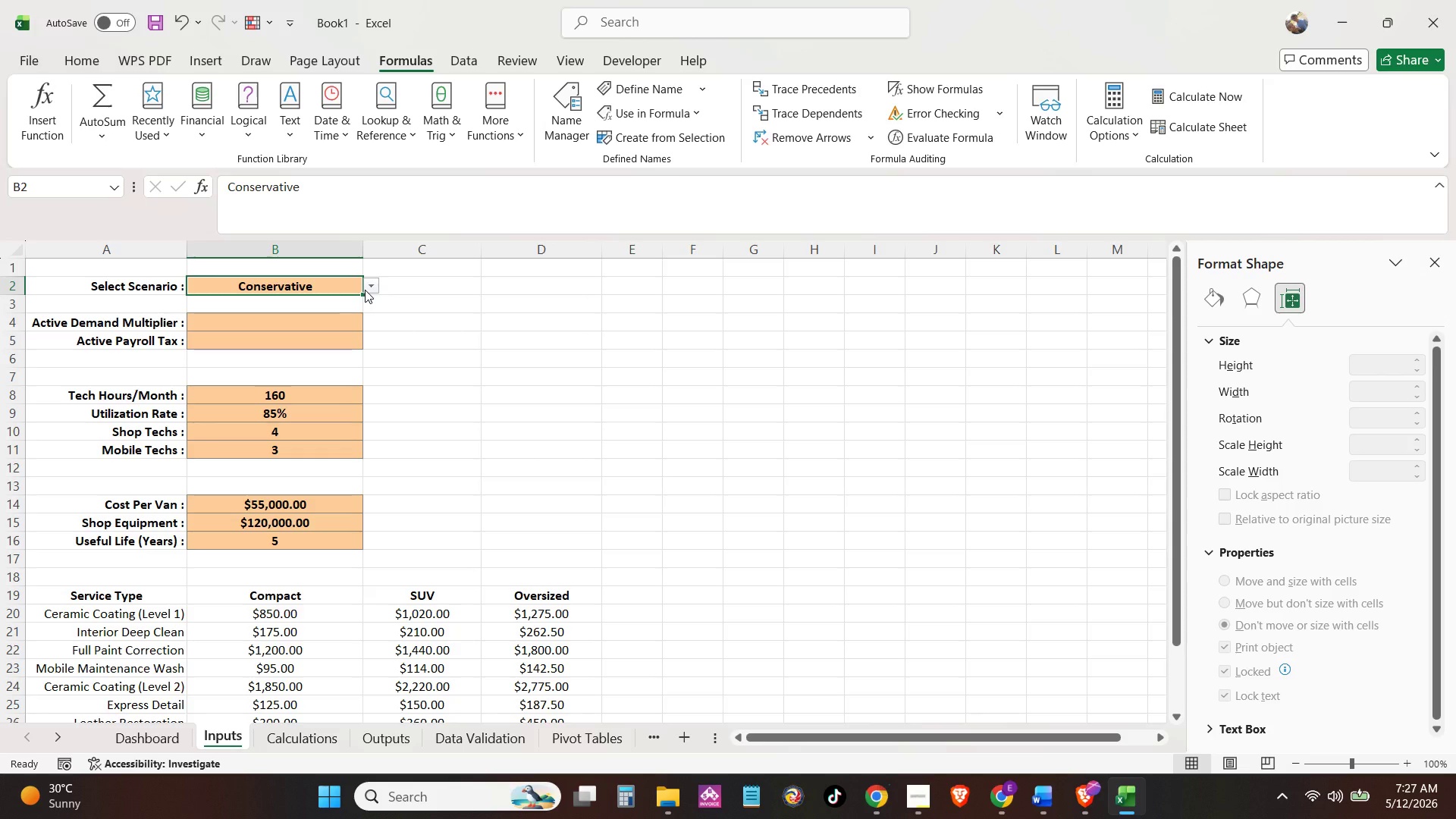 
left_click([325, 325])
 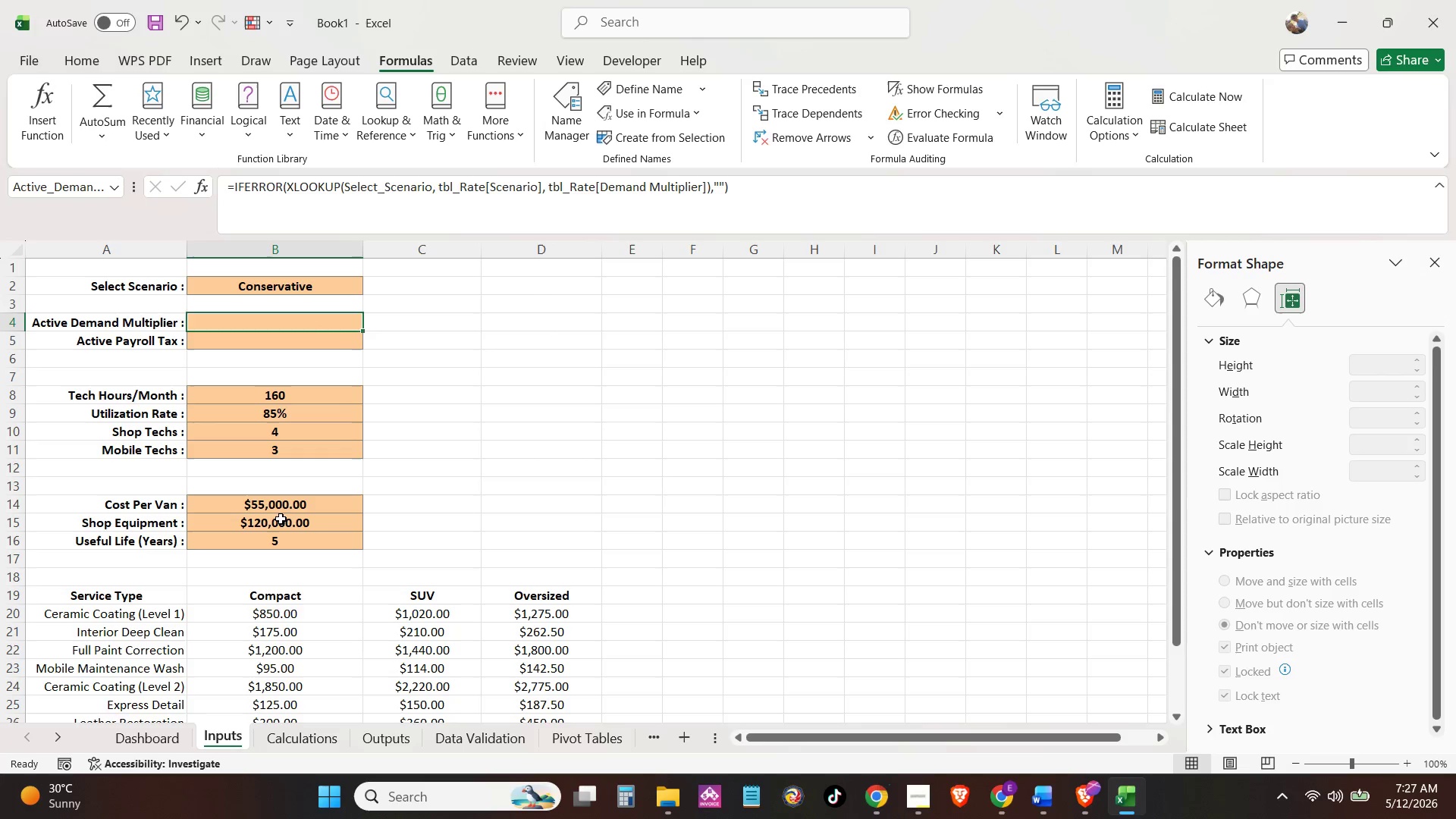 
left_click([132, 742])
 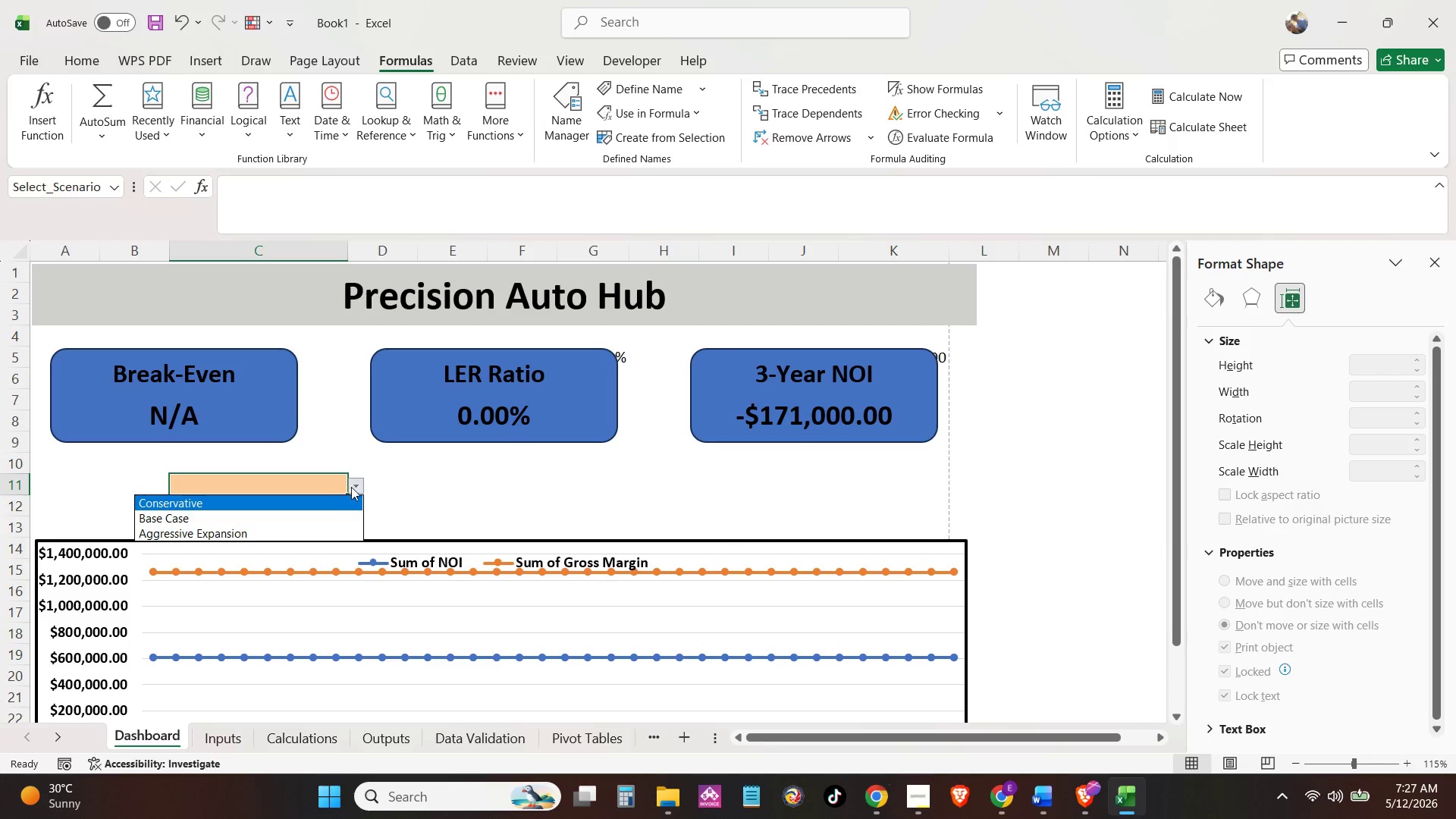 
double_click([336, 504])
 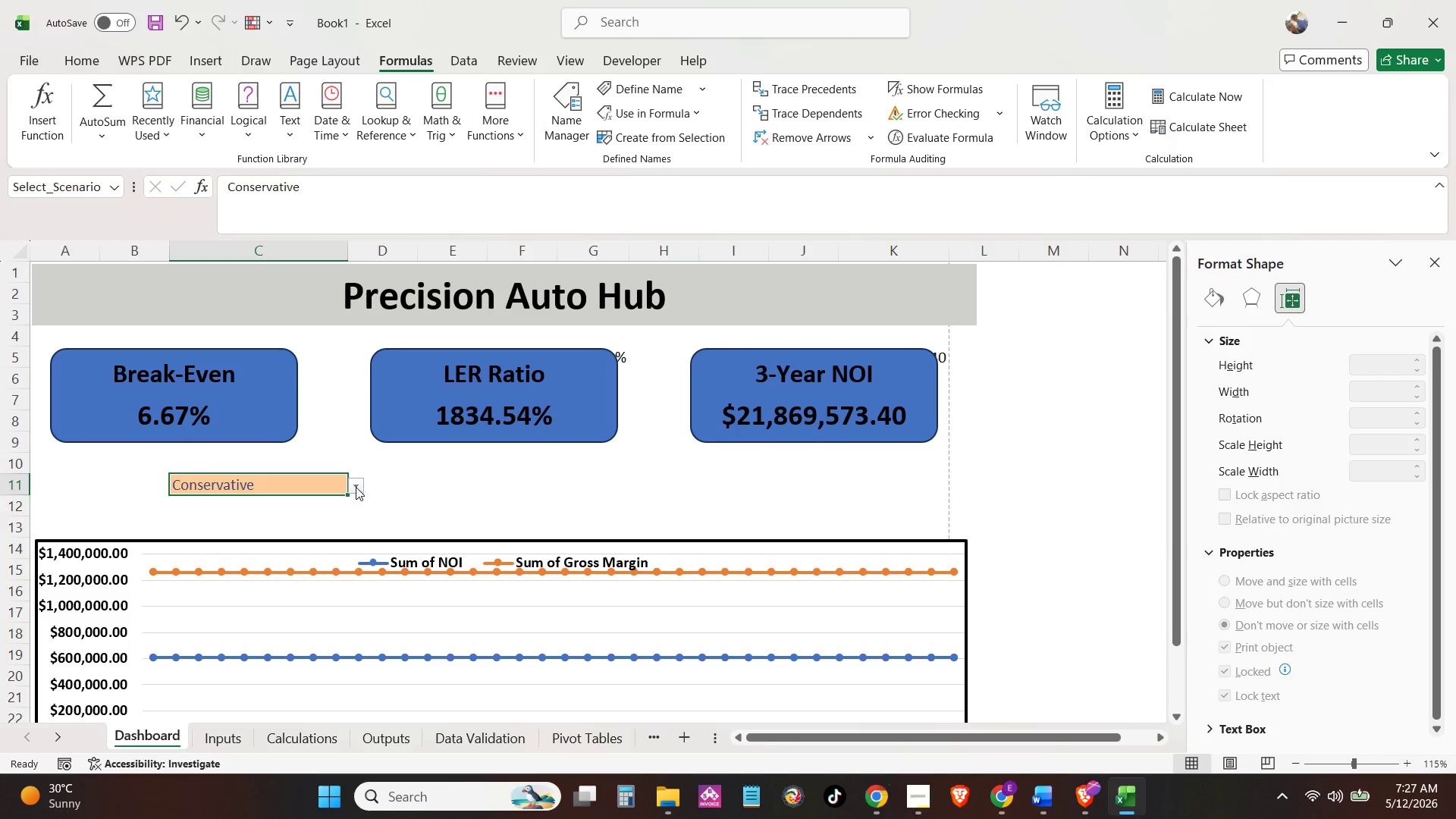 
left_click([353, 487])
 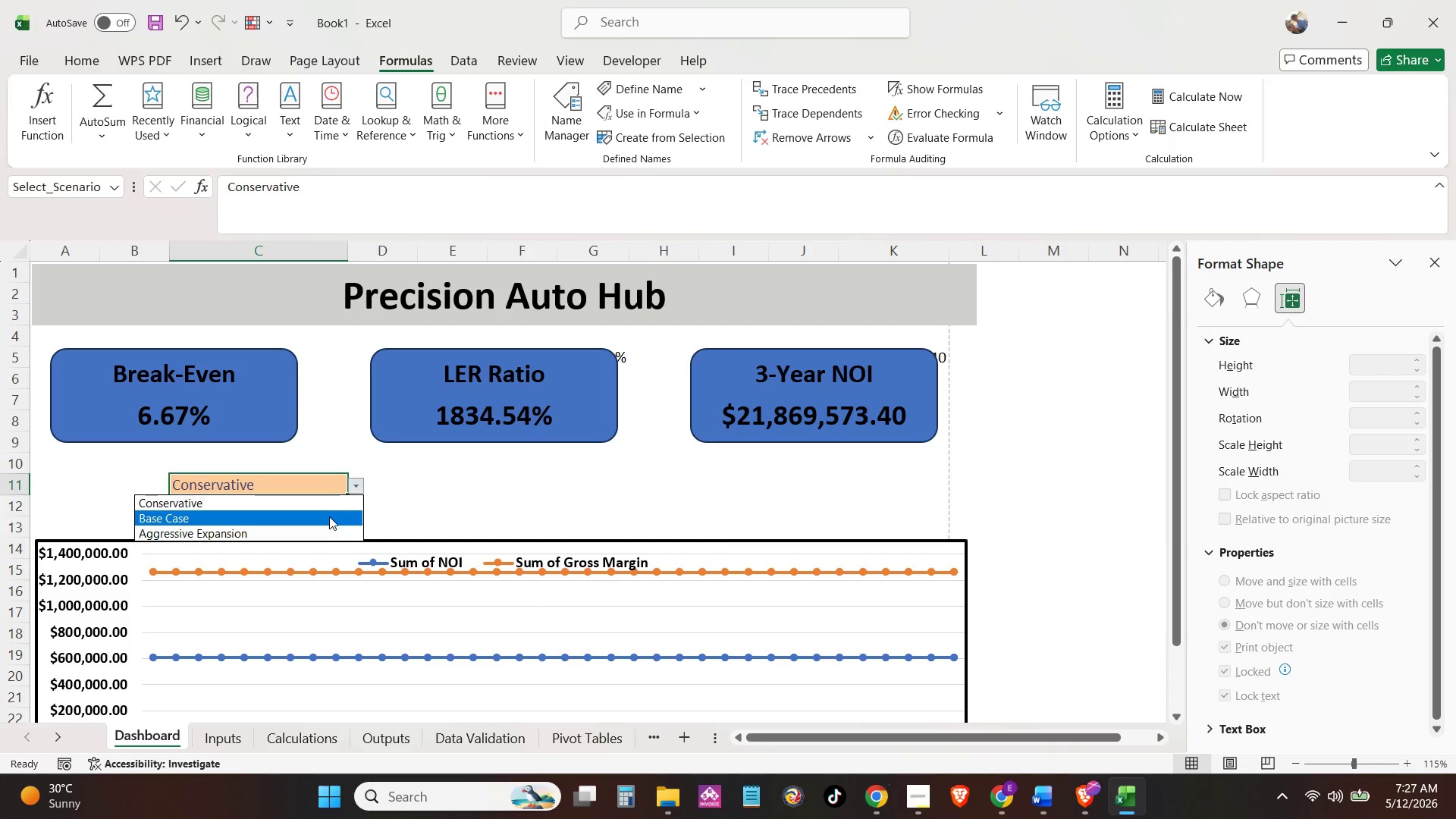 
left_click([329, 516])
 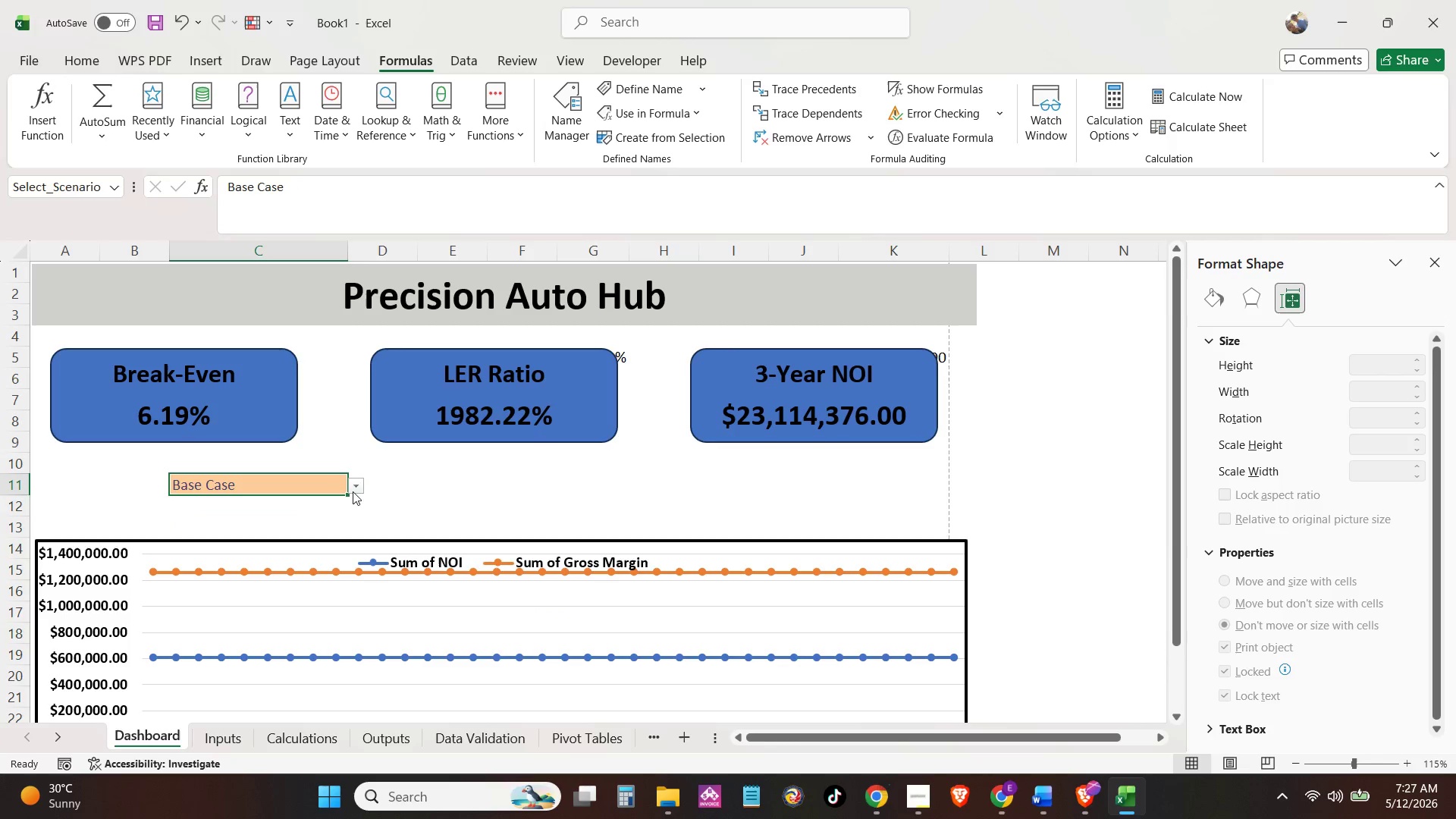 
left_click([354, 491])
 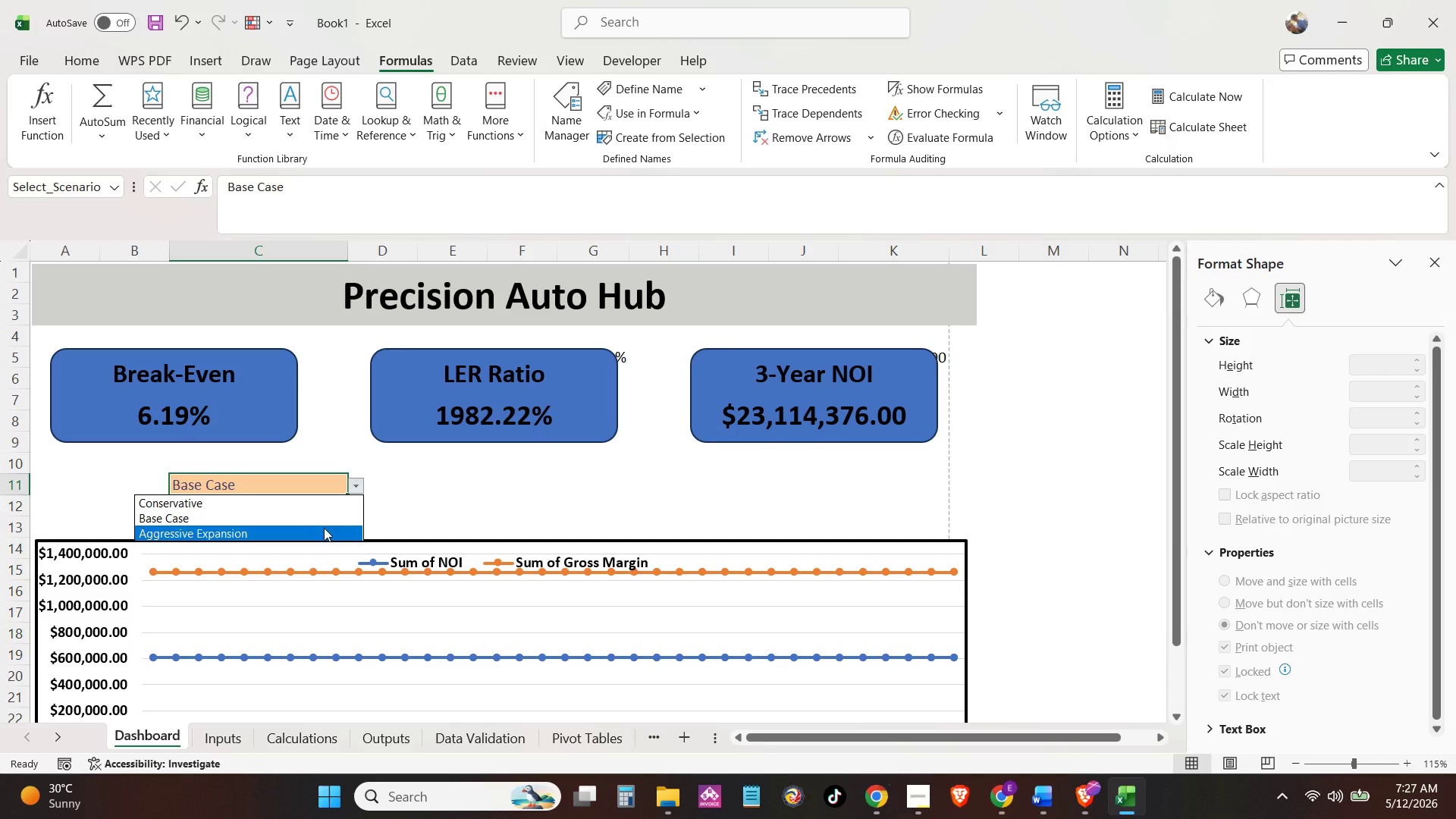 
left_click([325, 530])
 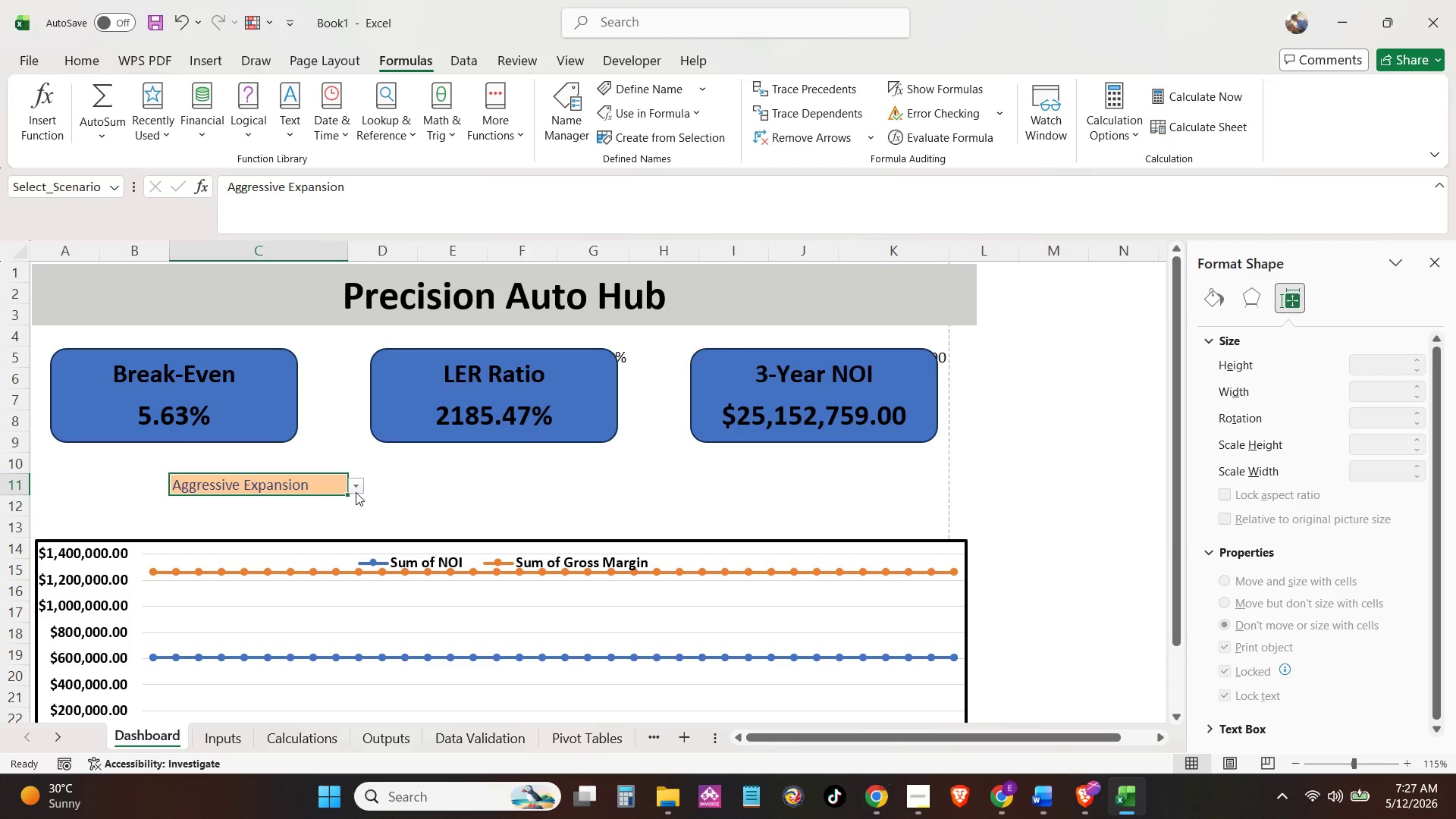 
left_click([356, 491])
 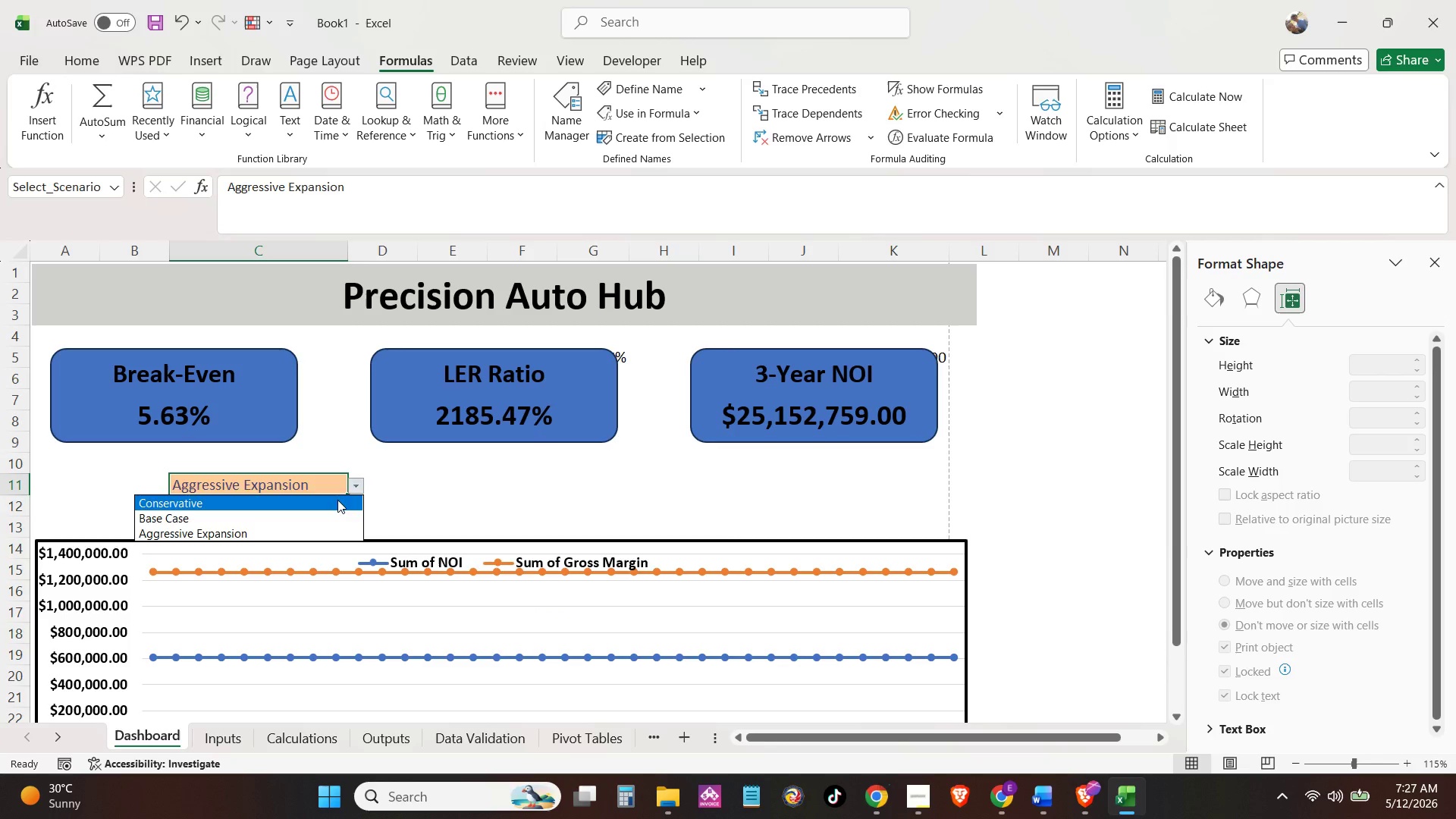 
left_click([337, 500])
 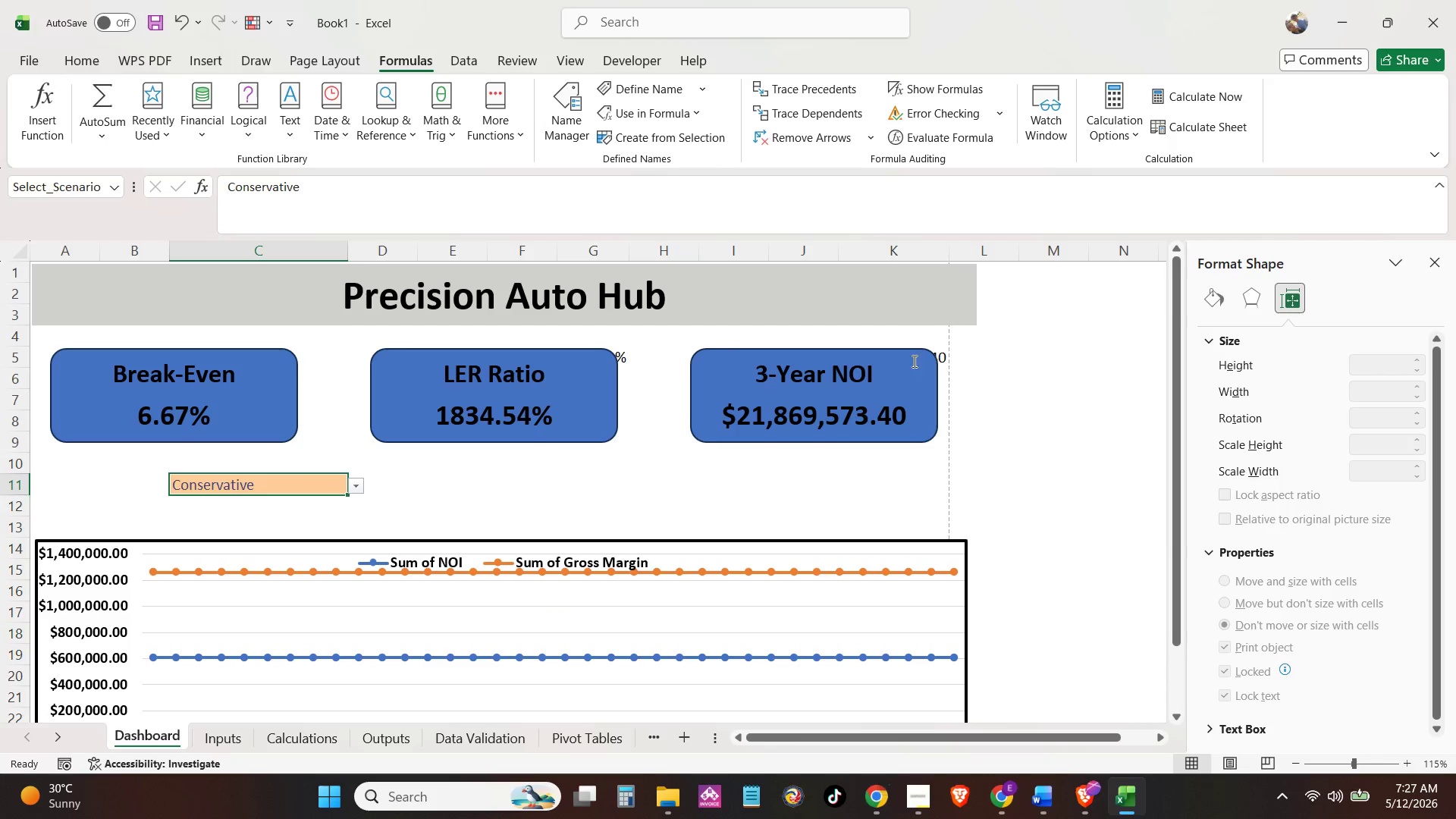 
left_click([946, 356])
 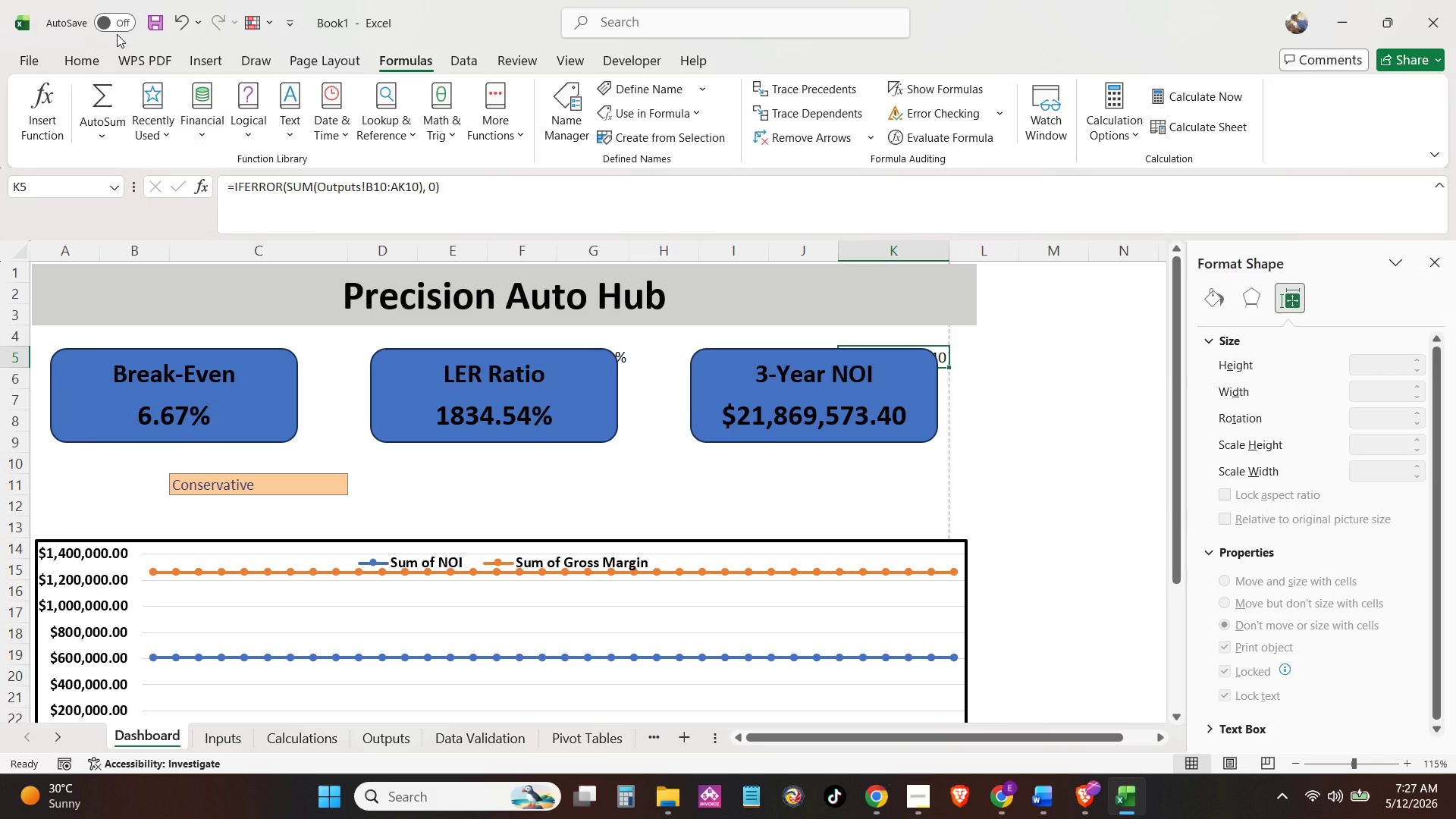 
left_click([87, 53])
 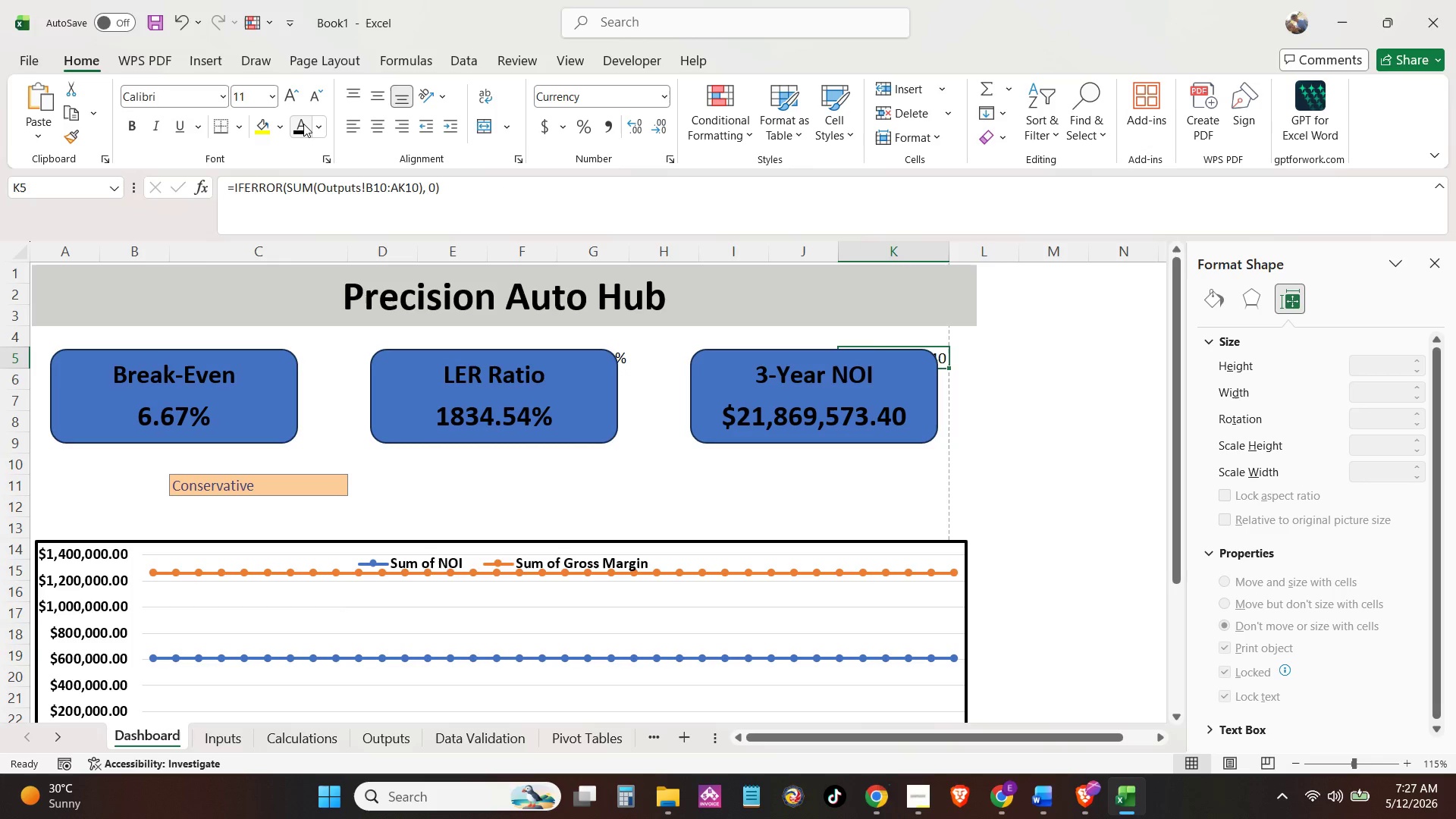 
left_click([318, 126])
 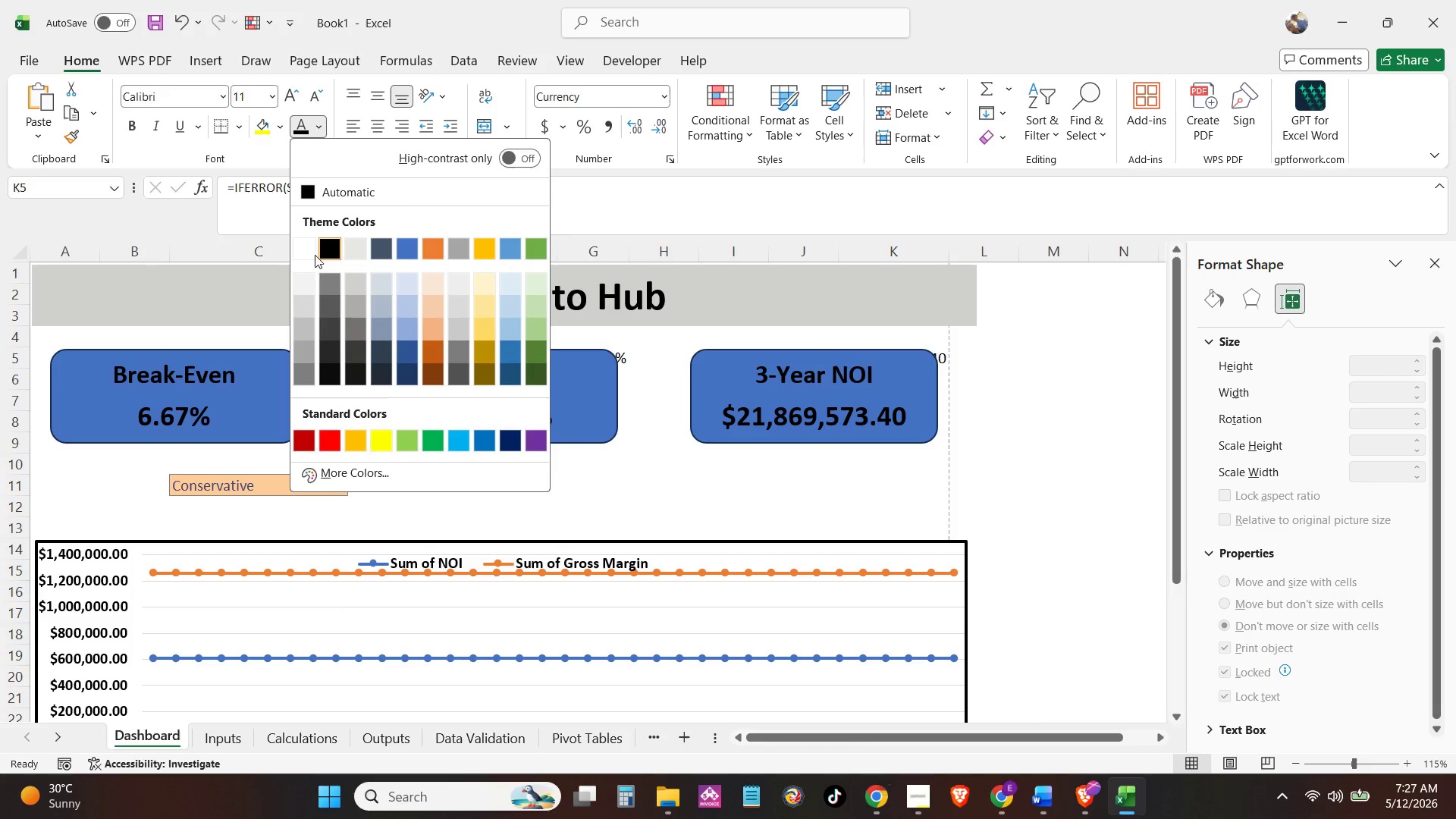 
left_click([302, 253])
 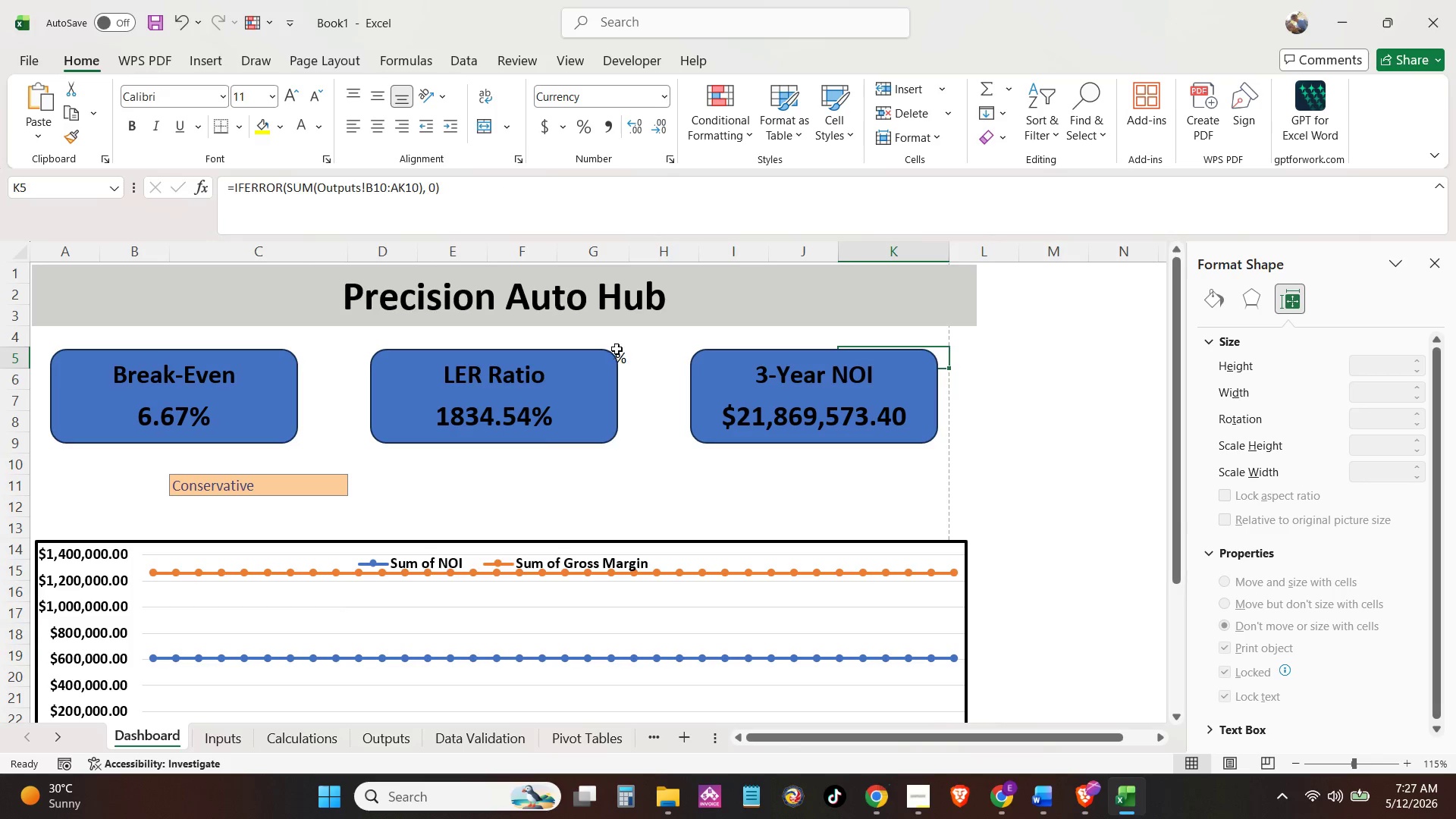 
left_click([625, 358])
 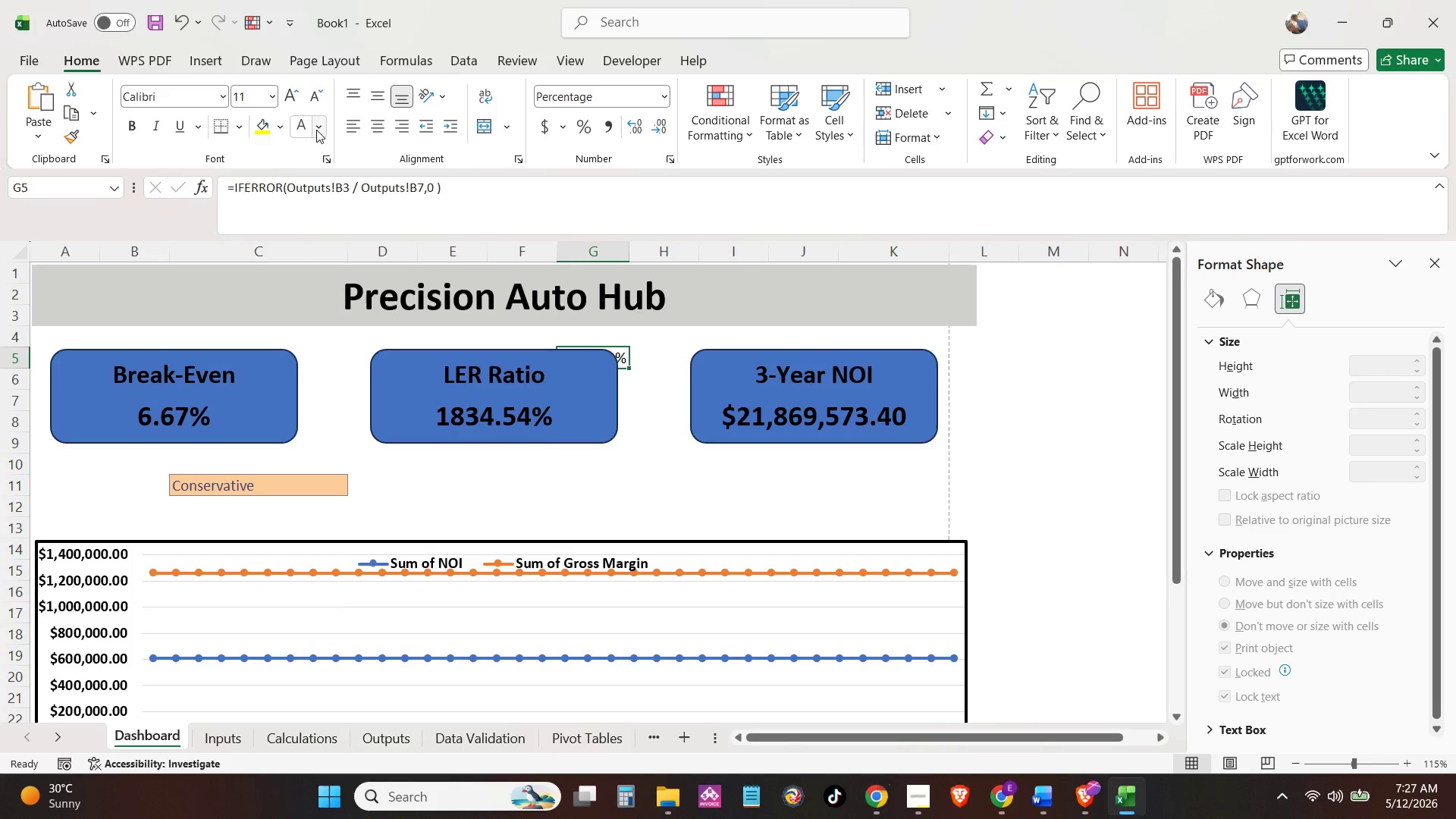 
left_click([309, 123])
 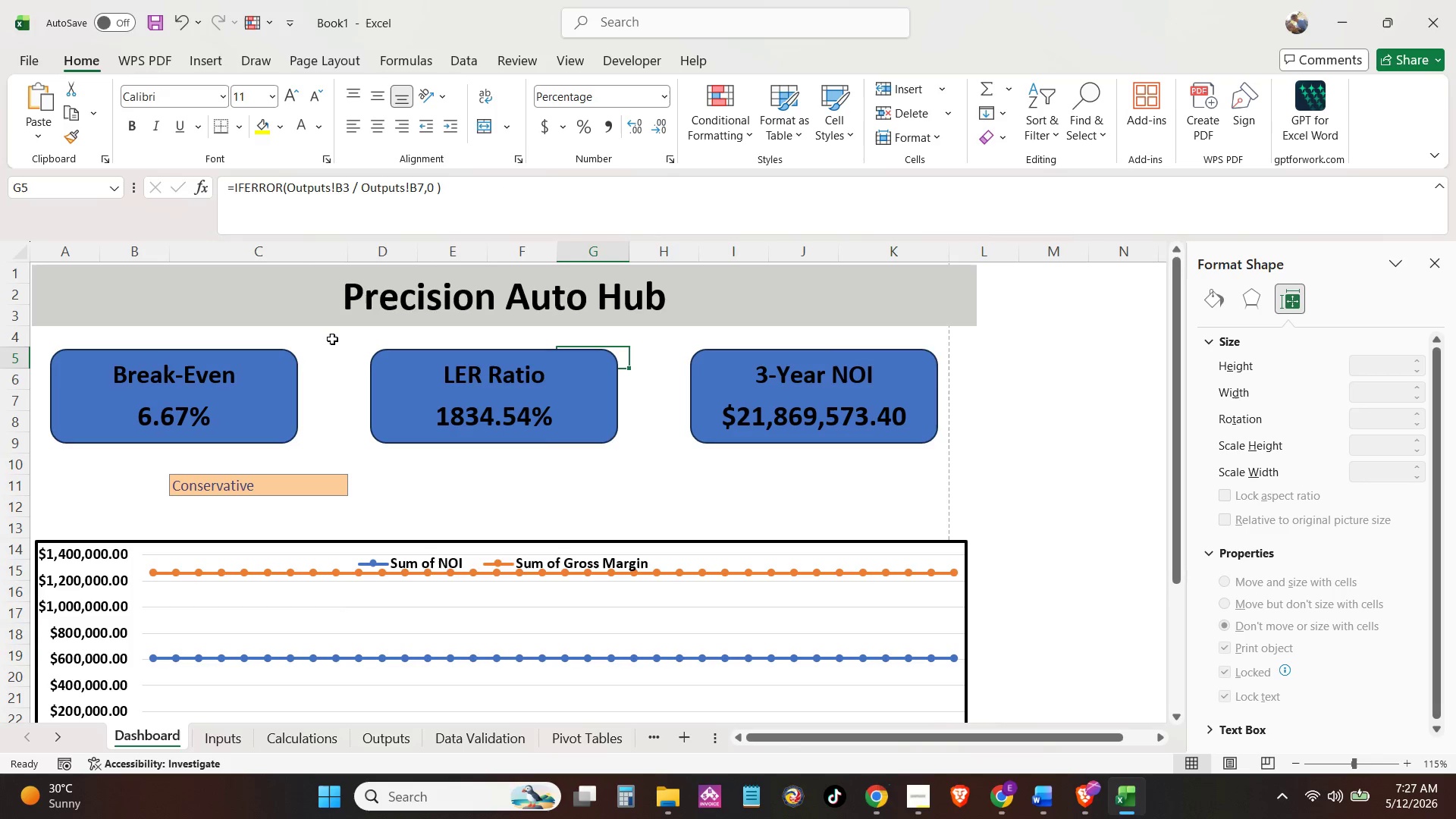 
left_click([331, 384])
 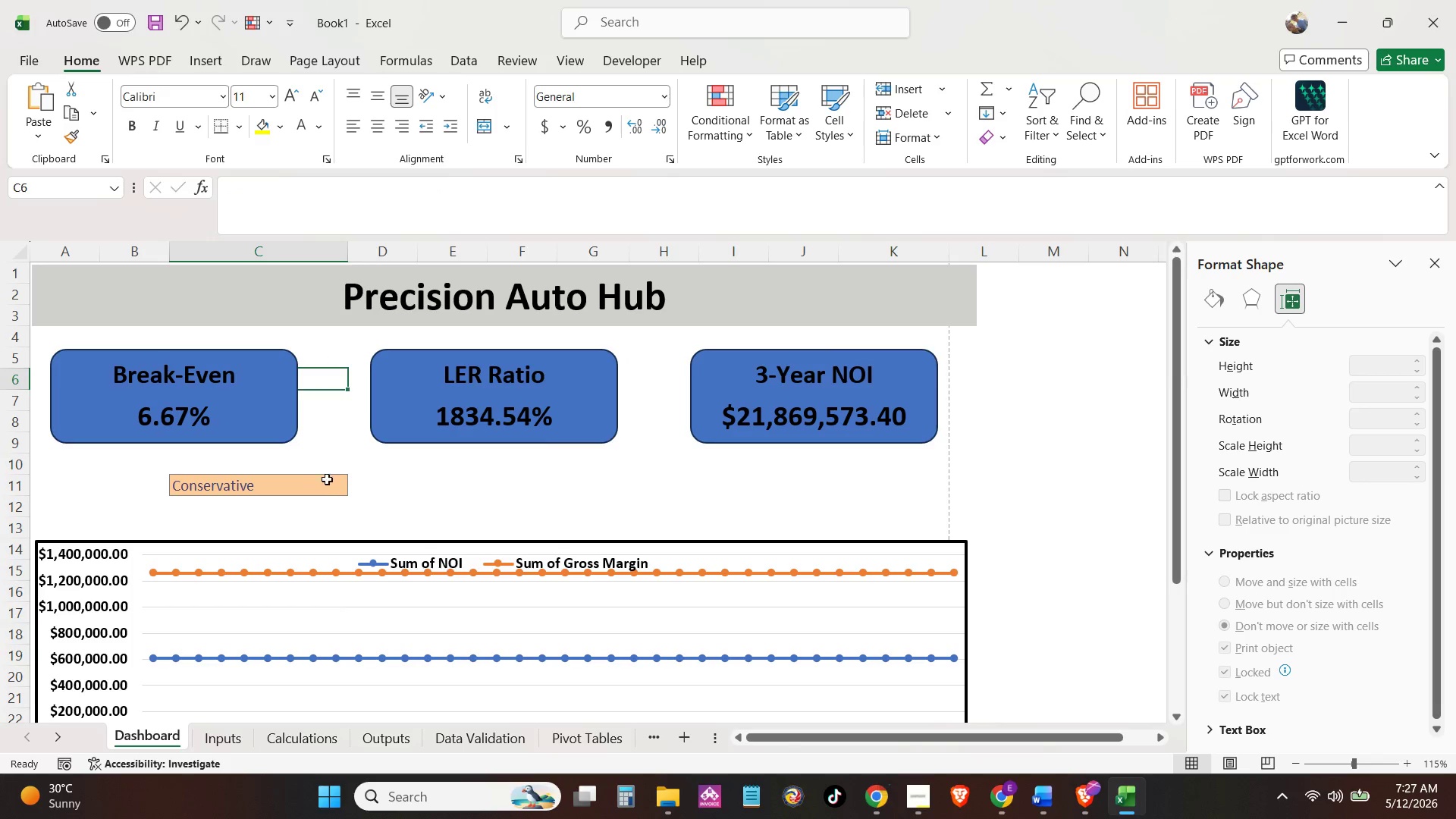 
left_click([323, 488])
 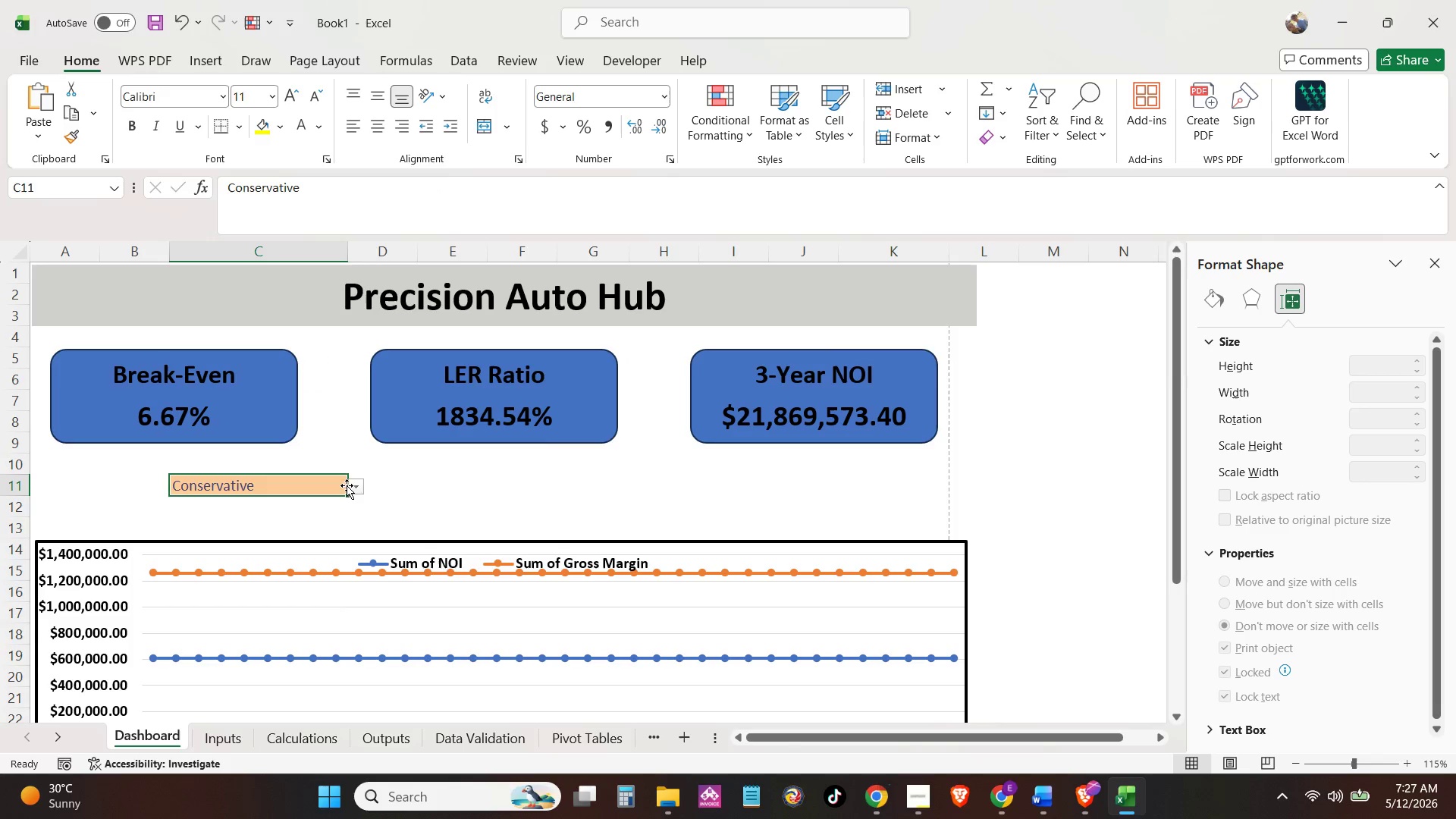 
left_click([357, 487])
 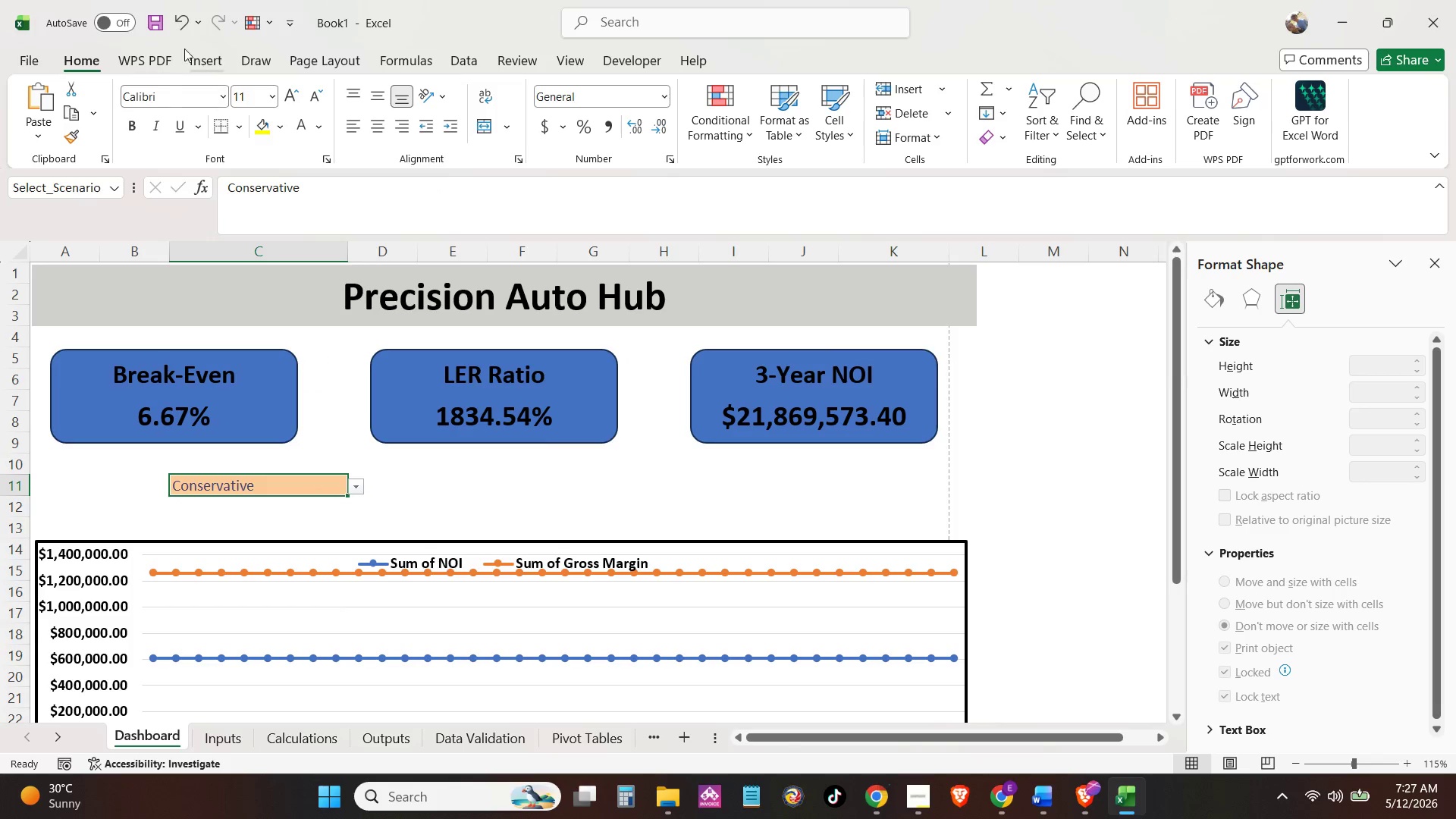 
left_click([130, 126])
 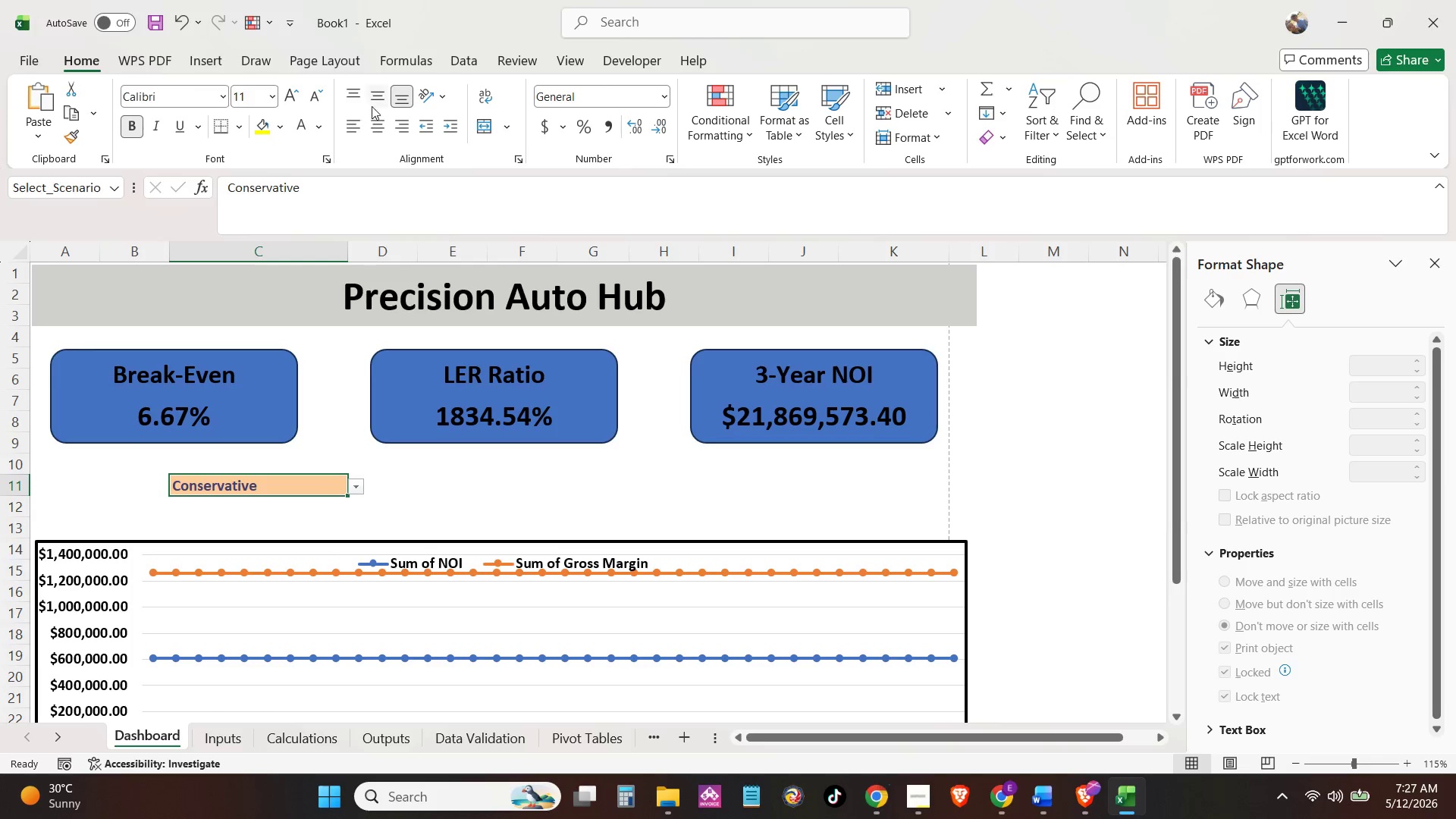 
double_click([376, 127])
 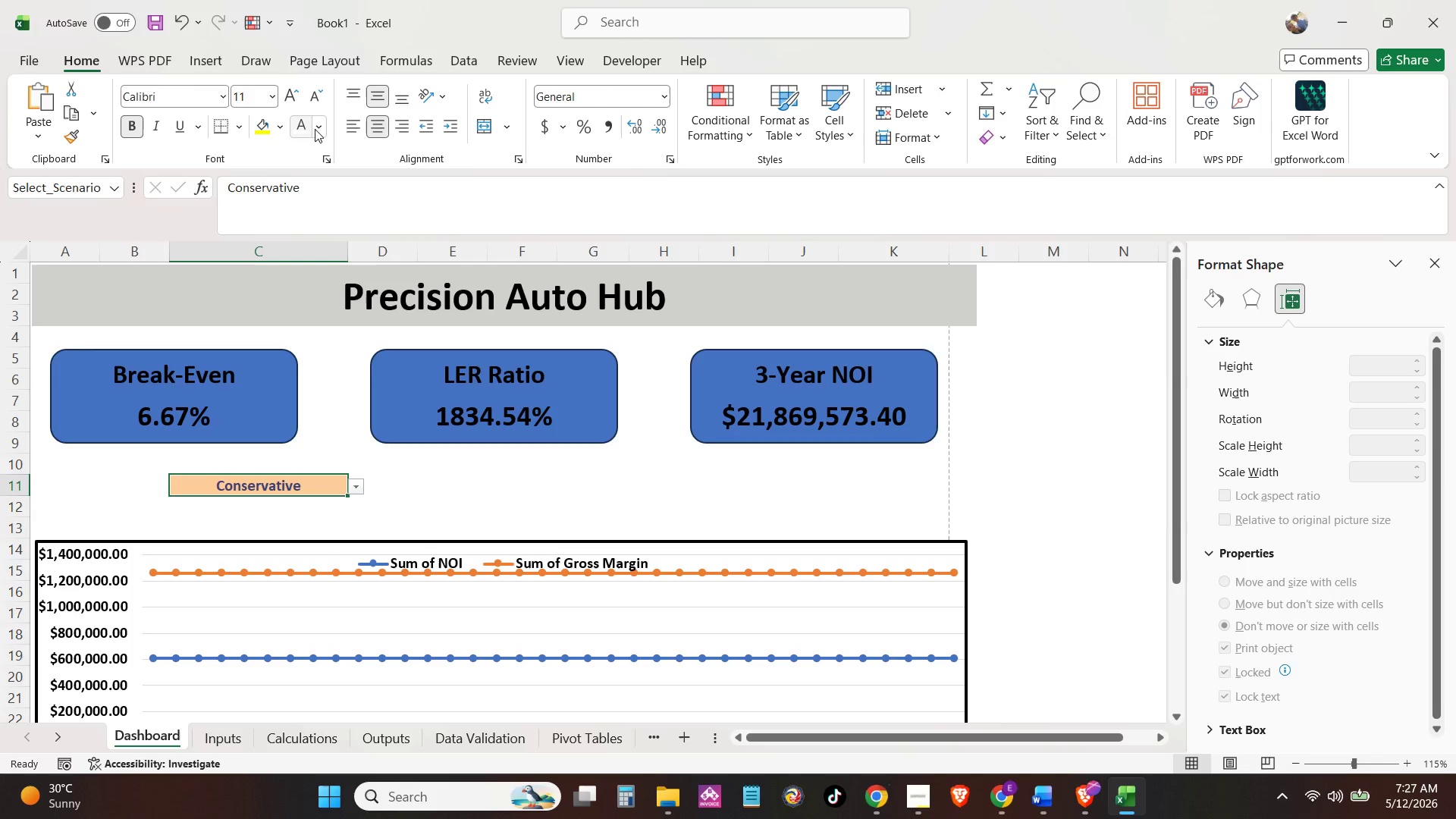 
left_click([326, 125])
 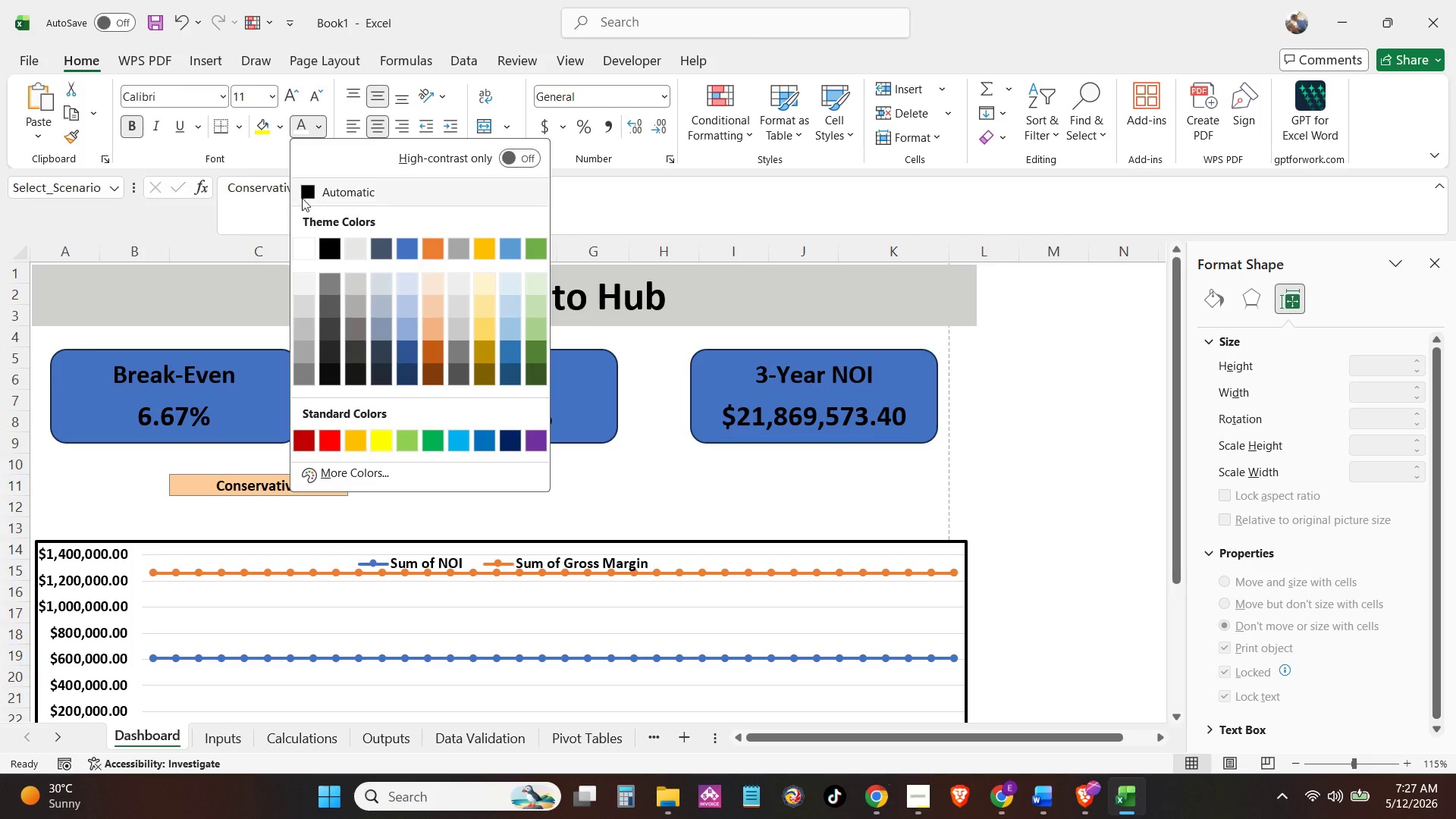 
left_click([305, 193])
 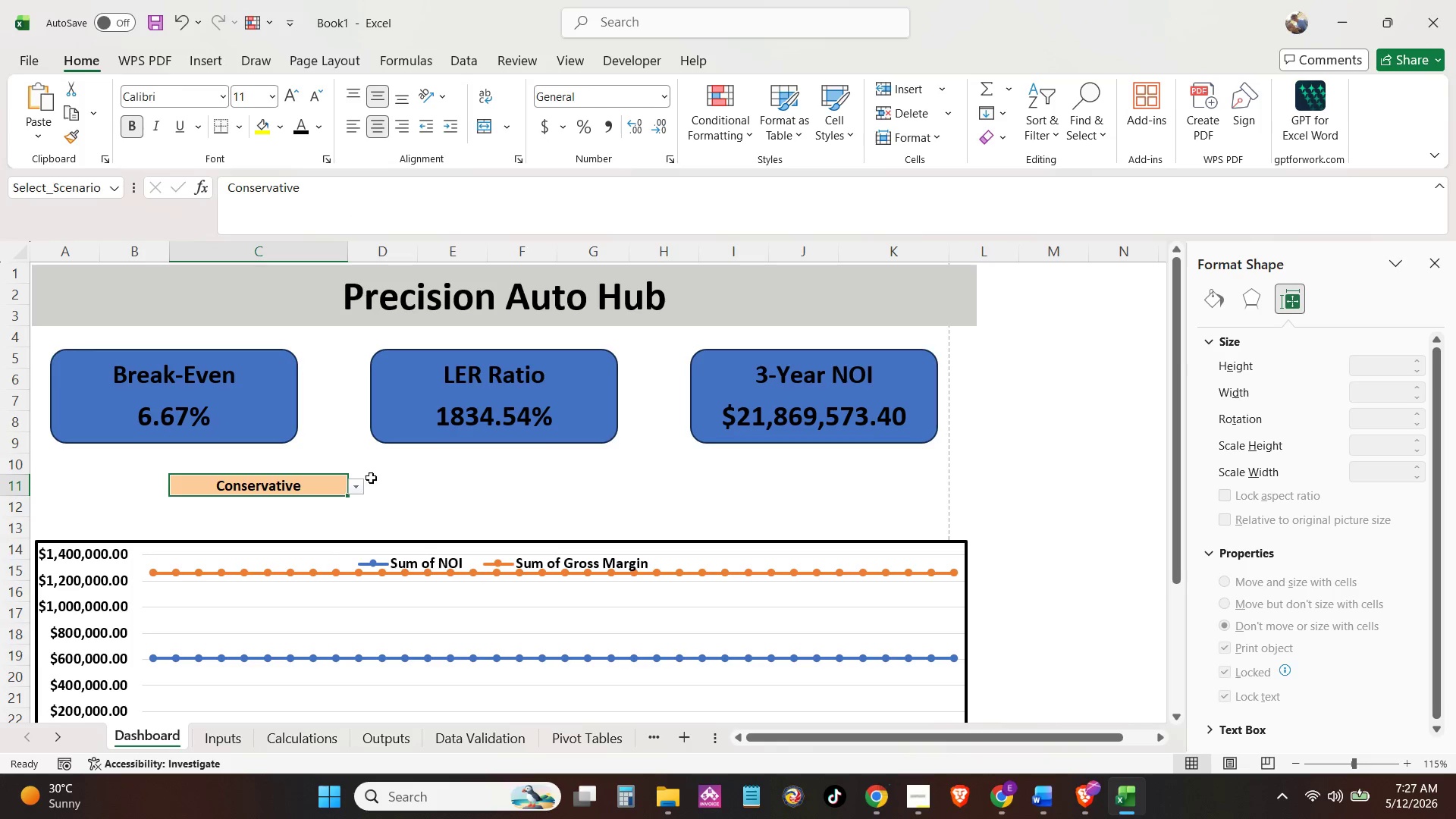 
left_click([361, 488])
 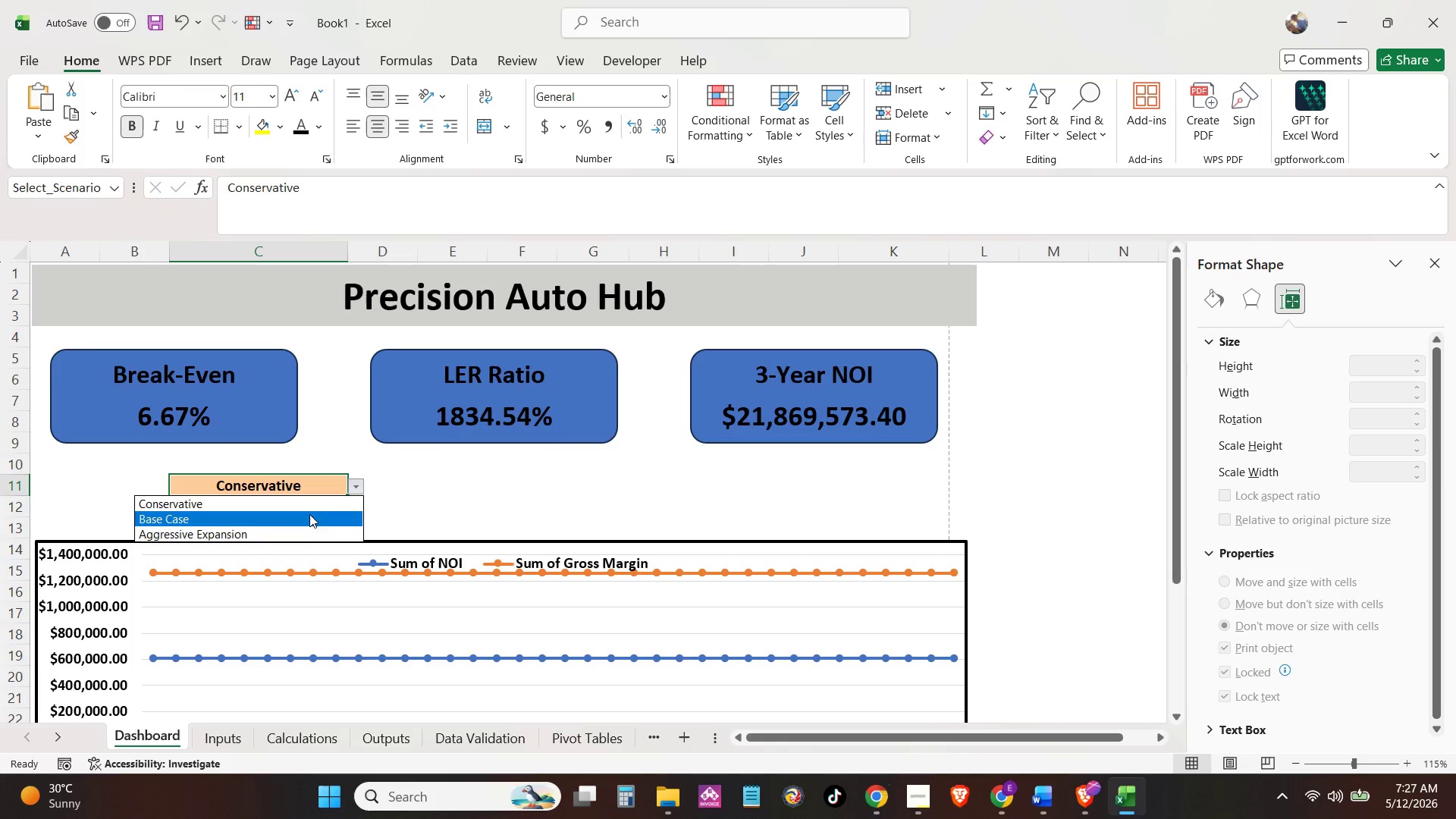 
left_click([307, 519])
 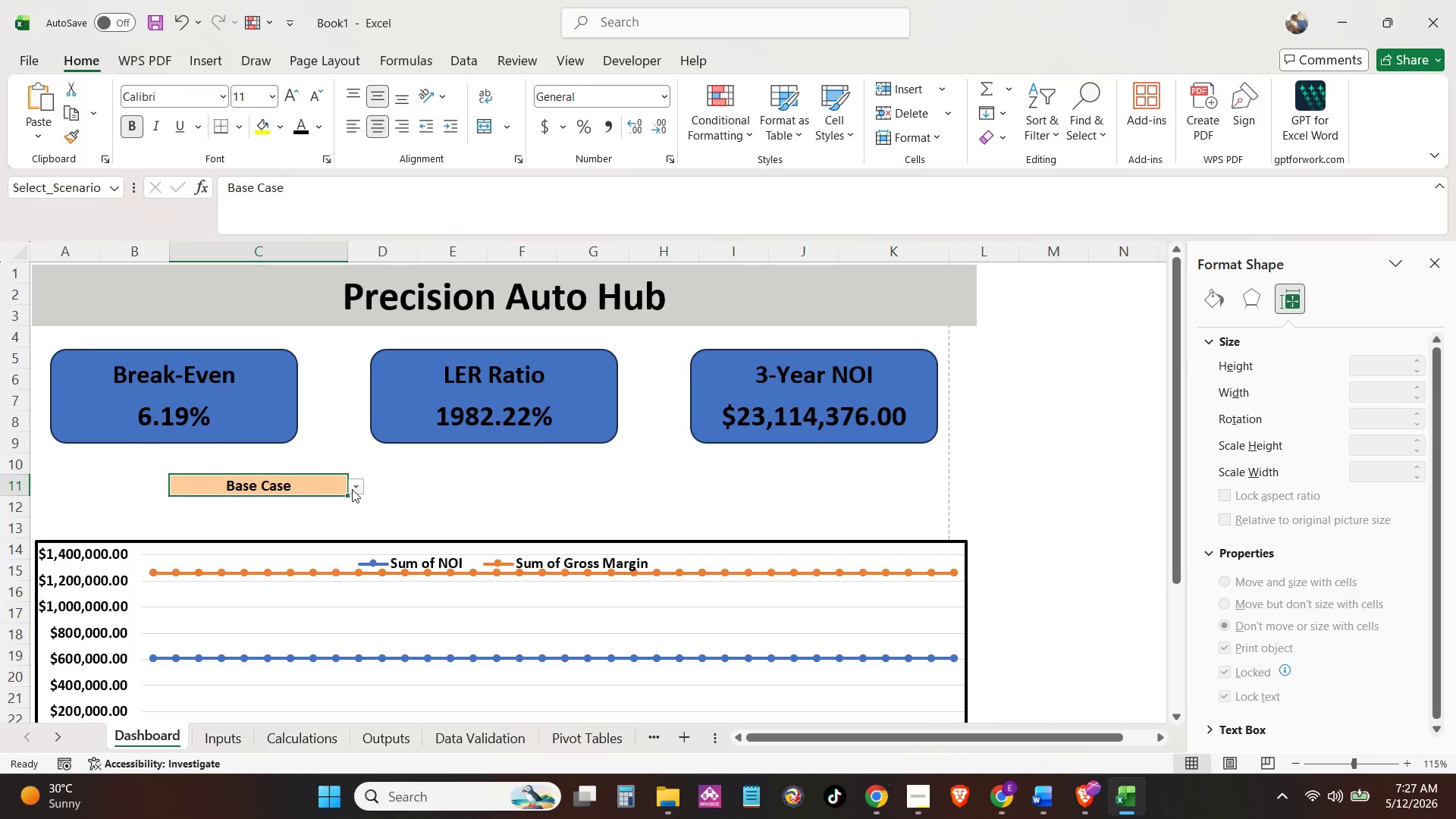 
left_click([354, 489])
 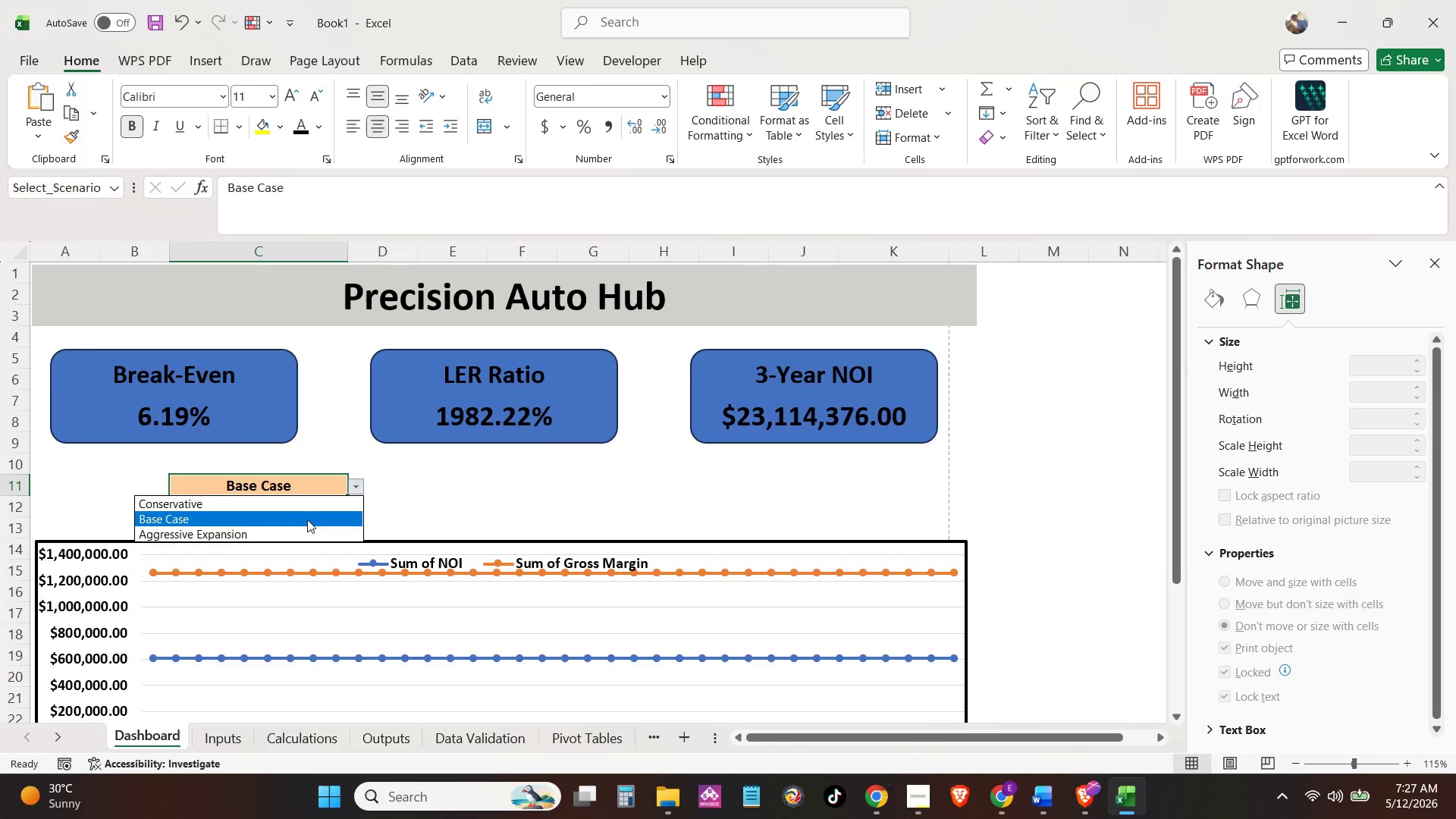 
left_click([307, 519])
 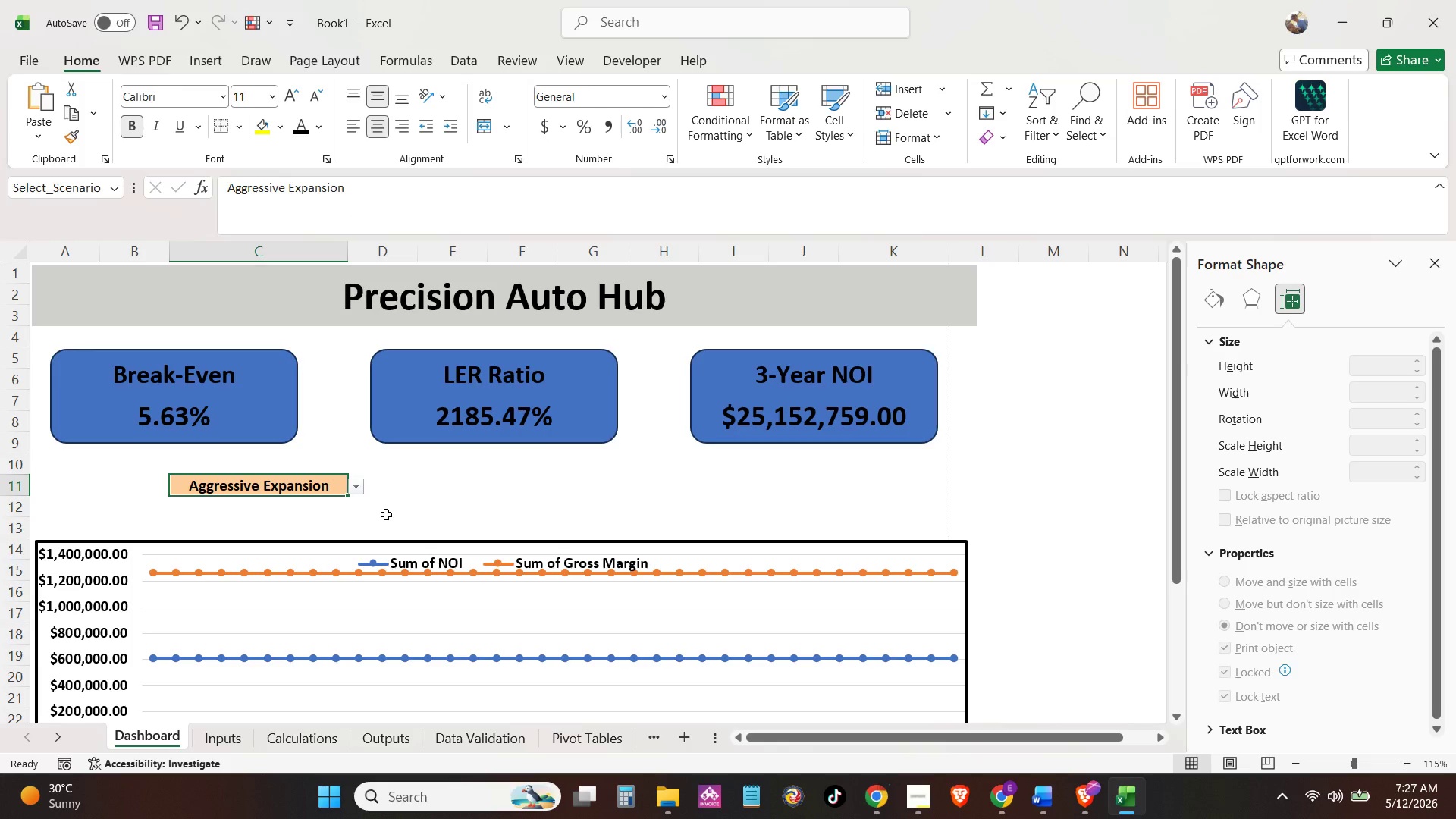 
left_click([425, 422])
 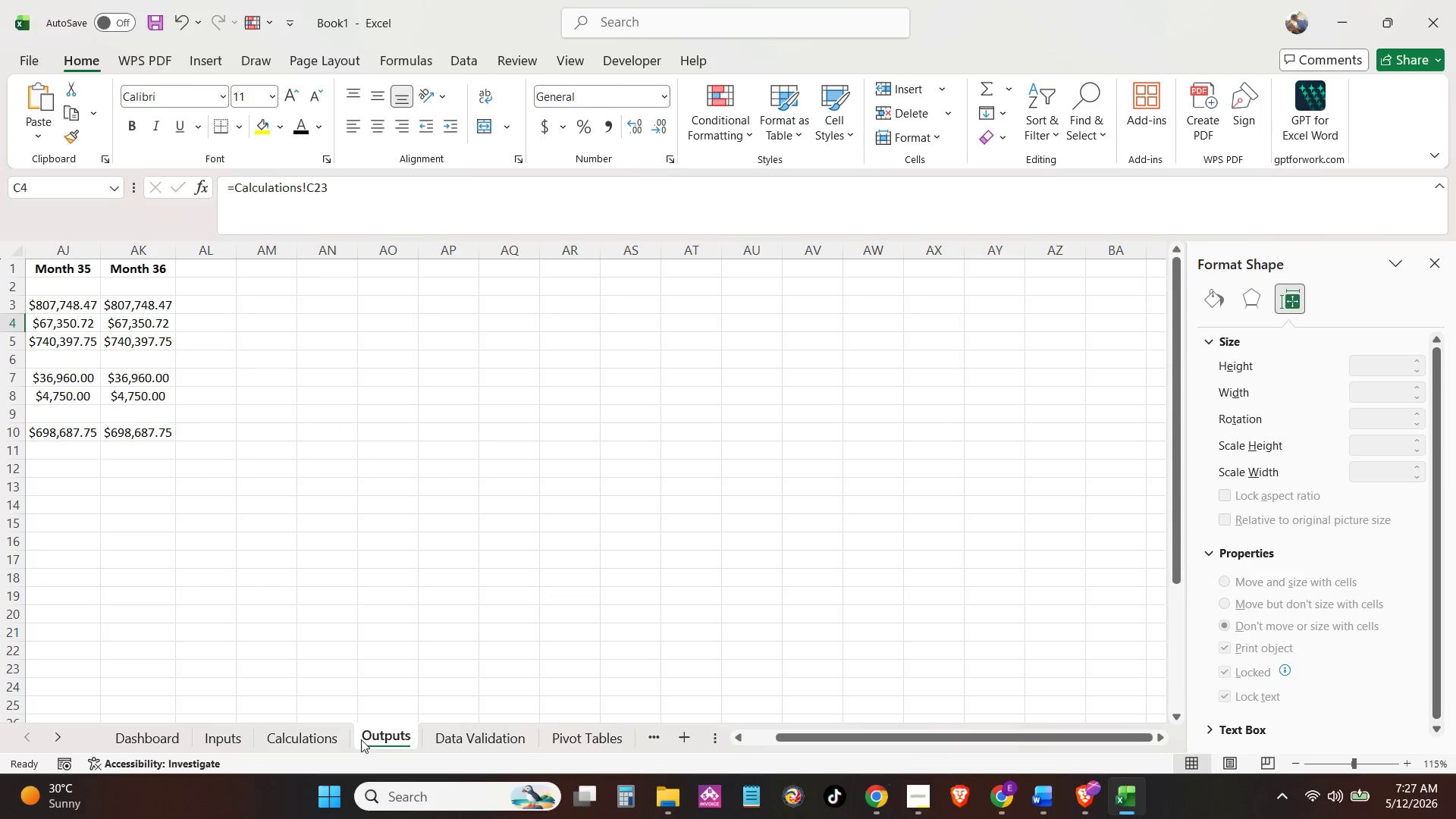 
scroll: coordinate [447, 459], scroll_direction: down, amount: 1.0
 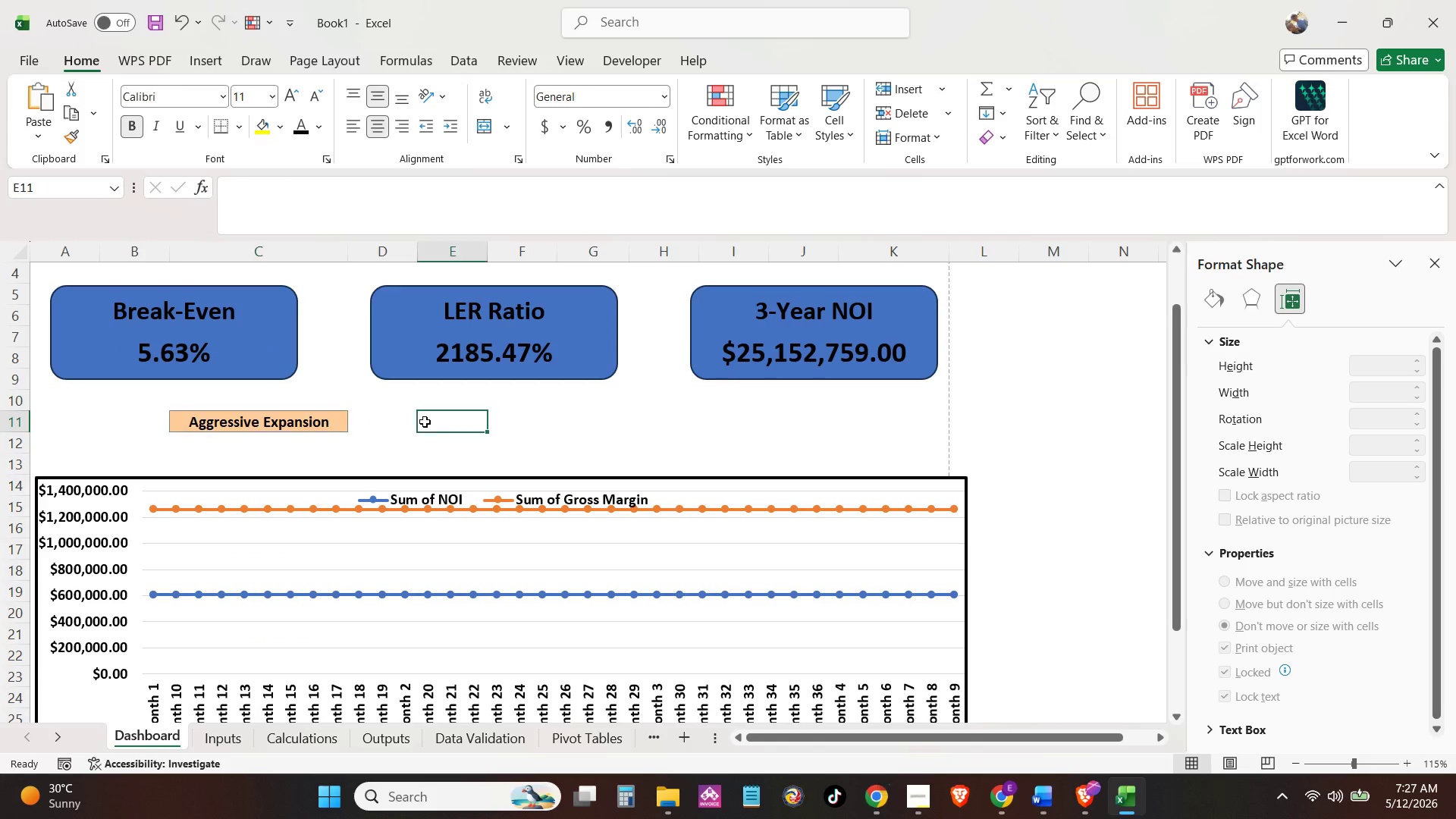 
double_click([309, 747])
 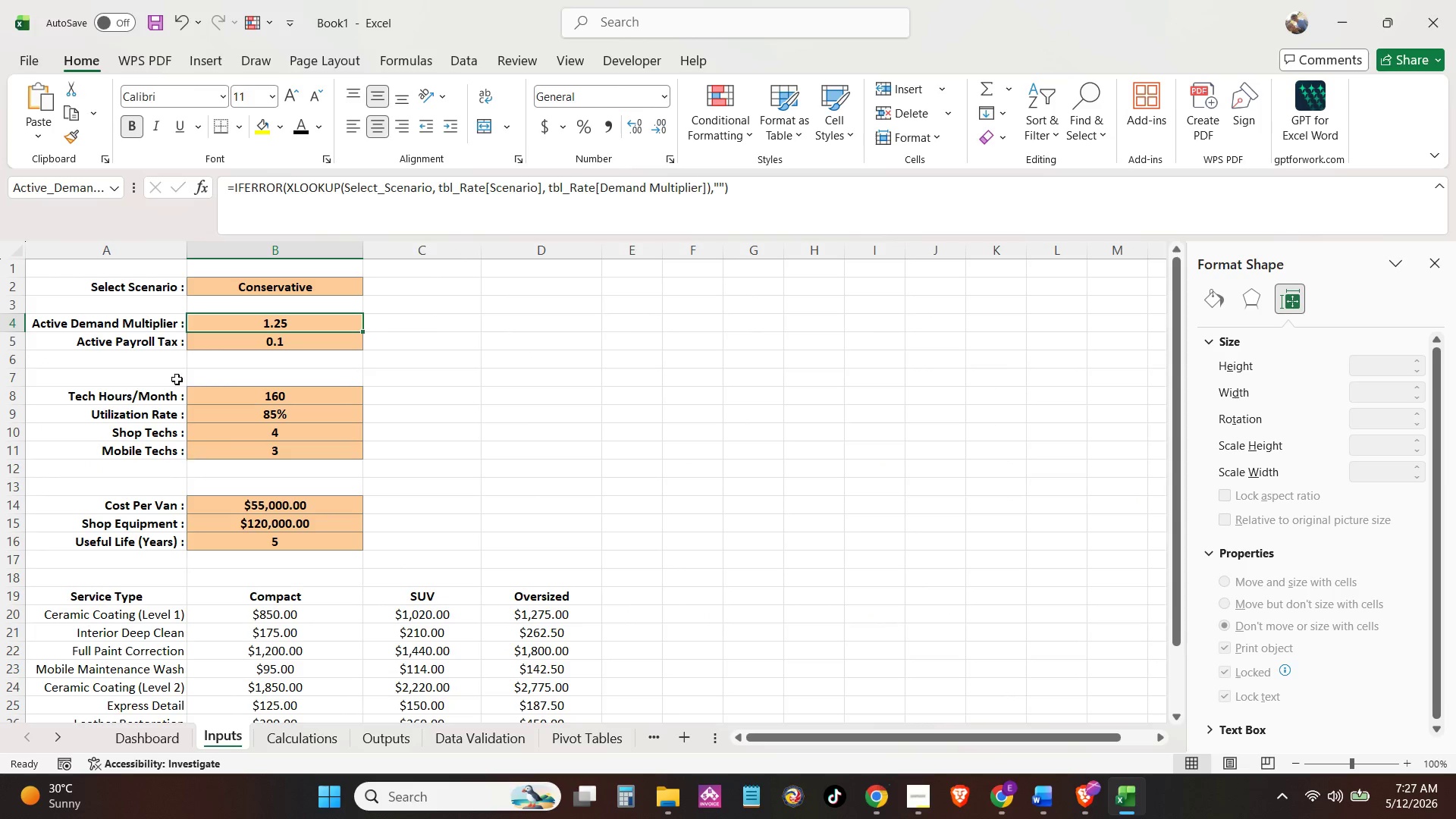 
left_click([157, 291])
 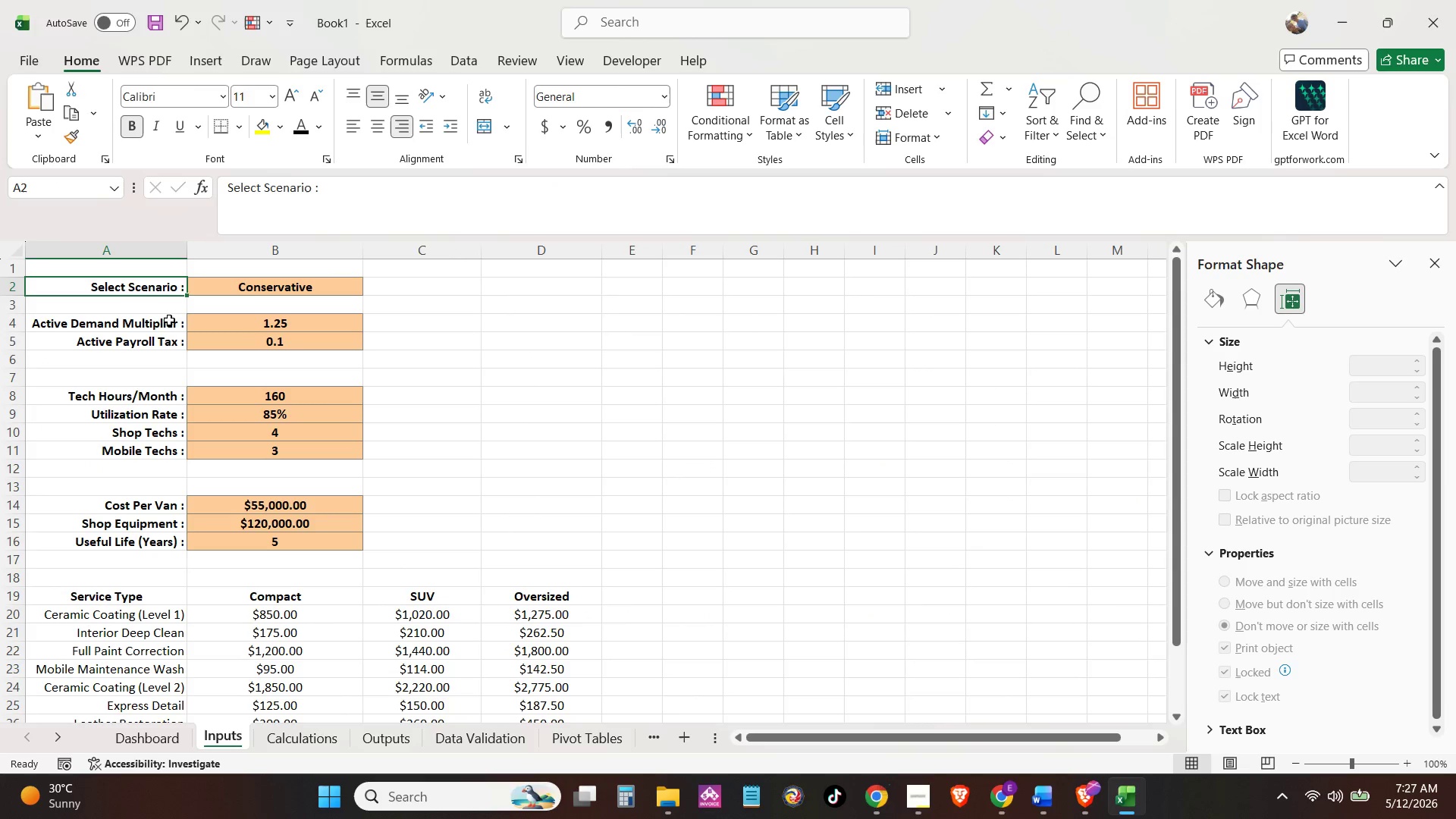 
key(Control+C)
 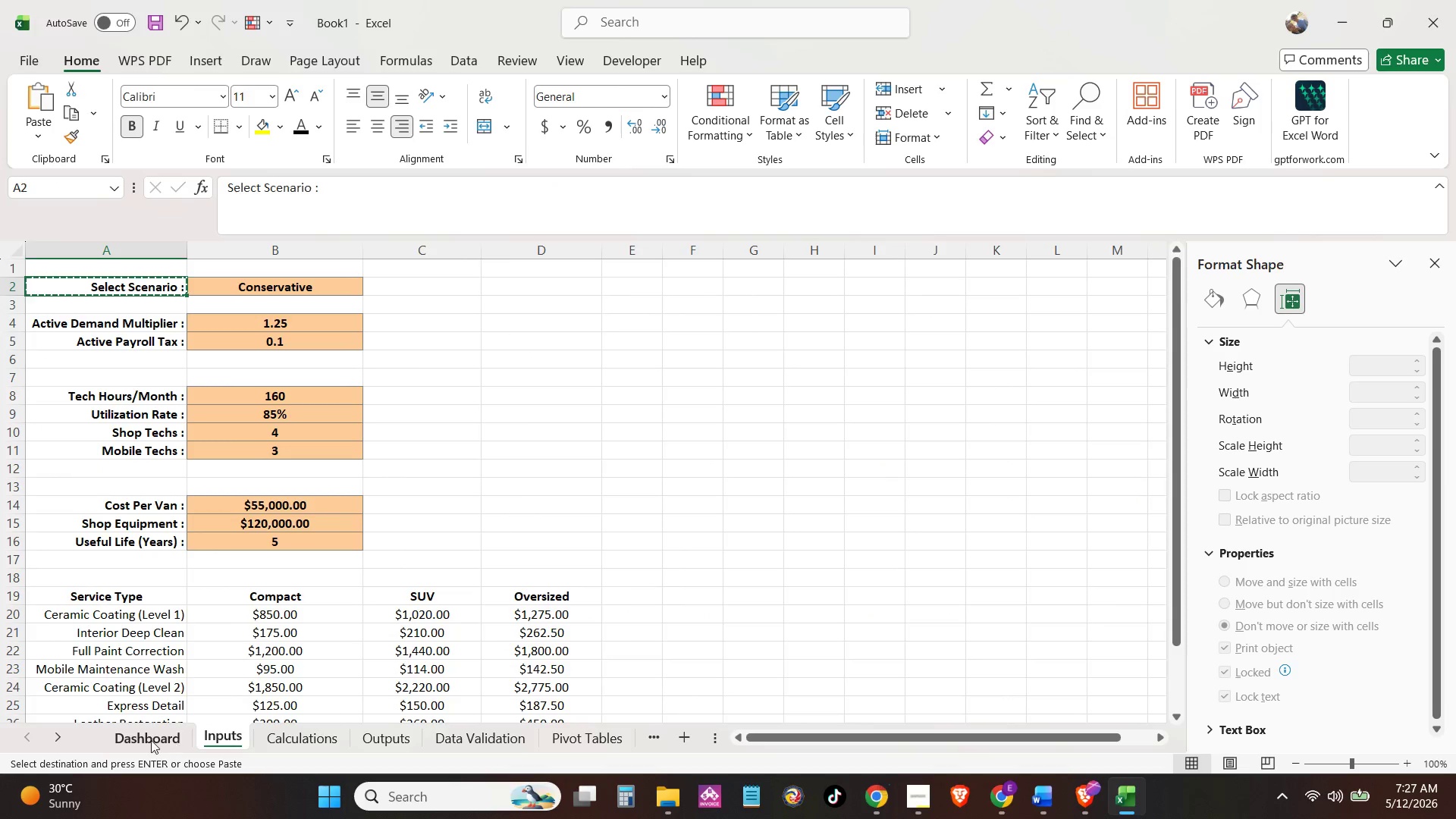 
left_click([150, 741])
 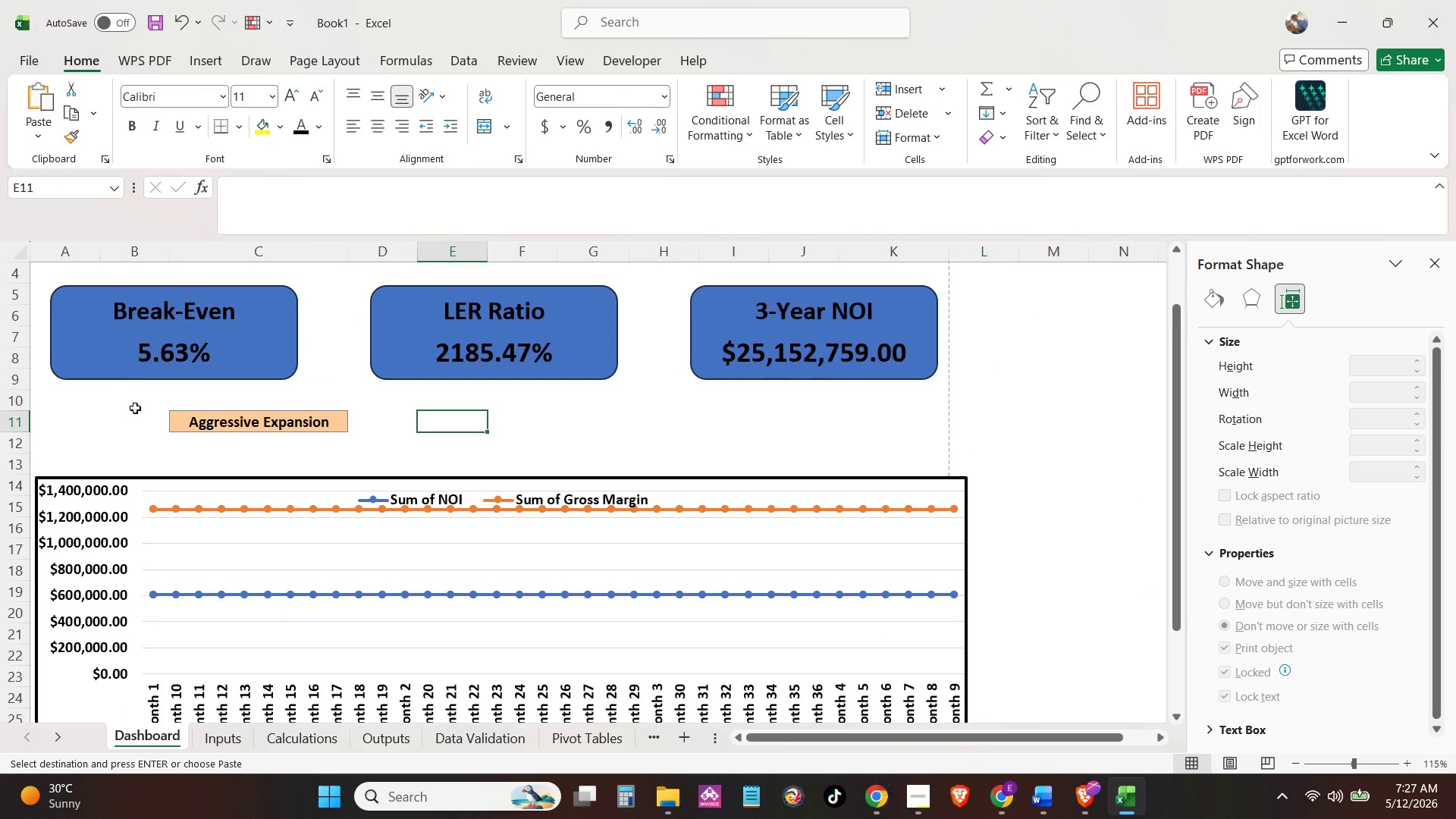 
left_click([136, 418])
 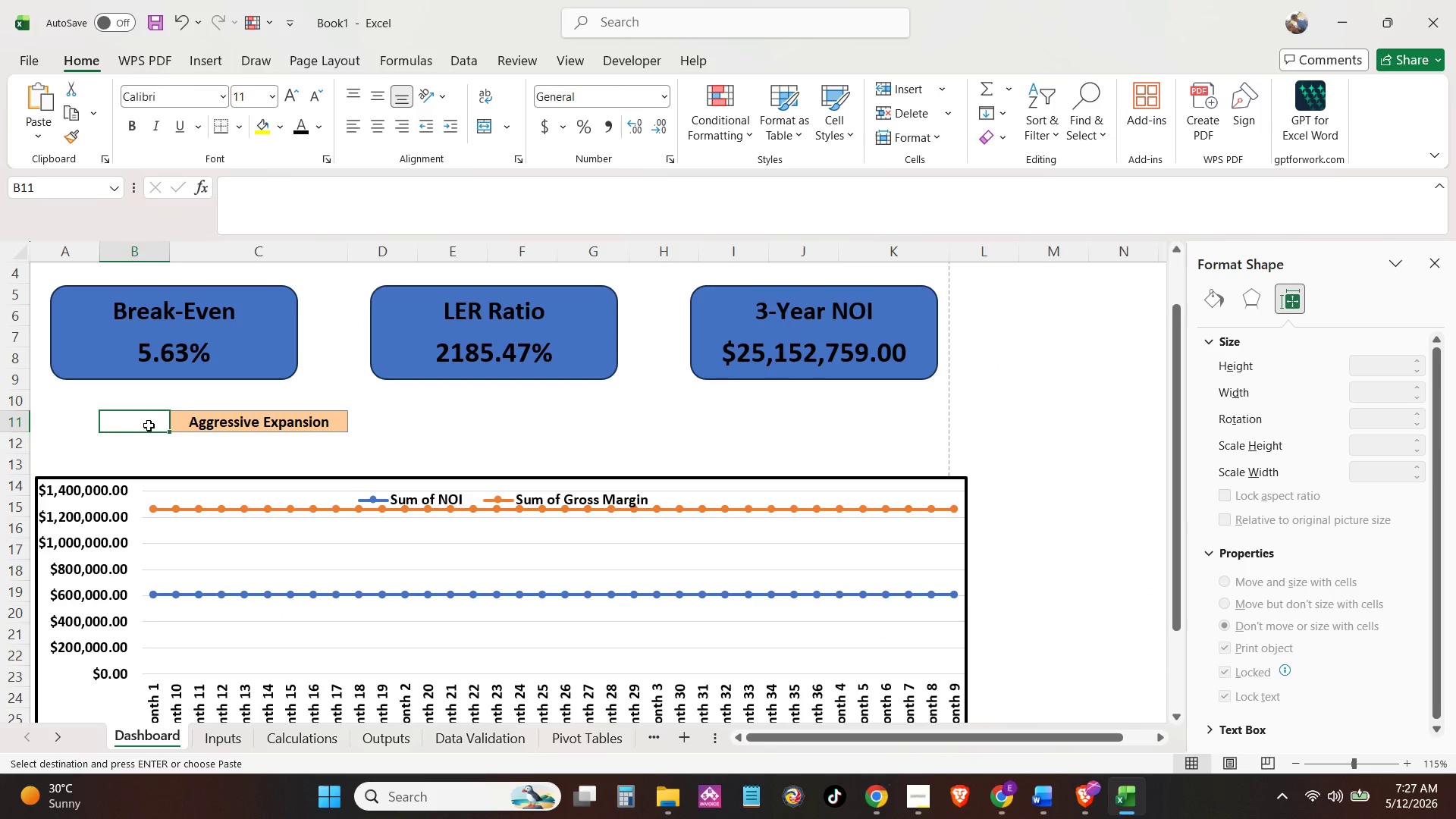 
key(Control+V)
 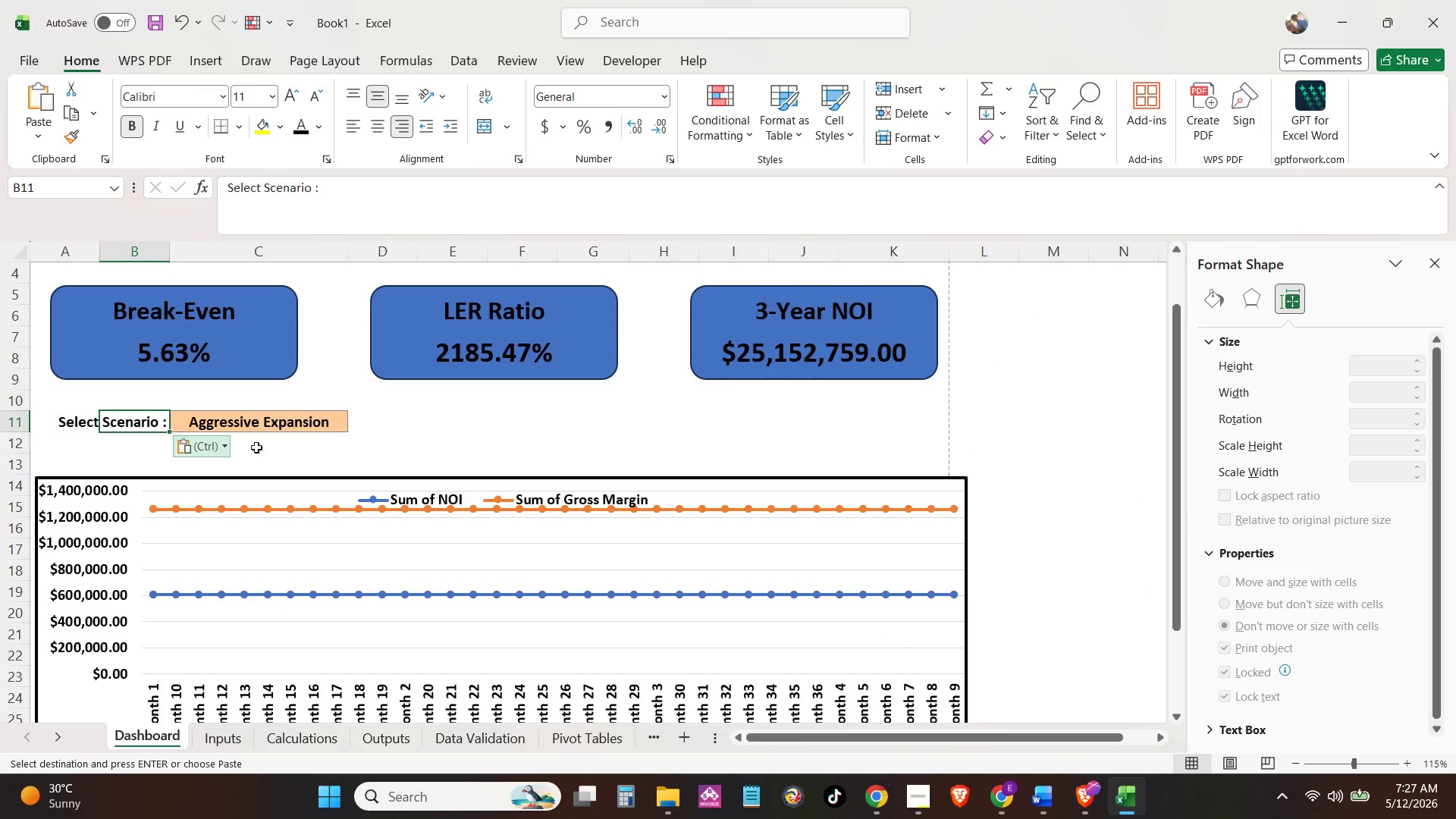 
left_click([375, 438])
 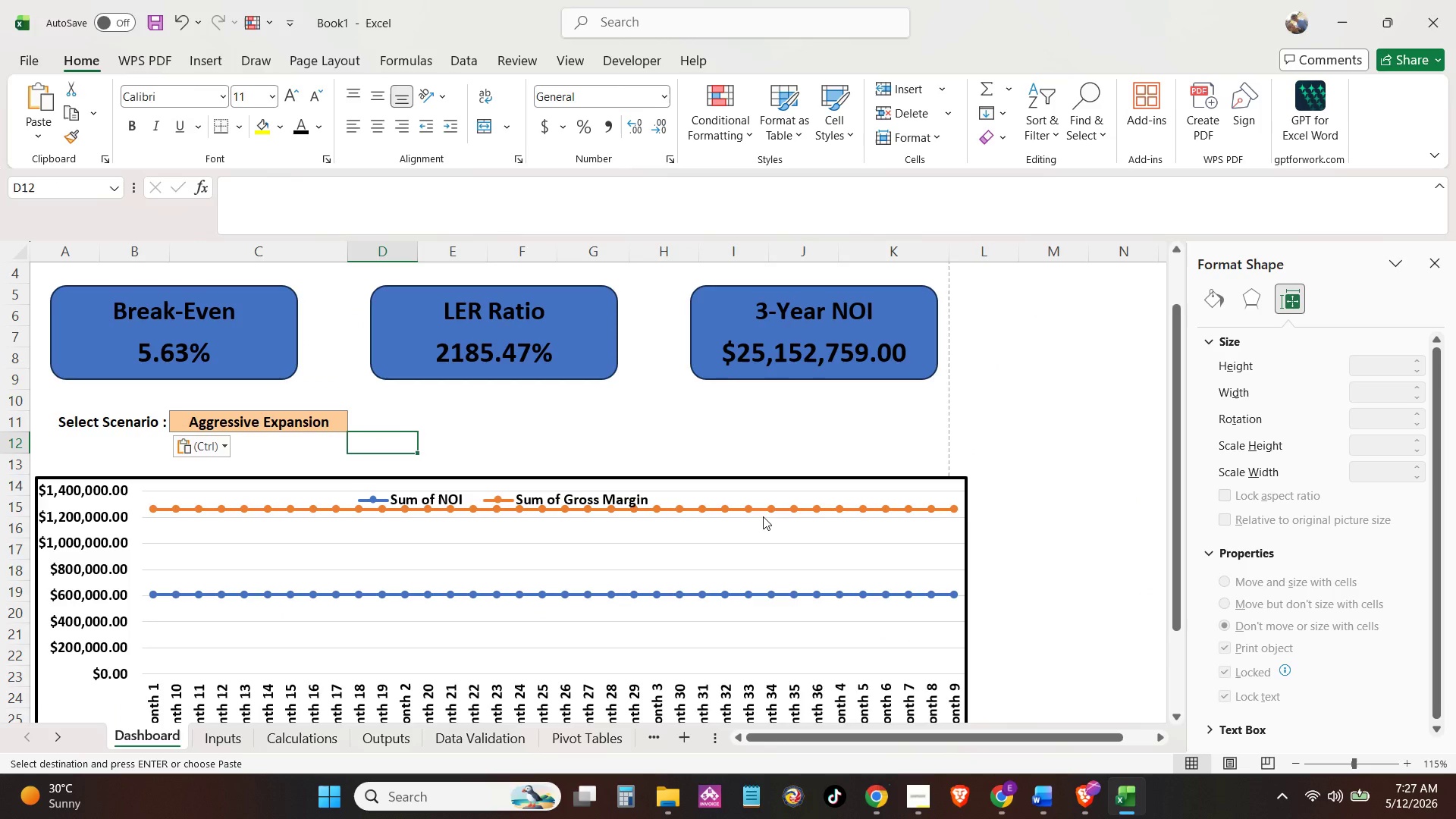 
left_click([907, 493])
 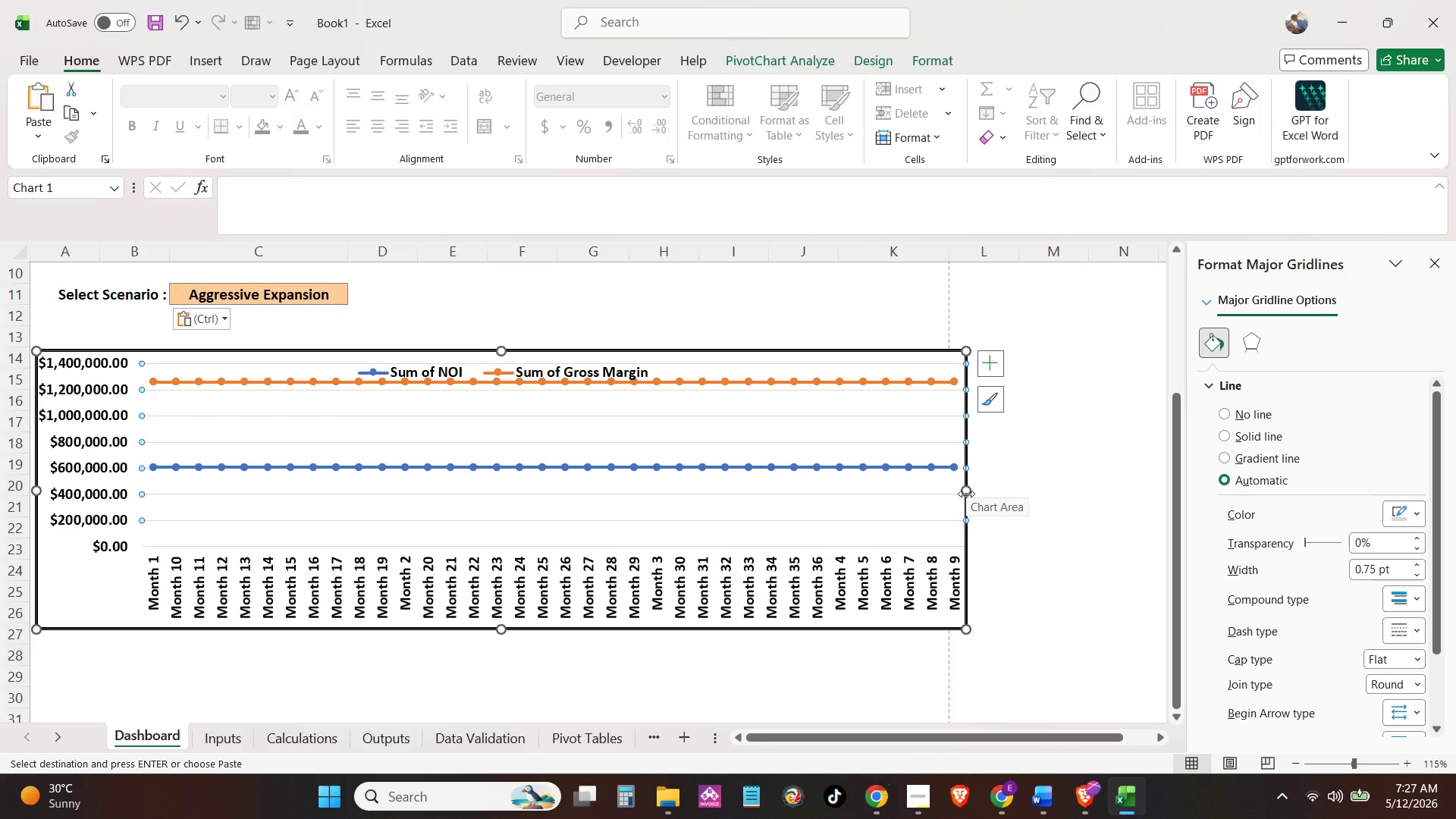 
scroll: coordinate [906, 498], scroll_direction: down, amount: 2.0
 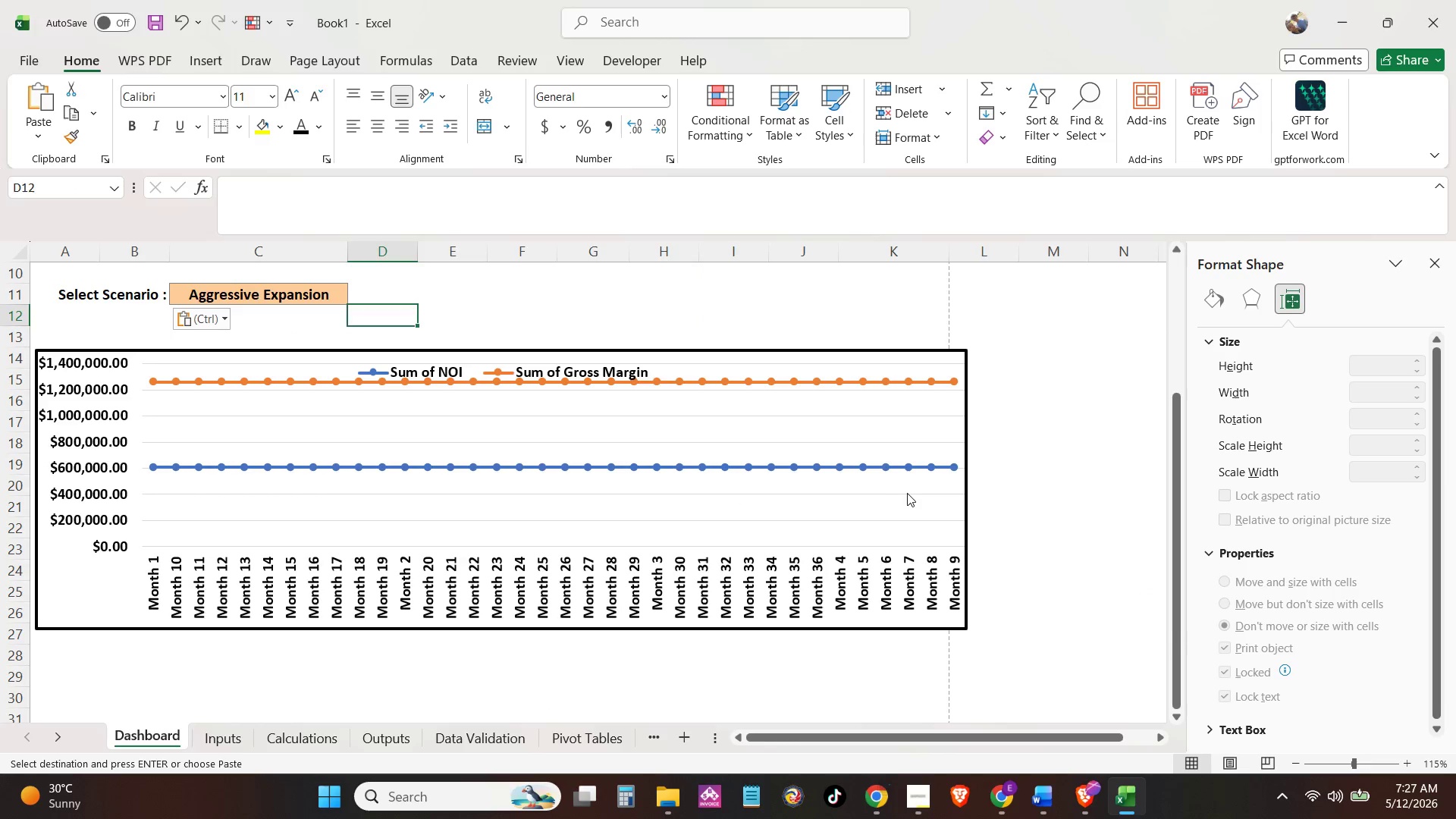 
left_click_drag(start_coordinate=[966, 494], to_coordinate=[940, 491])
 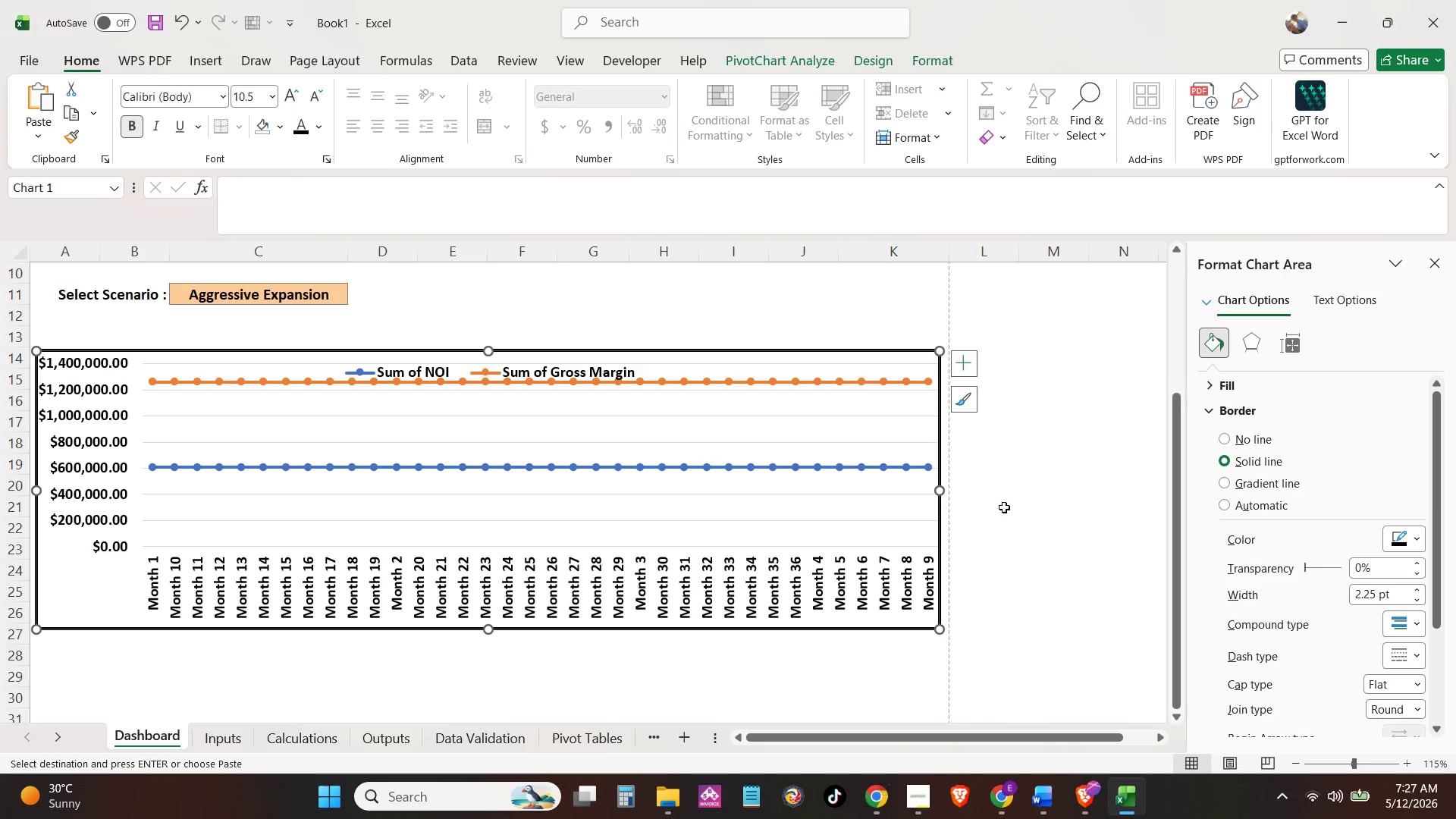 
left_click([1004, 507])
 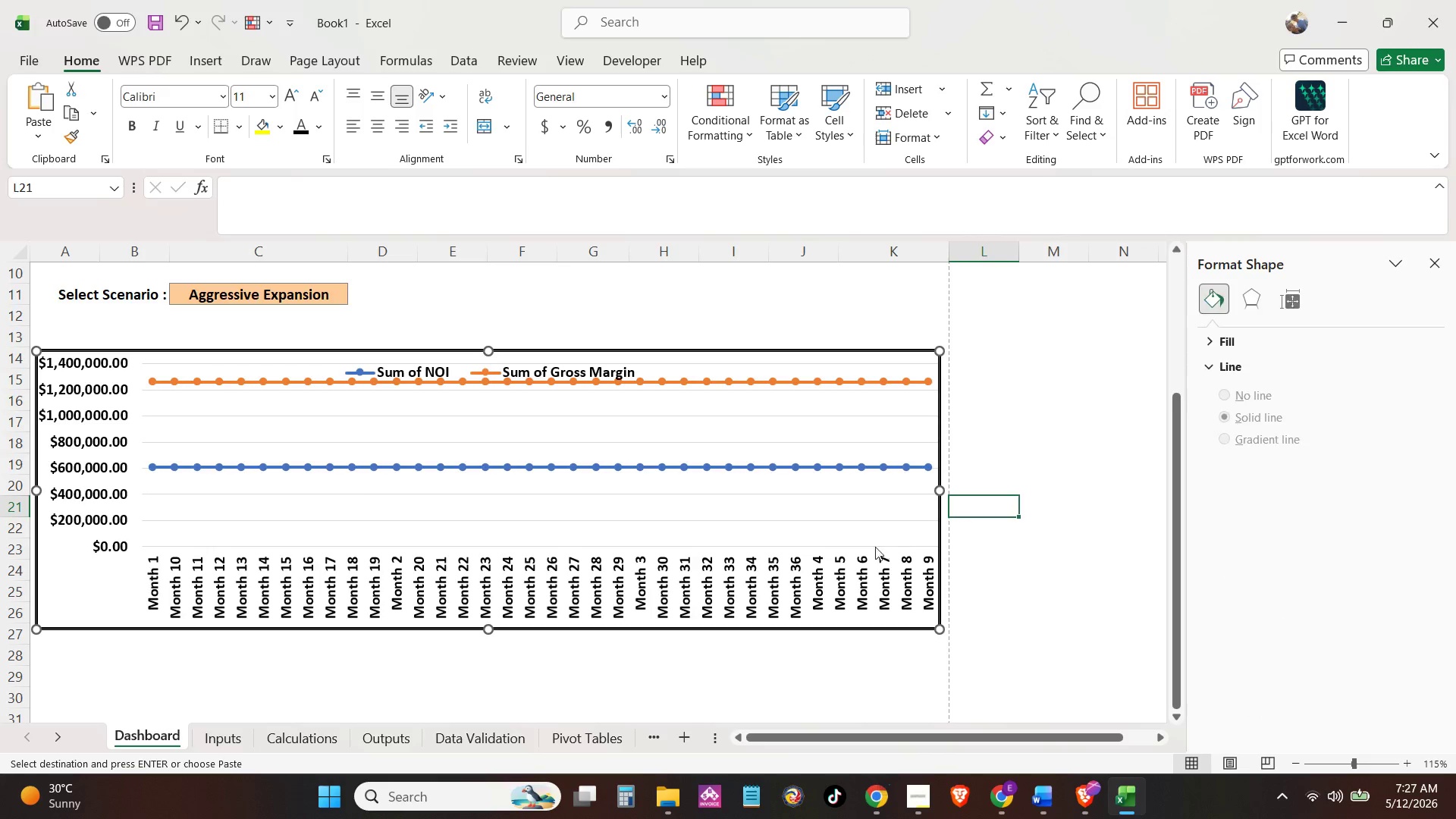 
left_click([733, 493])
 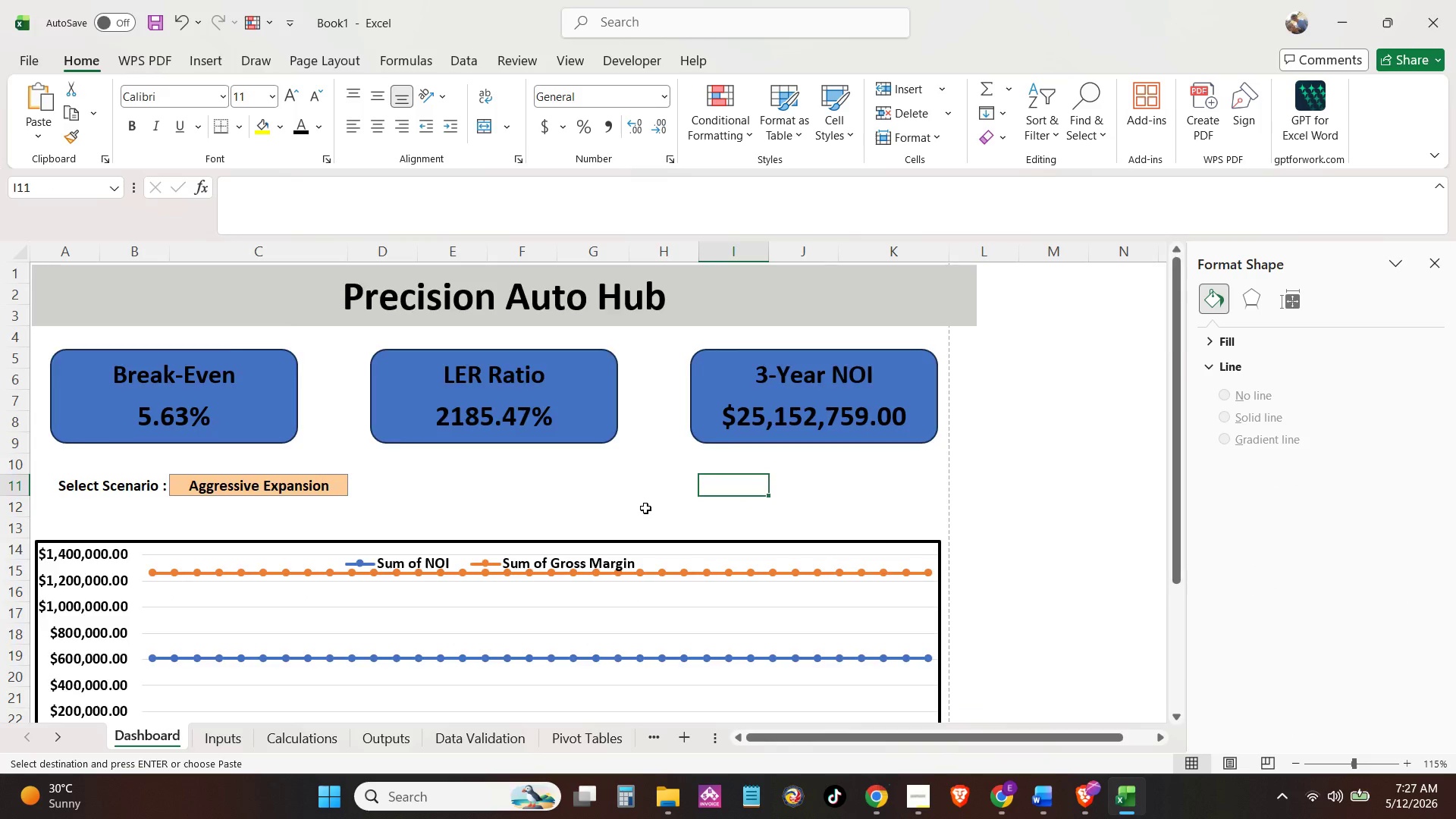 
scroll: coordinate [841, 551], scroll_direction: up, amount: 4.0
 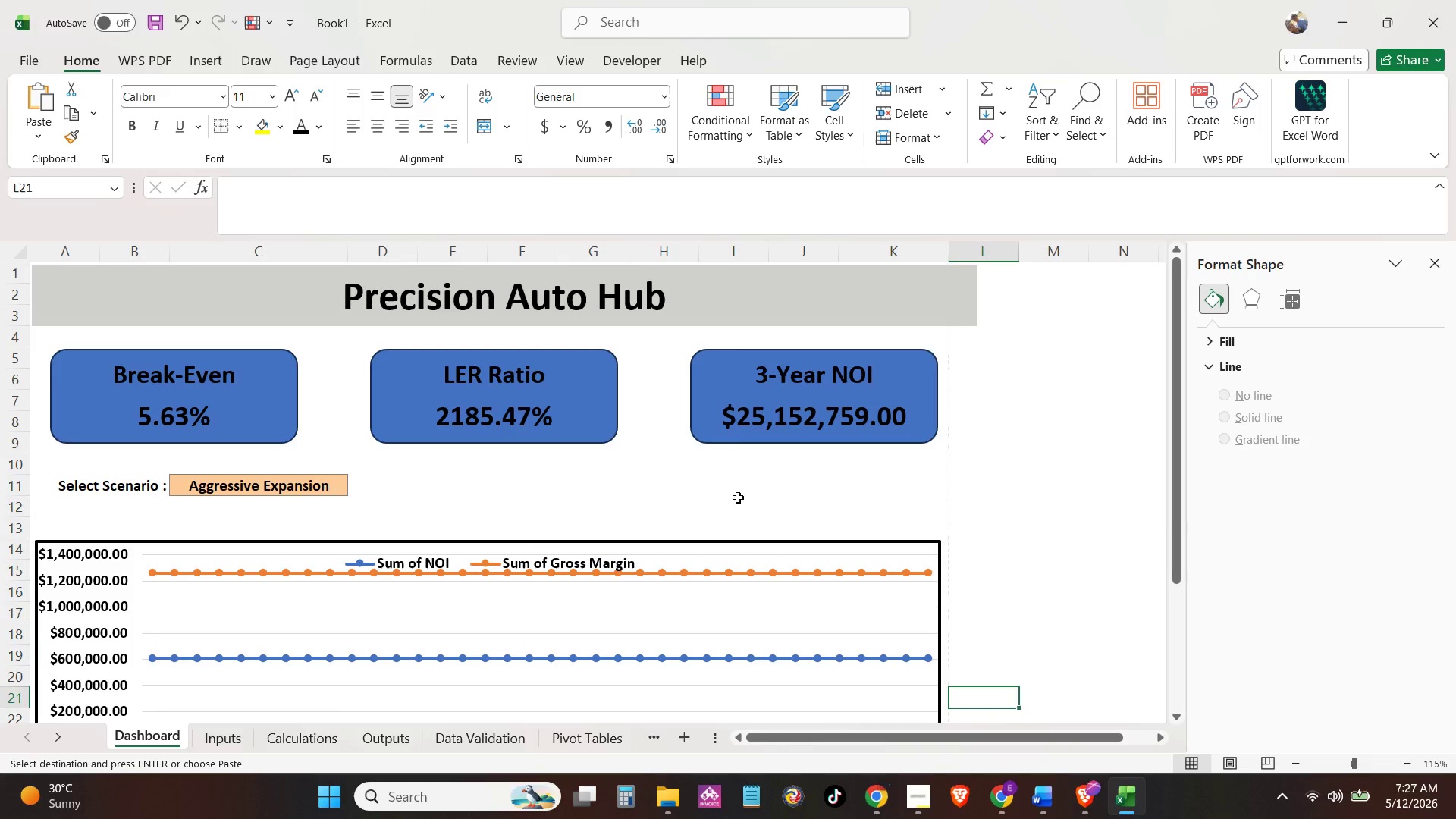 
scroll: coordinate [643, 508], scroll_direction: down, amount: 4.0
 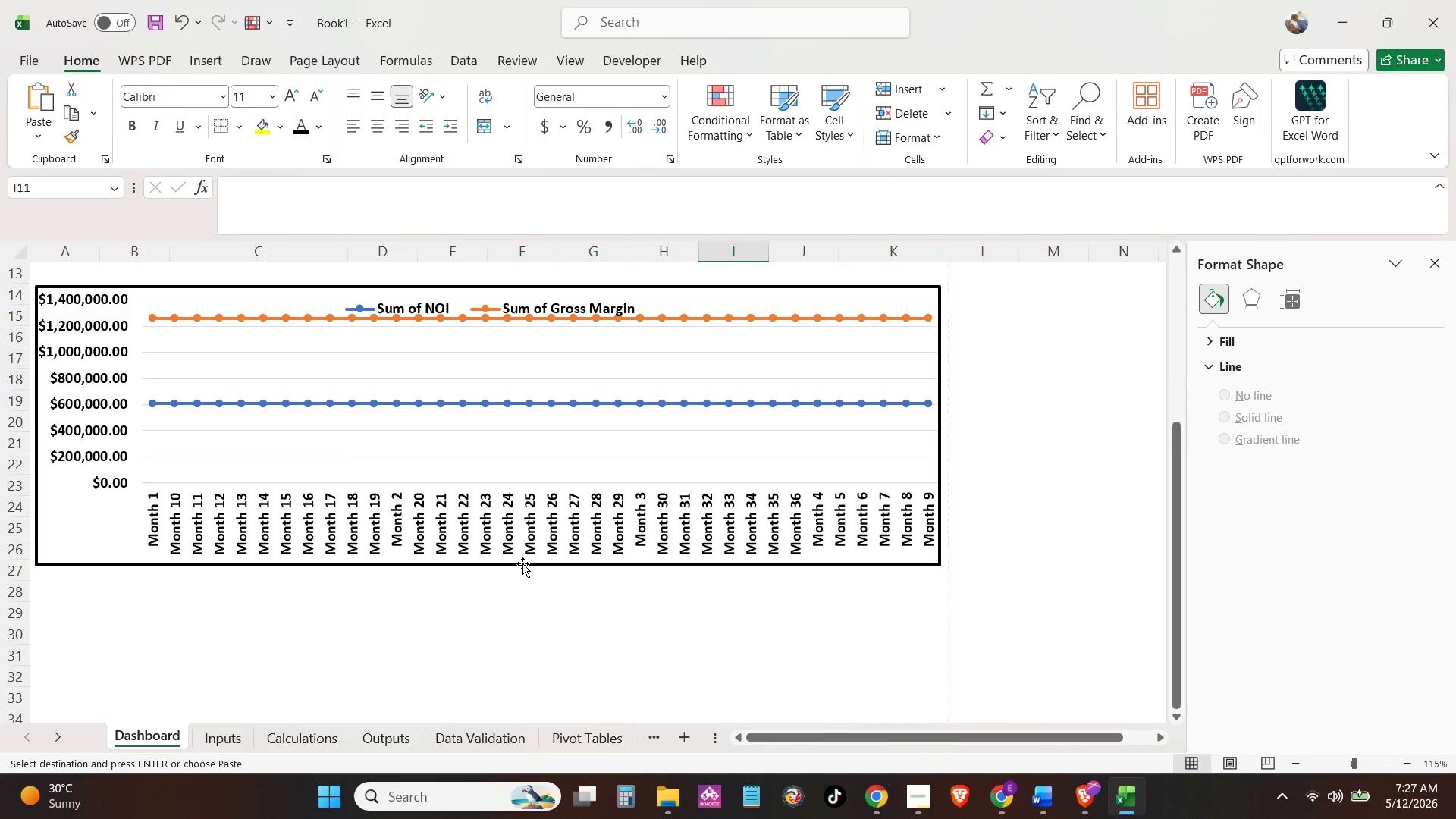 
left_click([522, 563])
 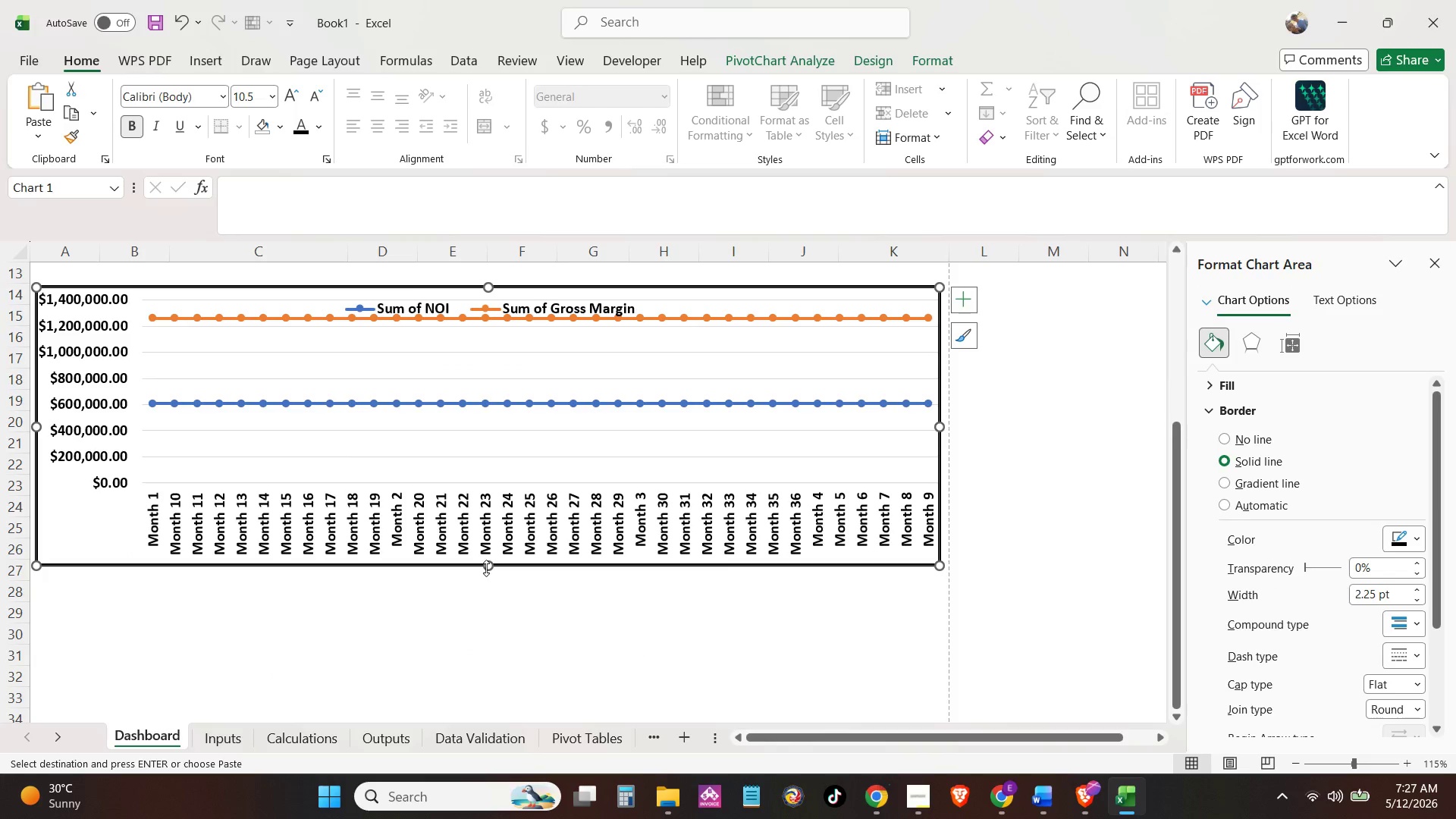 
left_click_drag(start_coordinate=[487, 569], to_coordinate=[488, 678])
 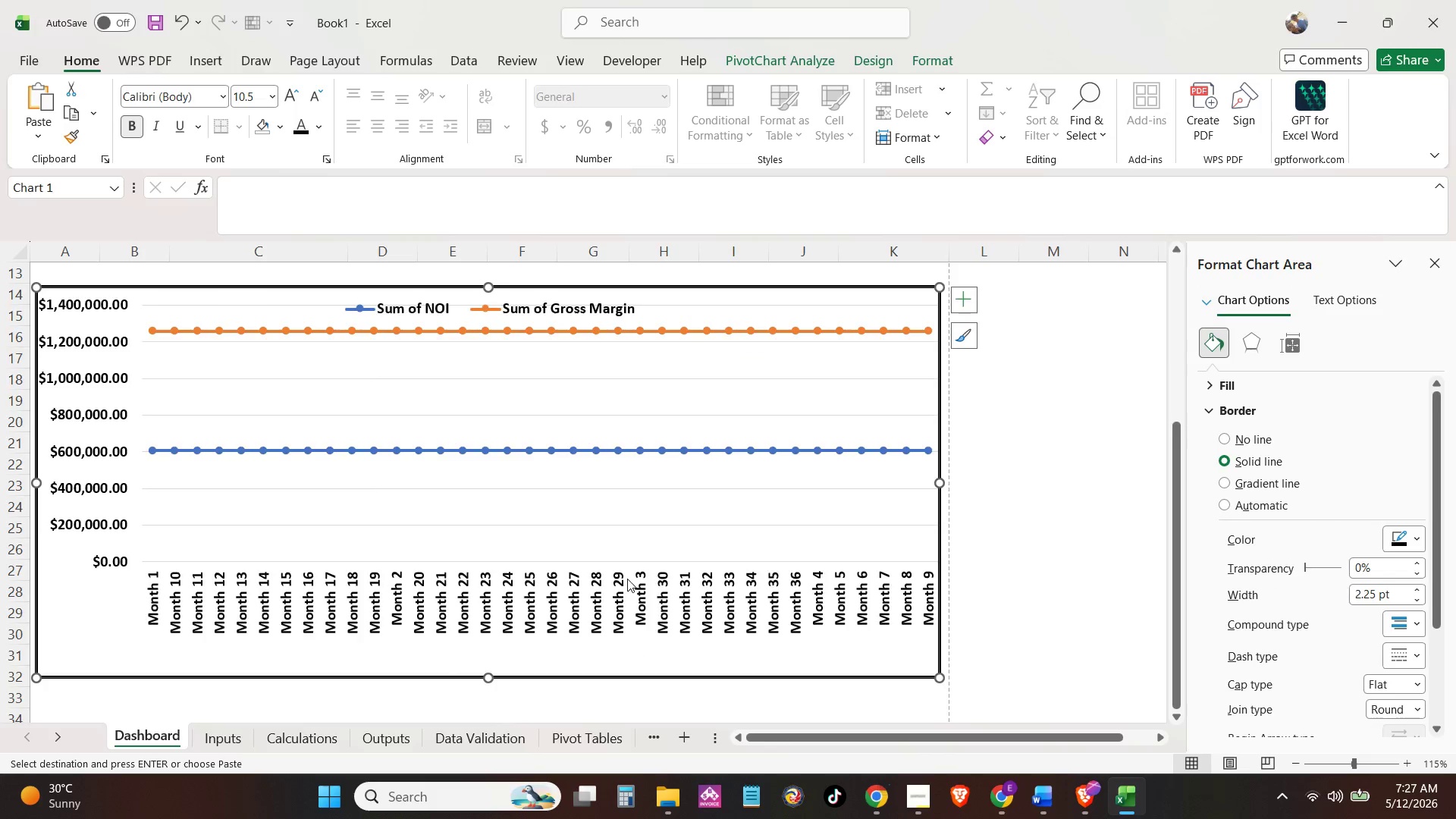 
left_click([670, 526])
 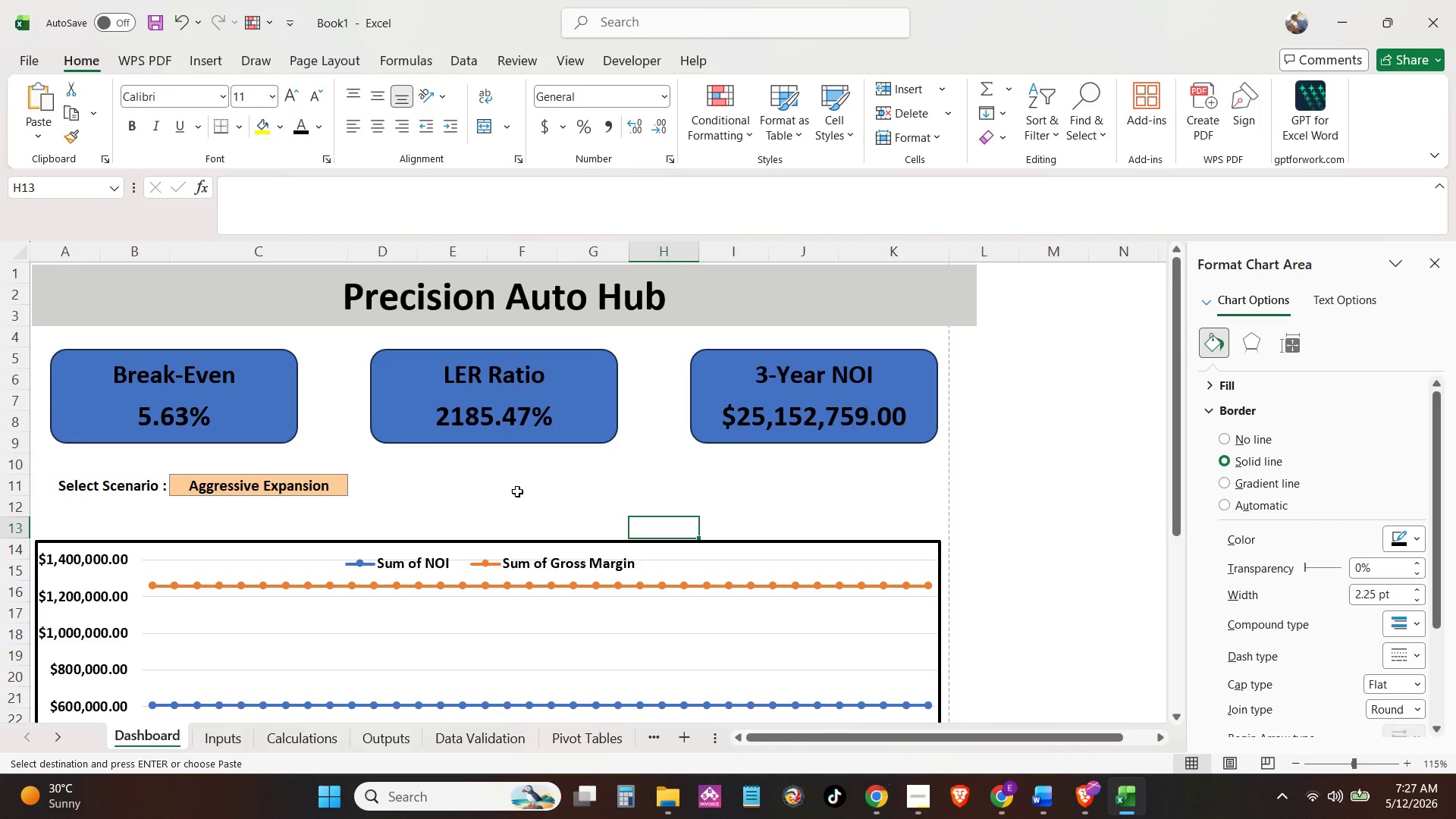 
scroll: coordinate [627, 579], scroll_direction: up, amount: 4.0
 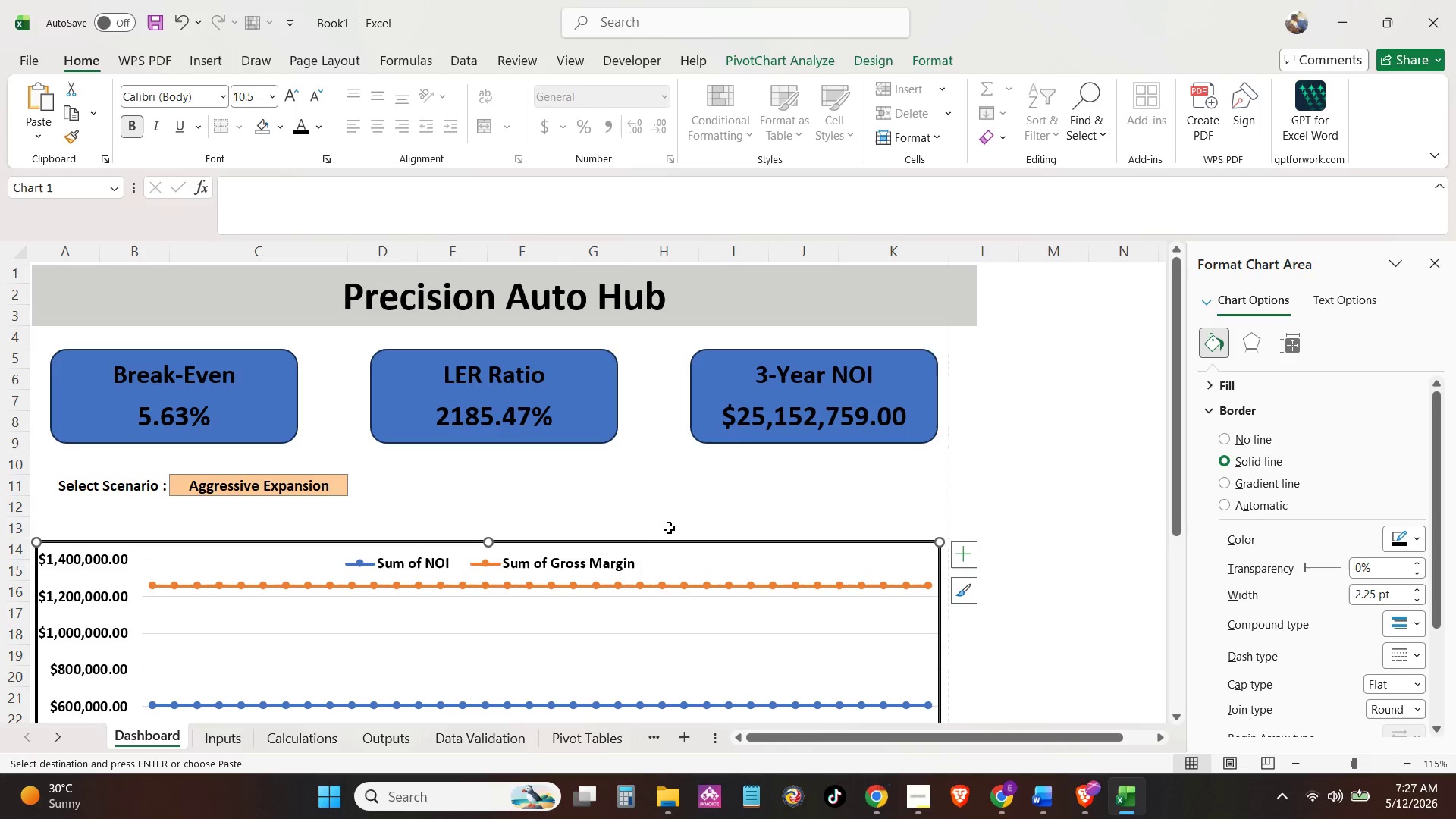 
scroll: coordinate [374, 438], scroll_direction: down, amount: 4.0
 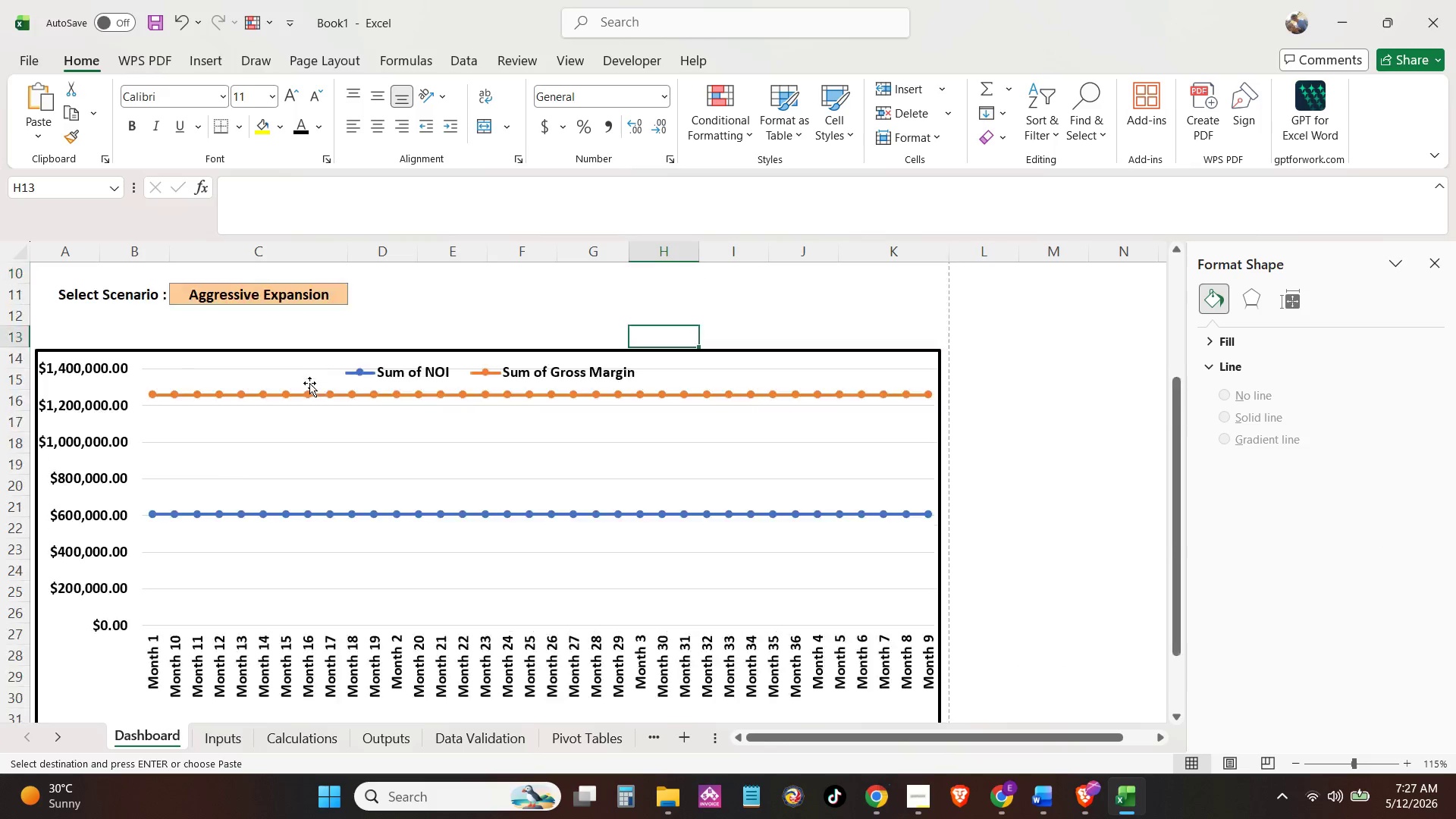 
scroll: coordinate [386, 403], scroll_direction: up, amount: 4.0
 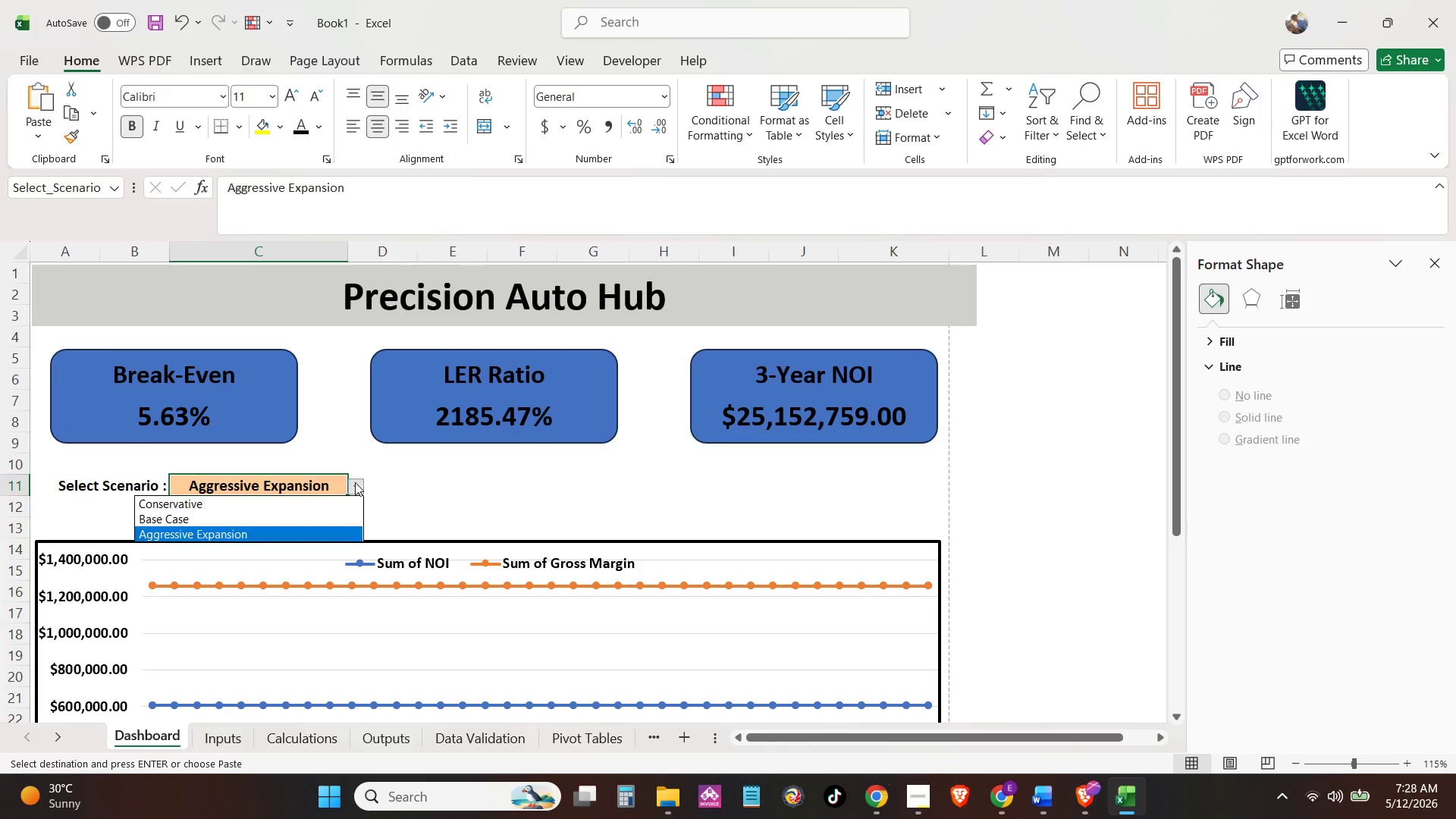 
double_click([327, 497])
 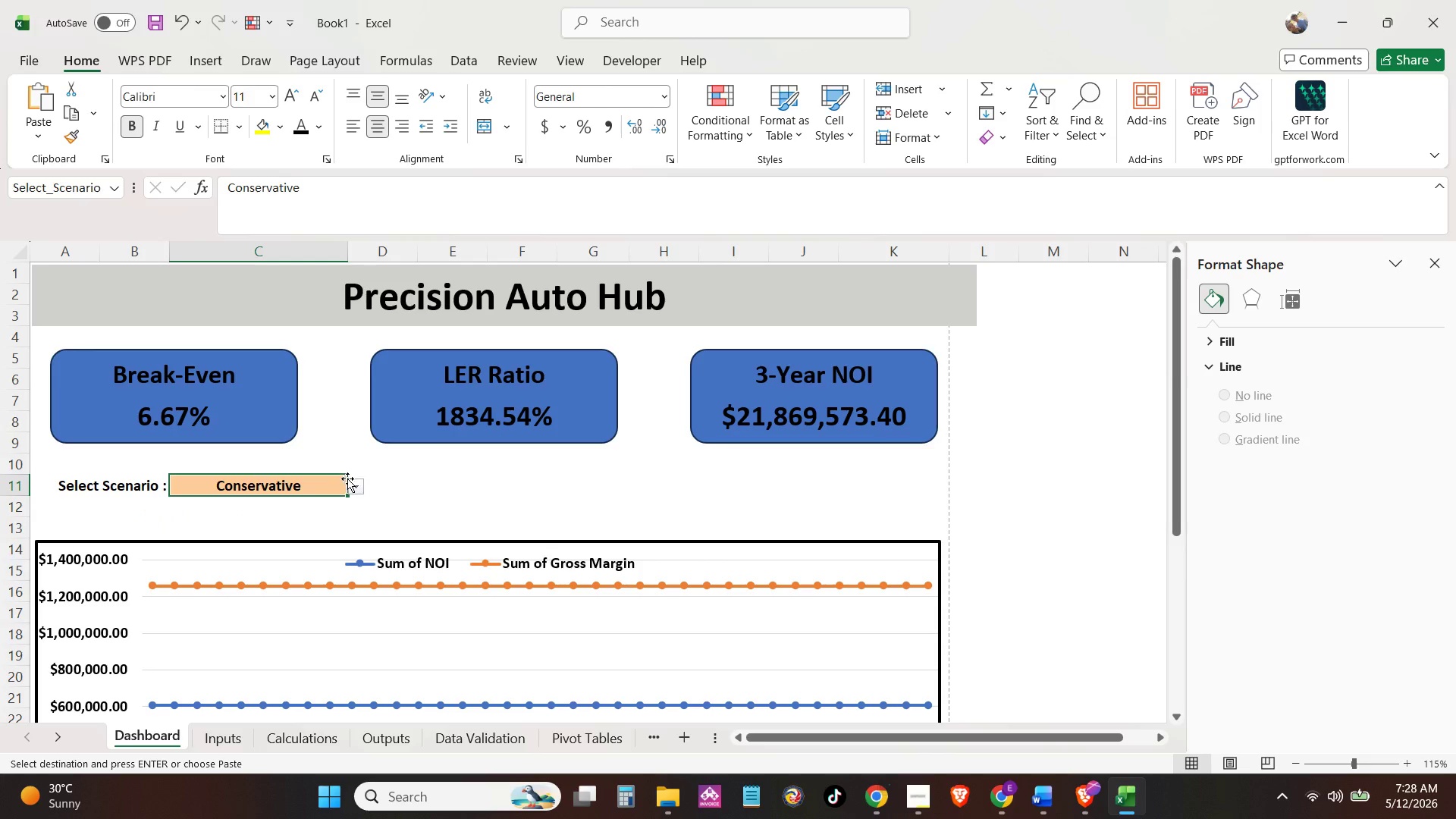 
left_click([340, 486])
 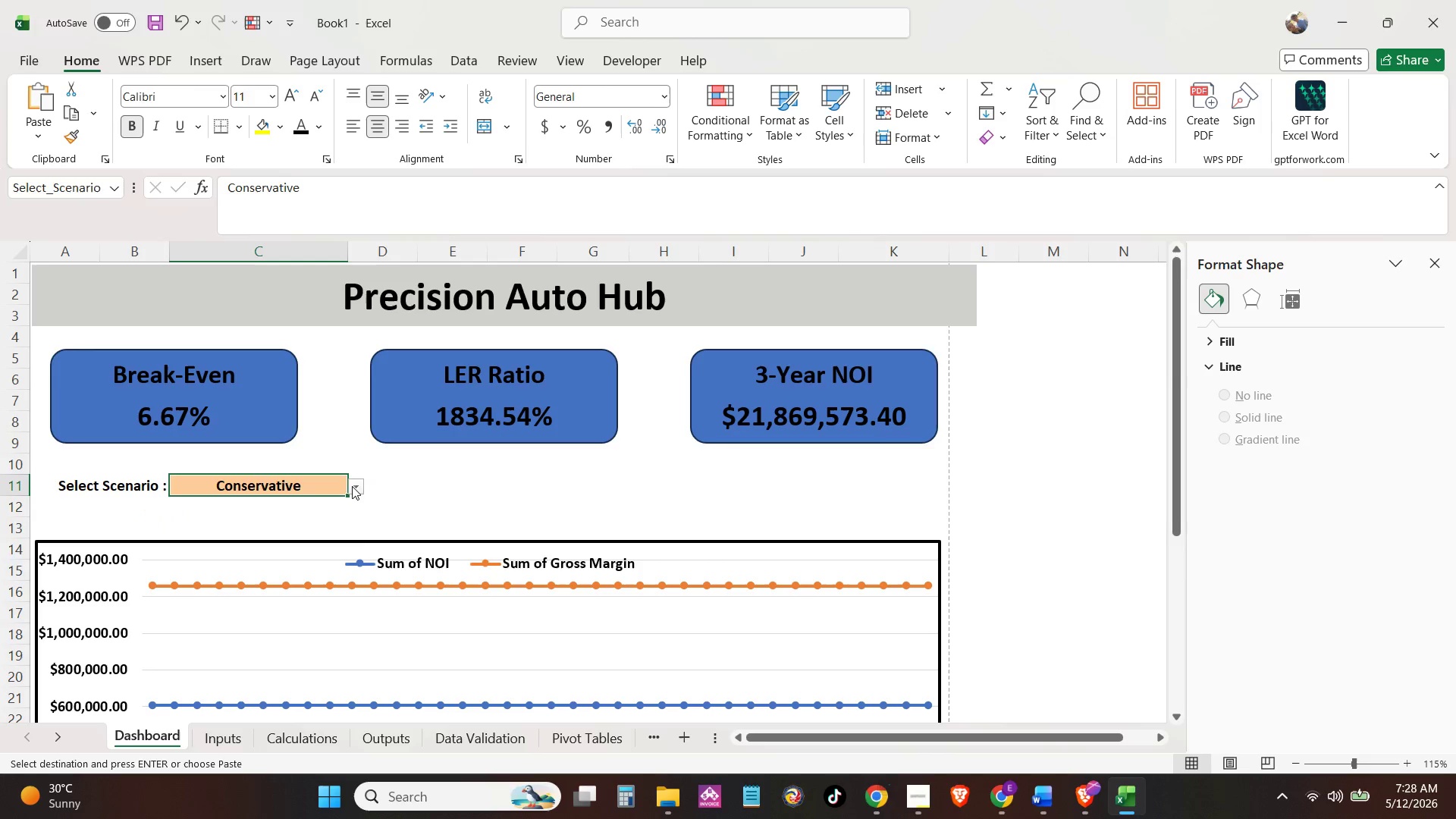 
left_click([353, 487])
 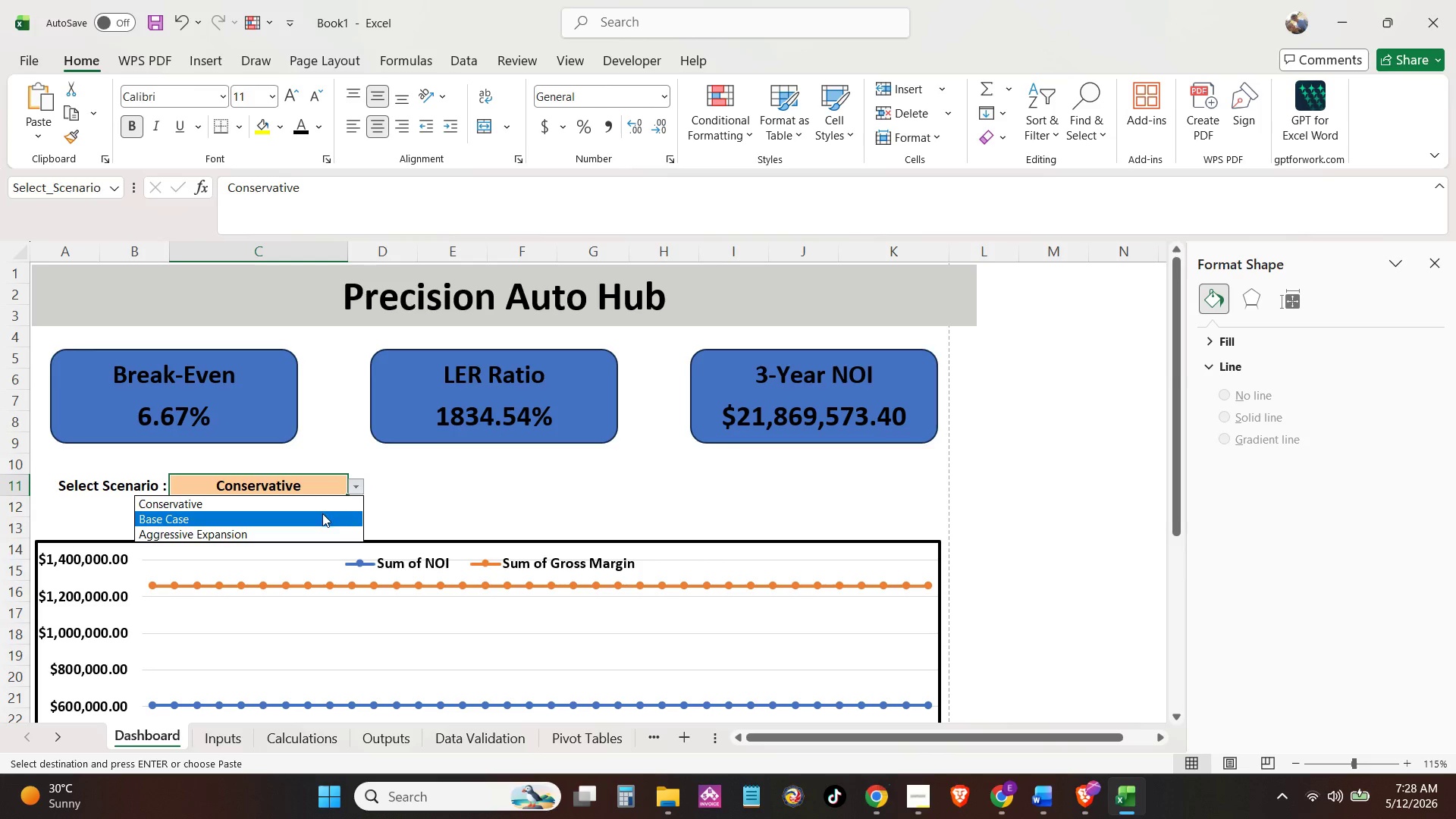 
left_click([322, 515])
 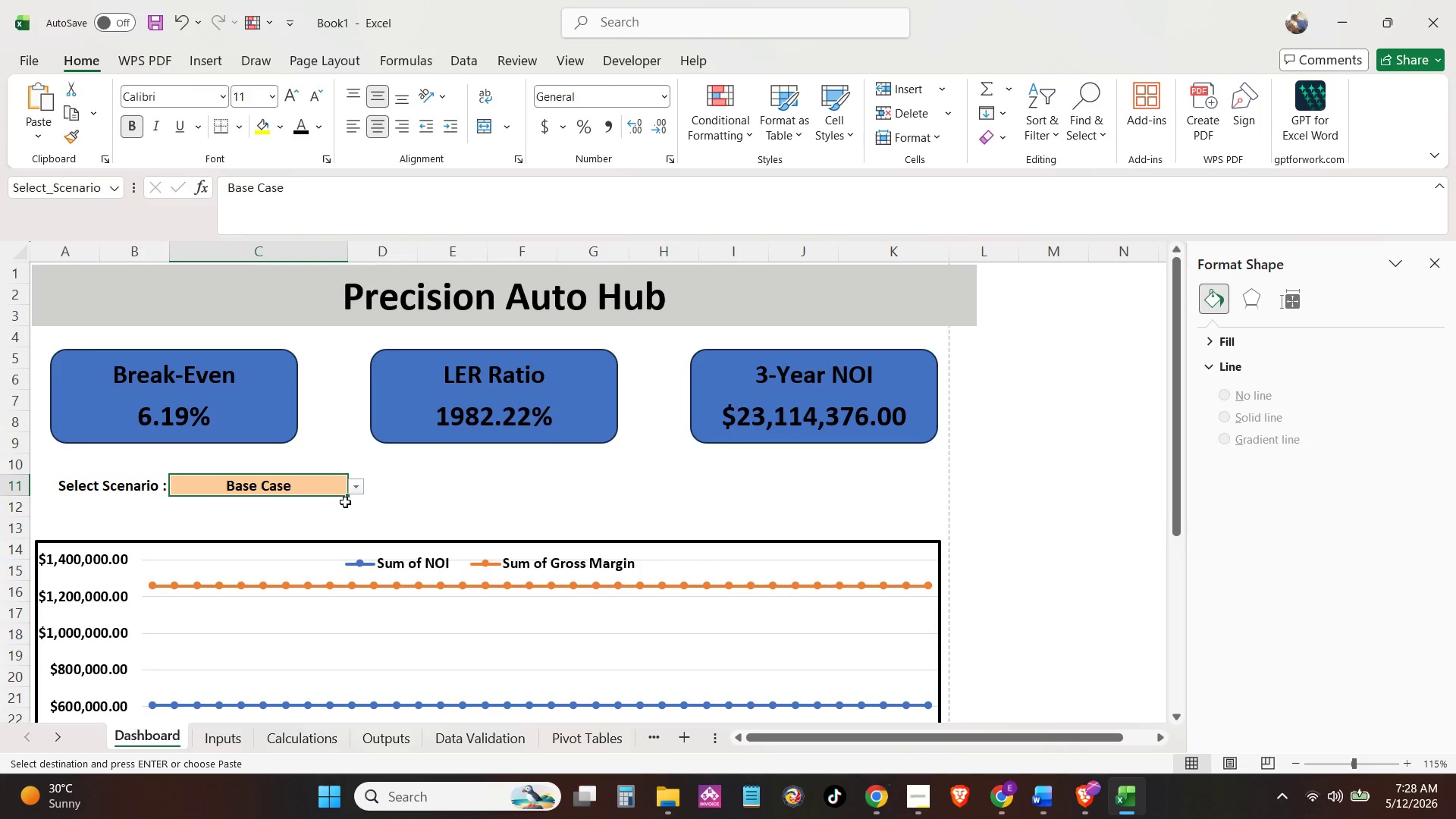 
left_click([355, 491])
 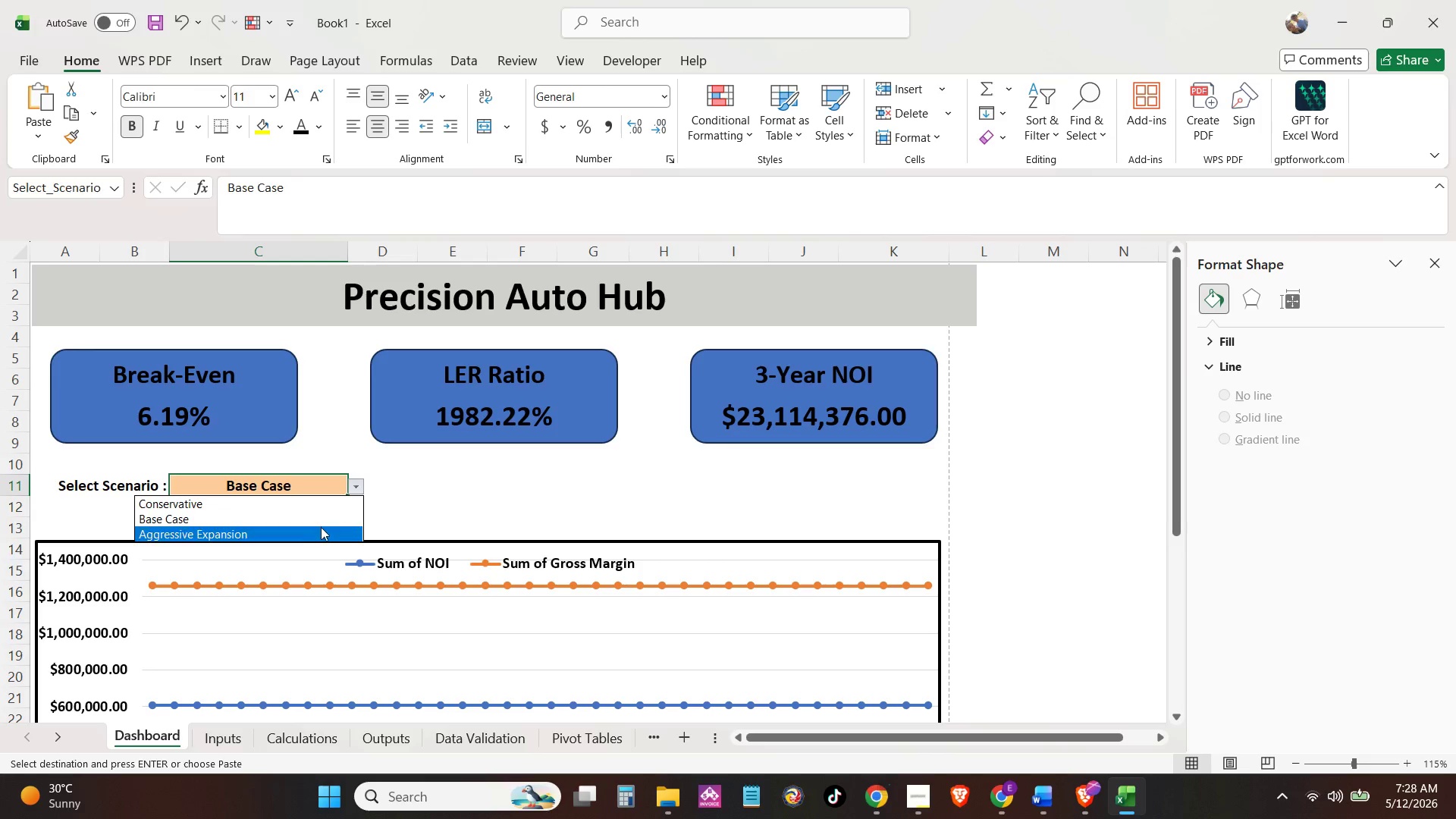 
left_click([321, 530])
 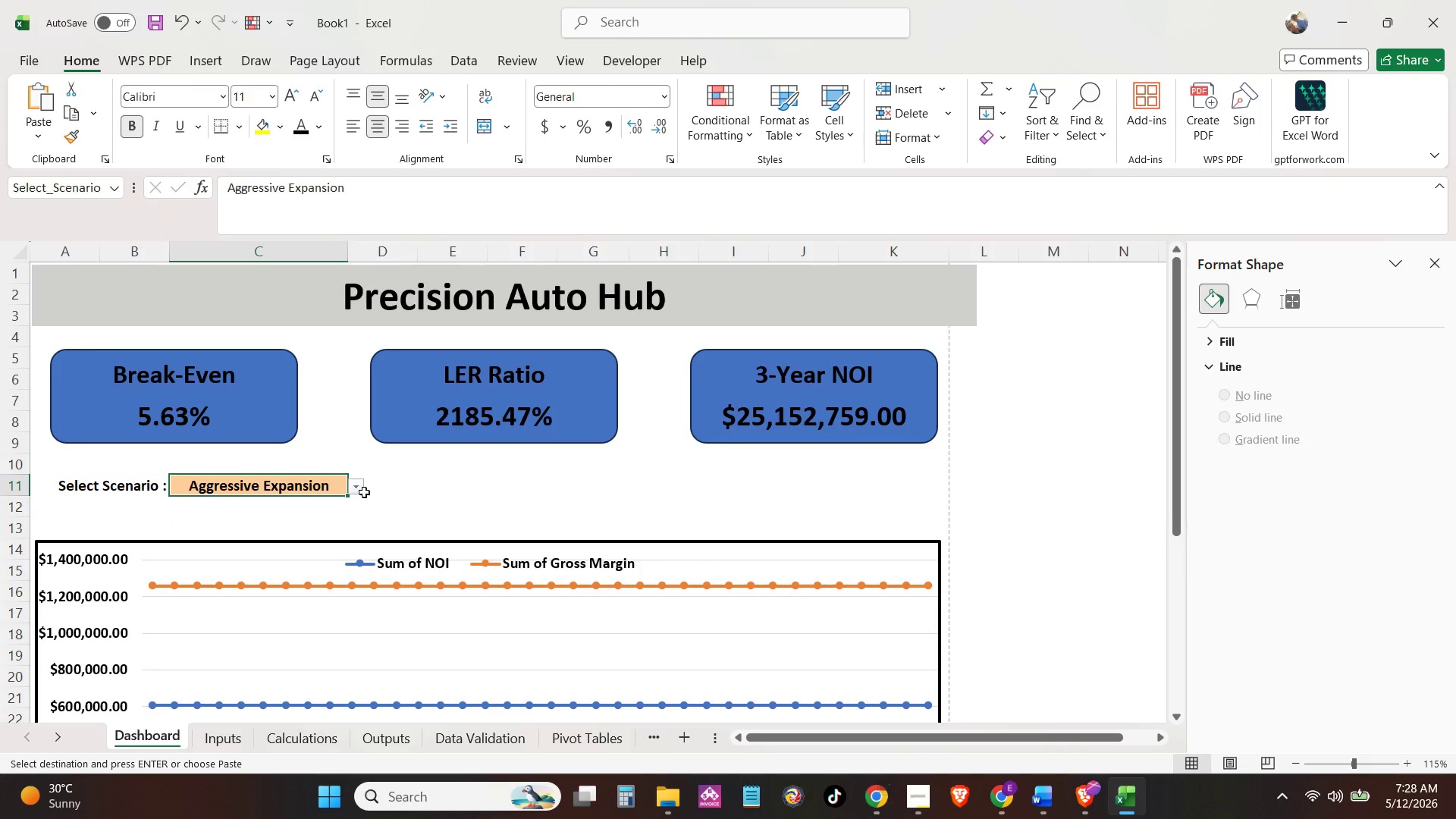 
double_click([347, 488])
 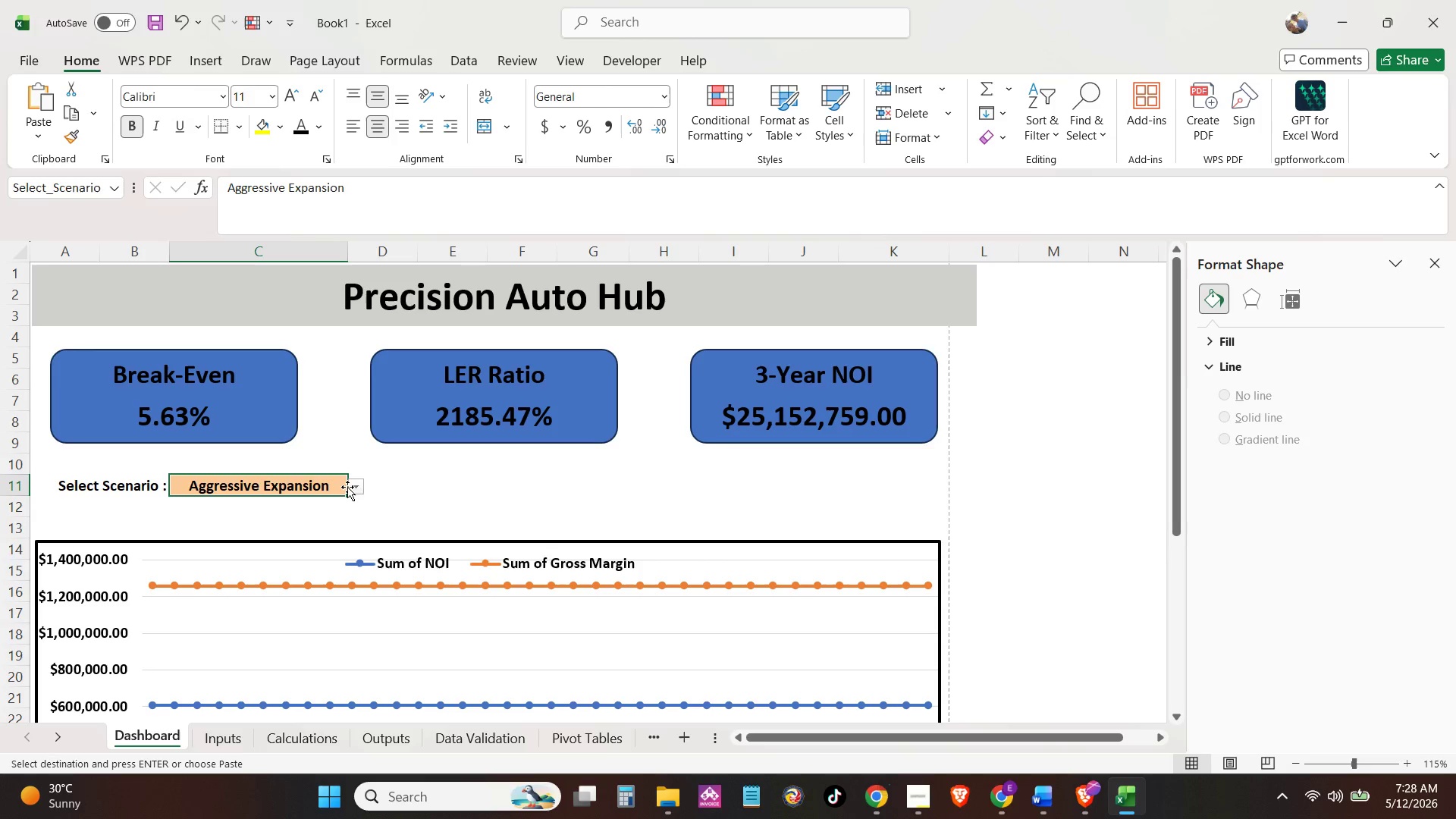 
double_click([355, 486])
 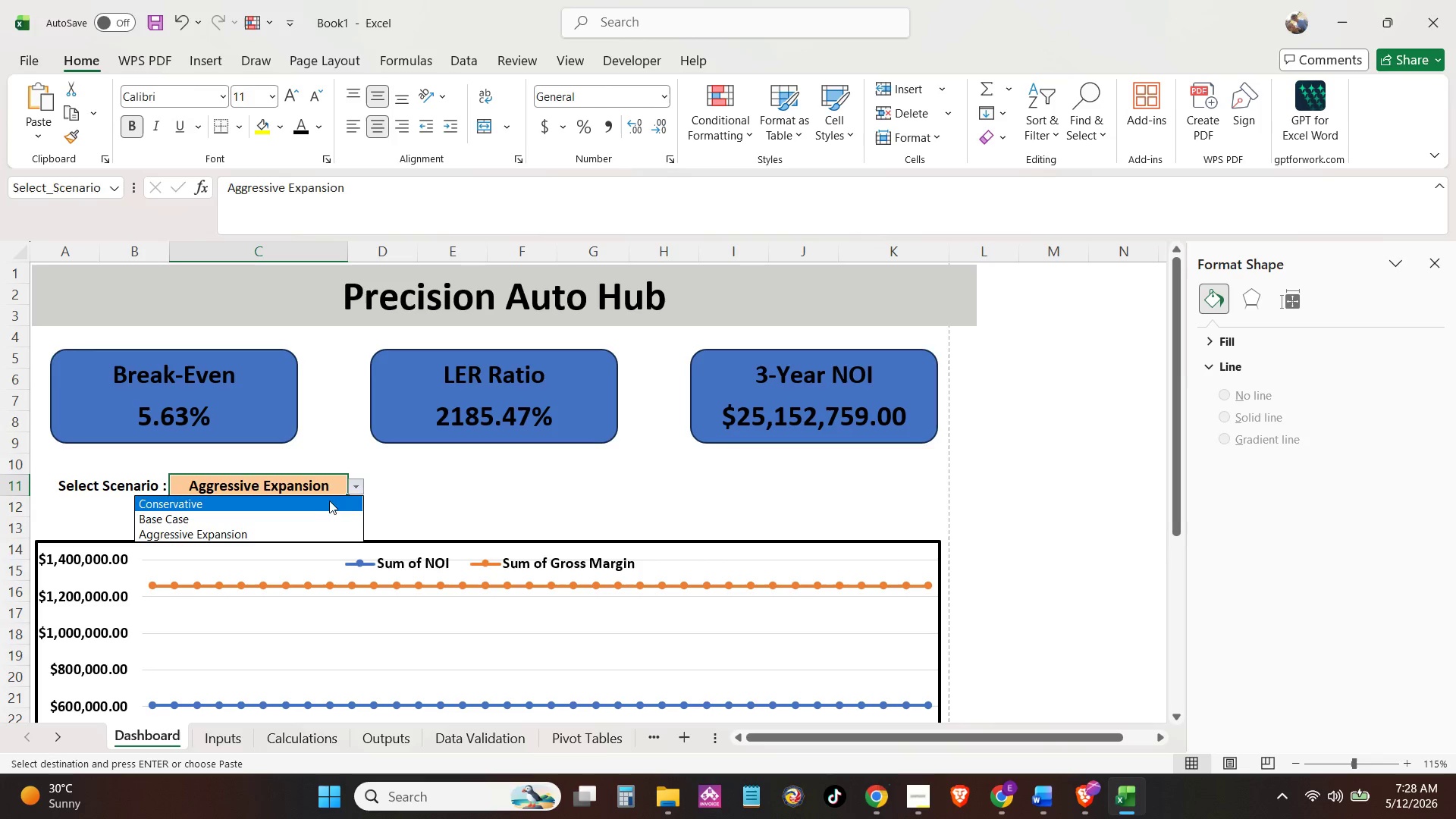 
triple_click([329, 502])
 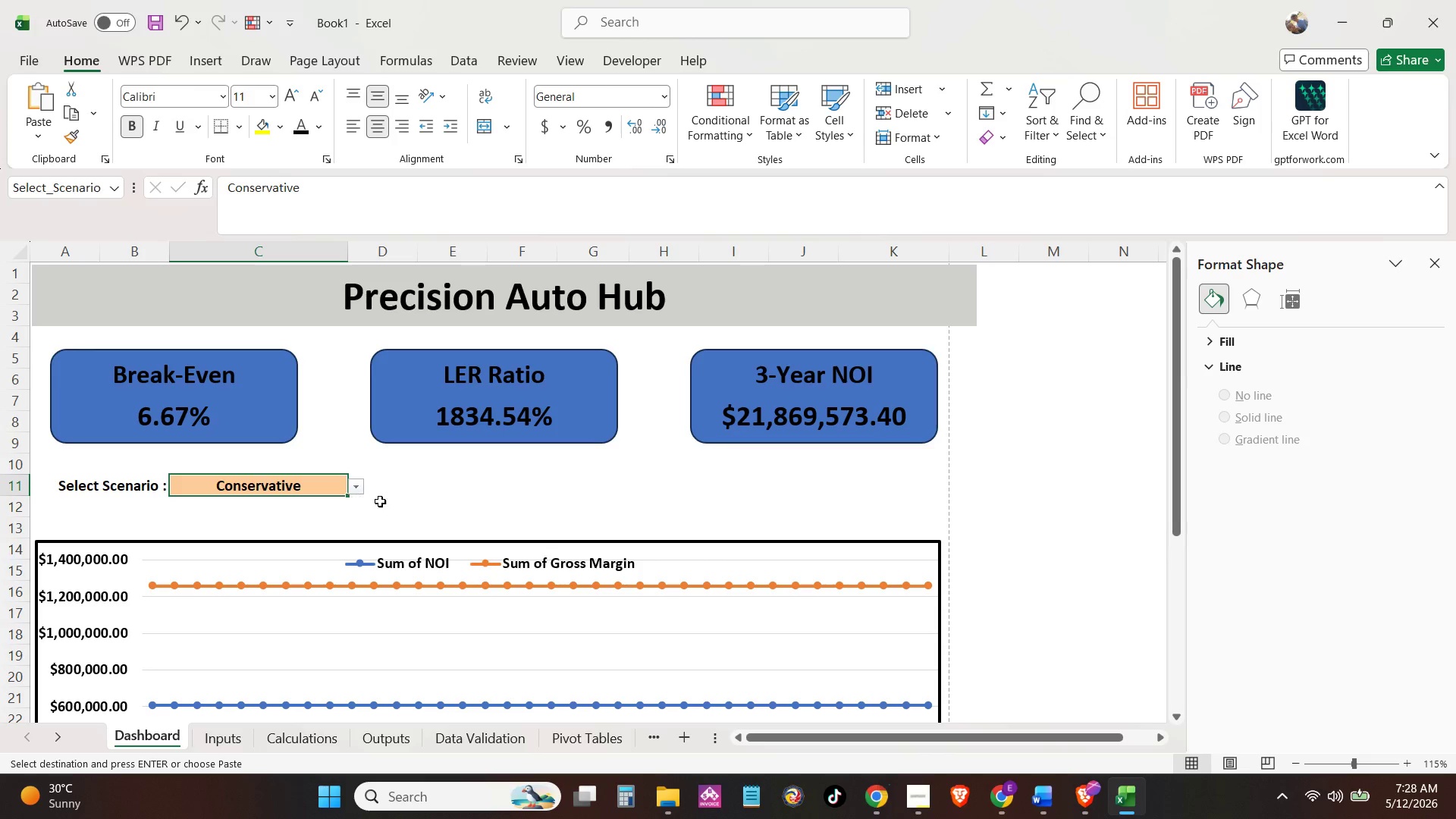 
left_click([385, 501])
 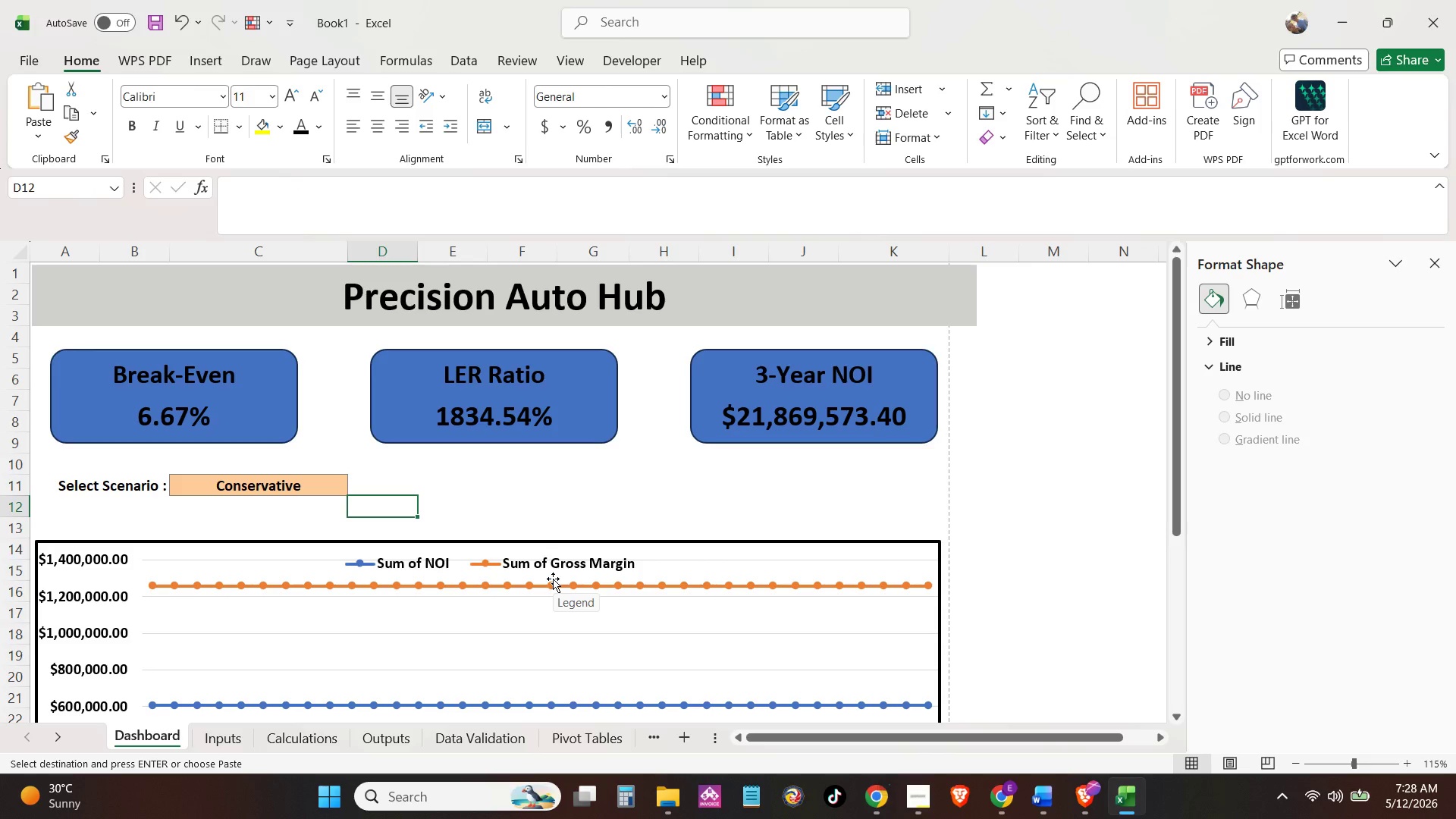 
left_click([912, 295])
 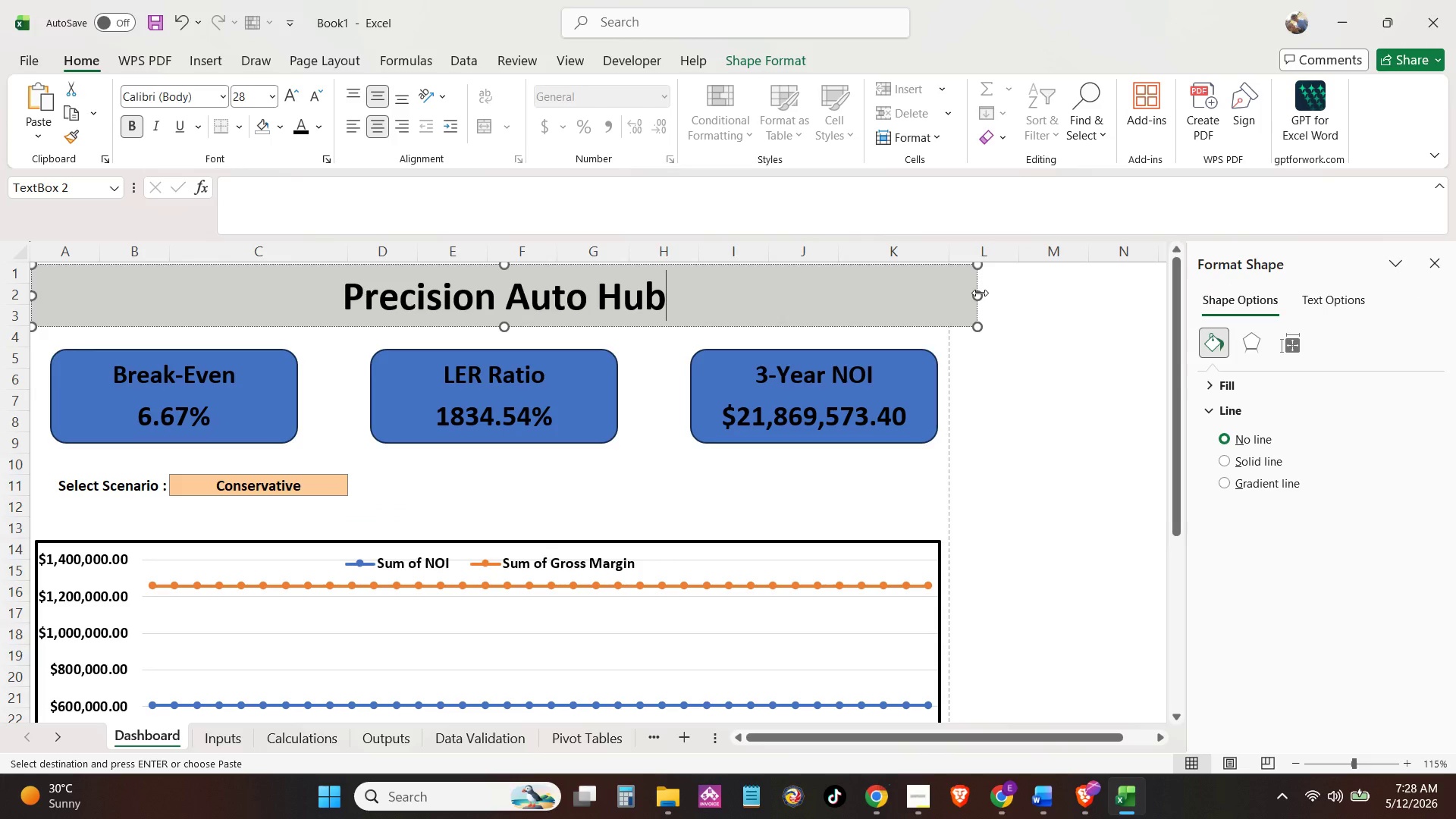 
left_click_drag(start_coordinate=[980, 293], to_coordinate=[946, 293])
 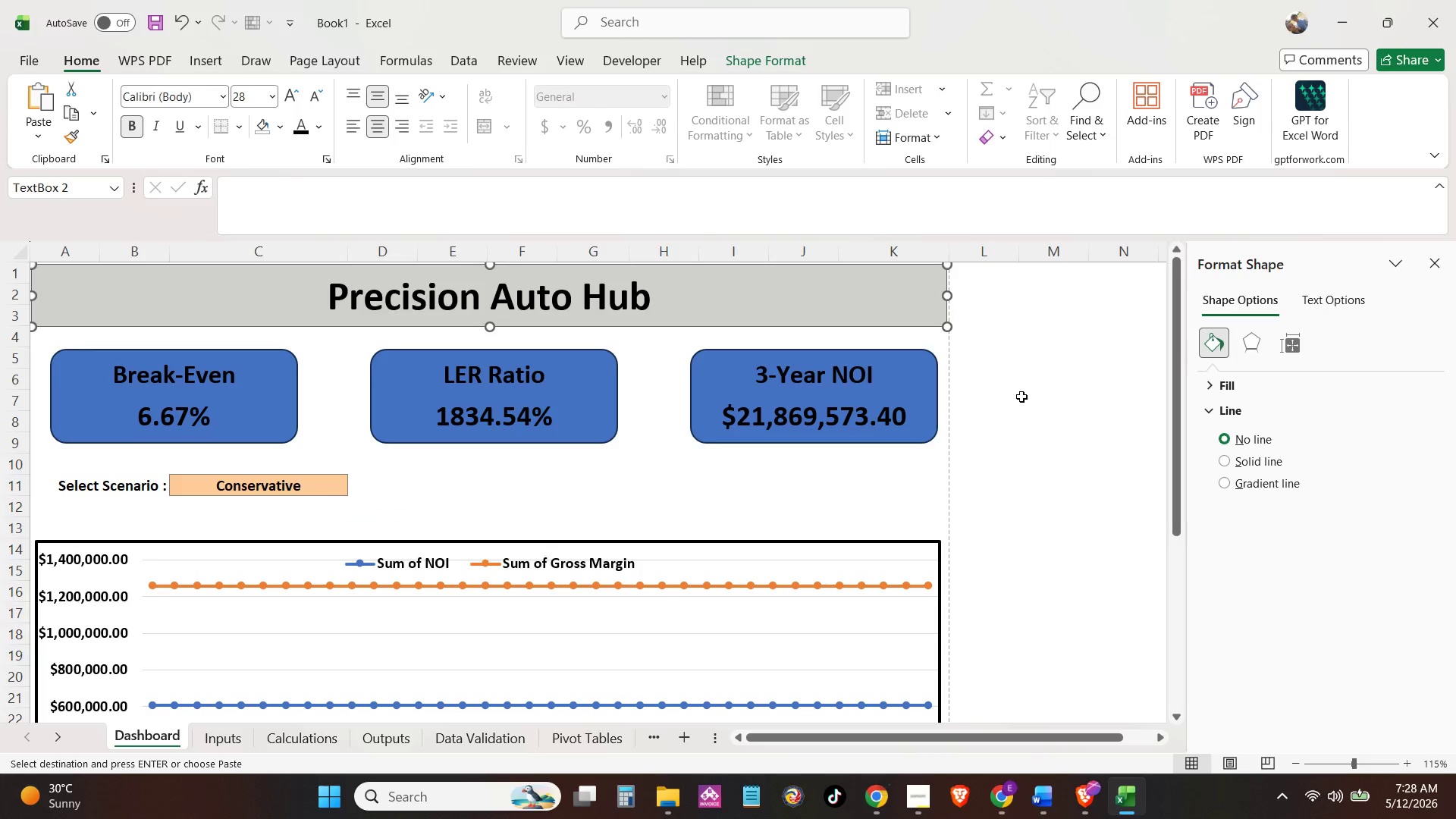 
left_click([1021, 397])
 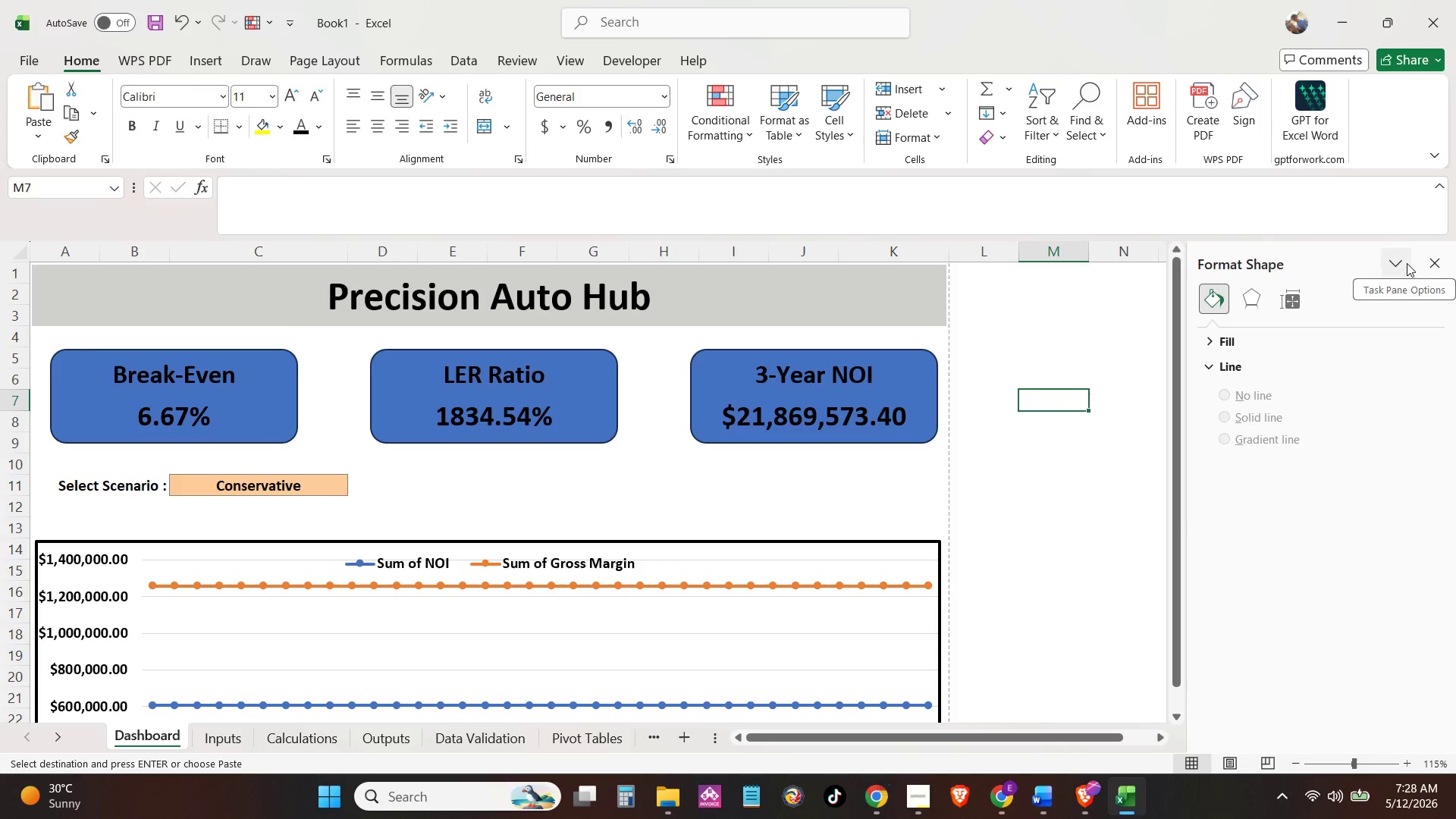 
left_click([1431, 260])
 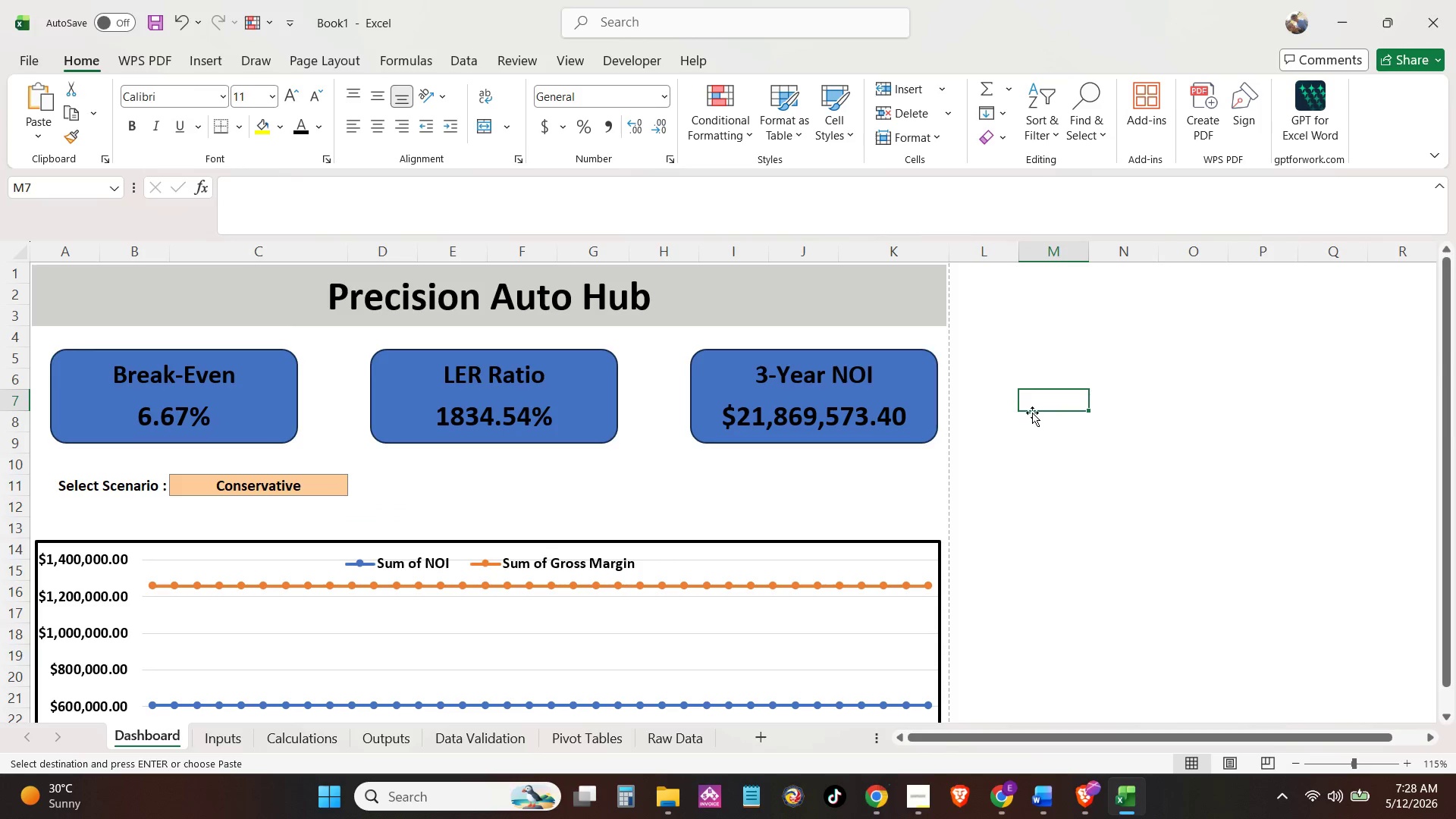 
scroll: coordinate [999, 446], scroll_direction: down, amount: 5.0
 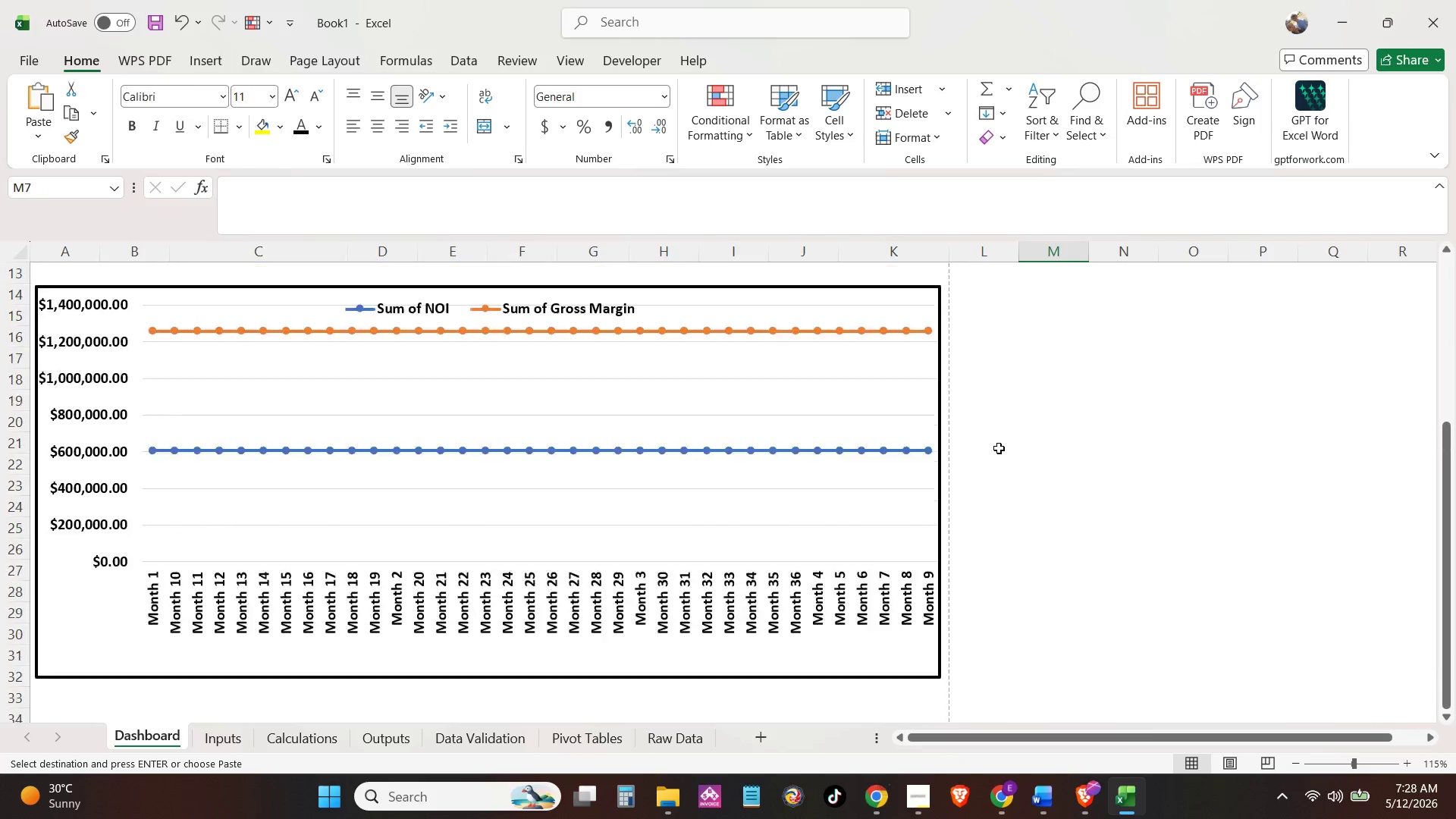 
scroll: coordinate [999, 448], scroll_direction: up, amount: 7.0
 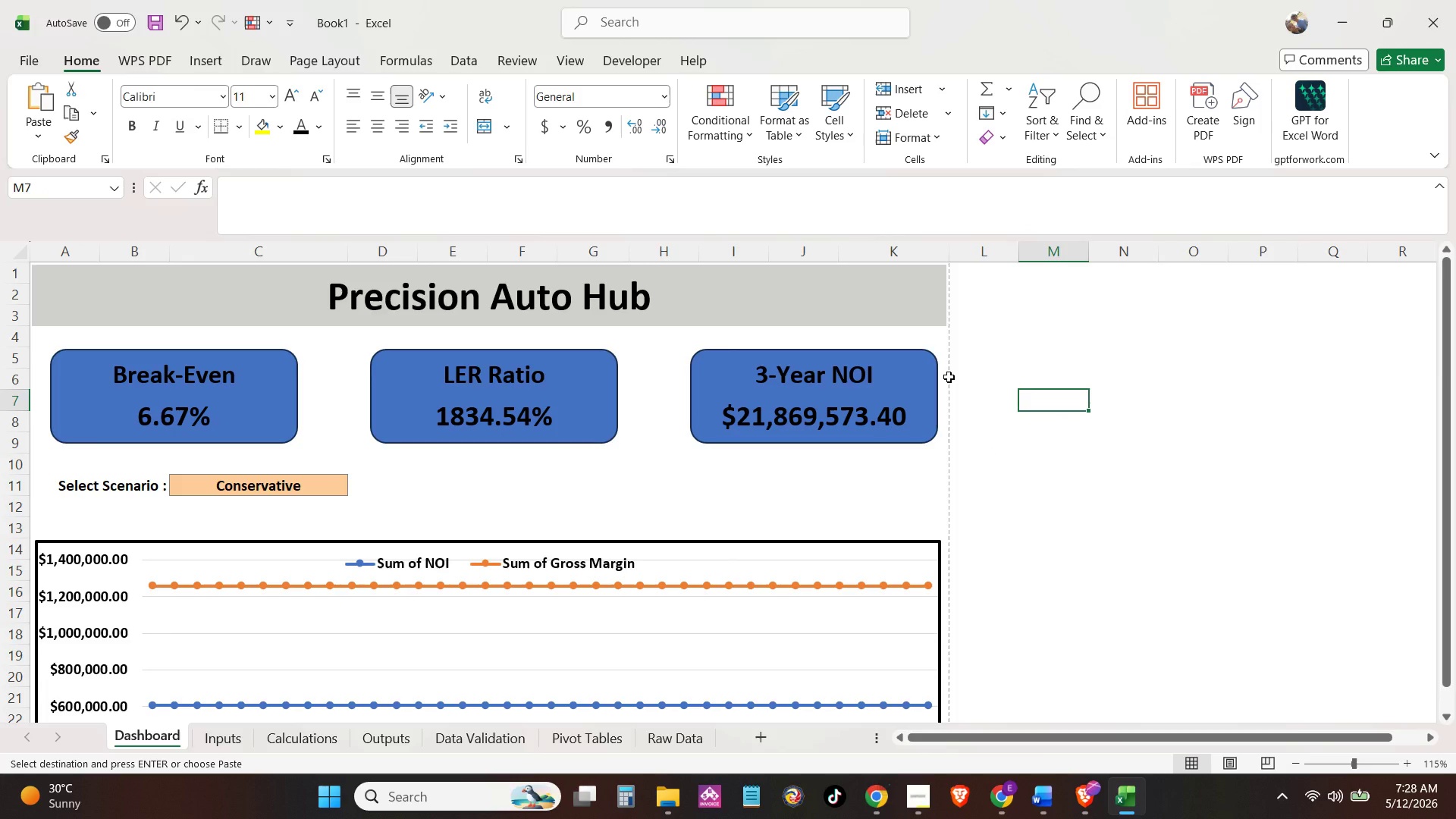 
wait(7.58)
 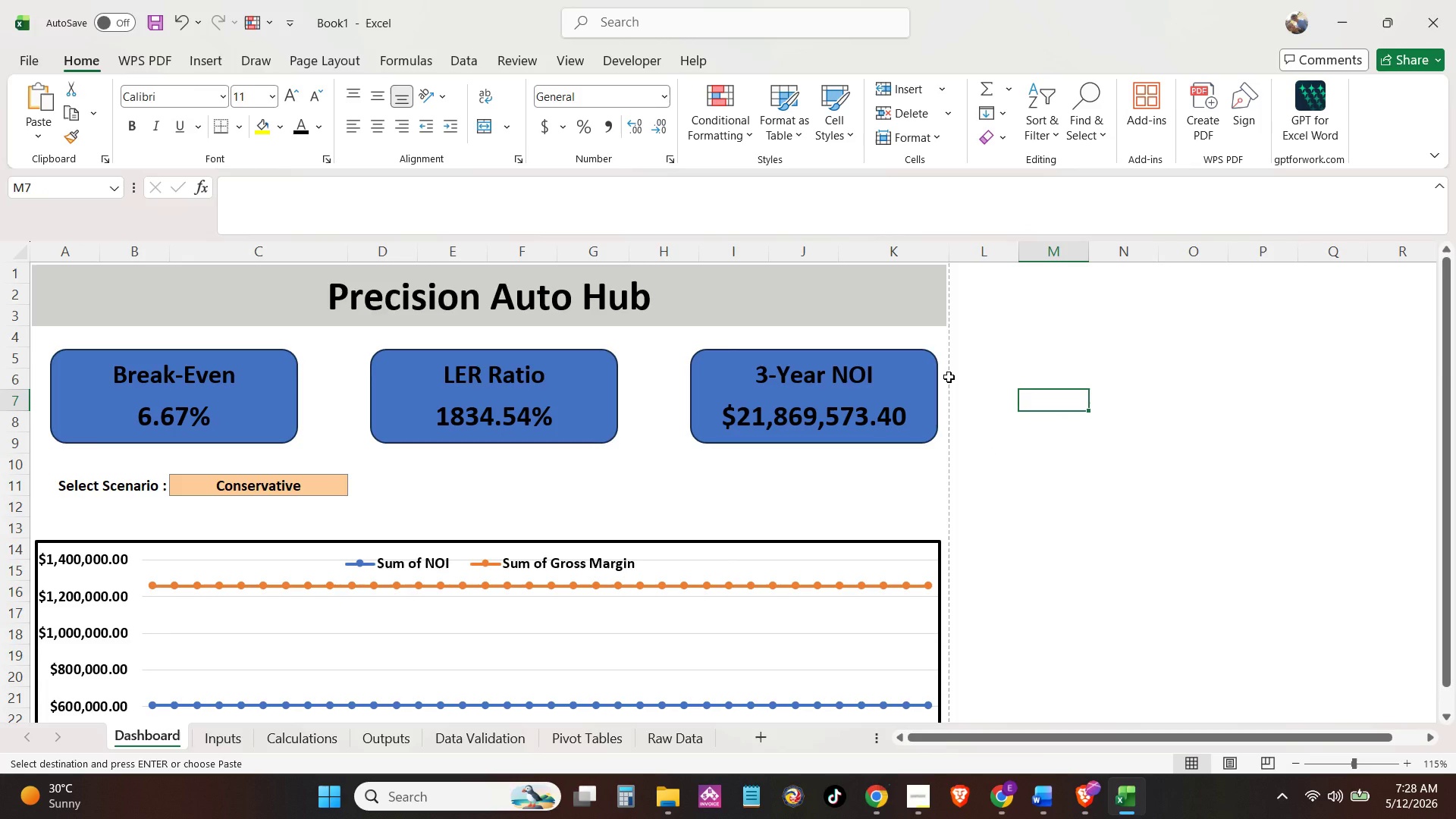 
left_click([928, 795])